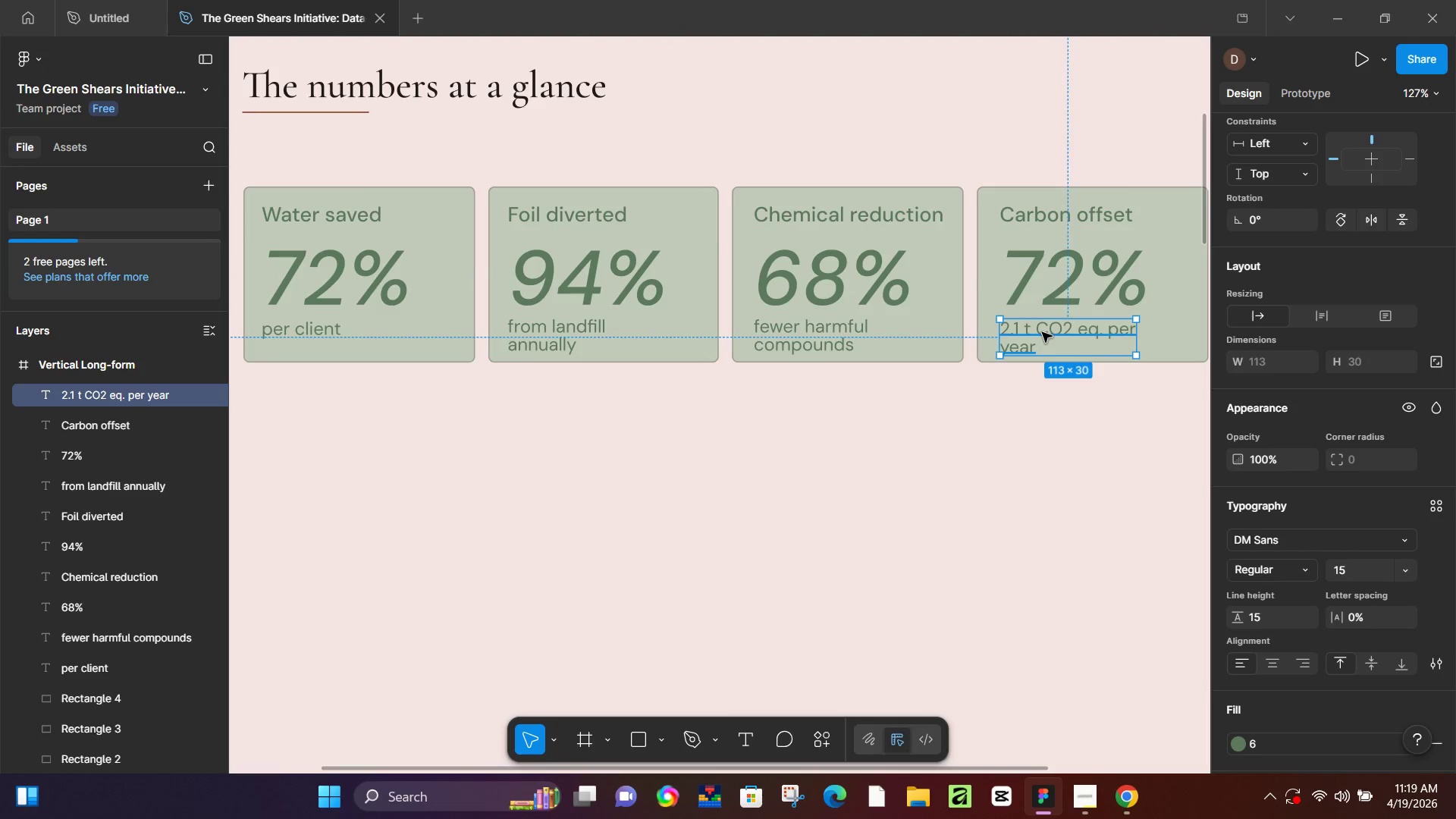 
double_click([1042, 332])
 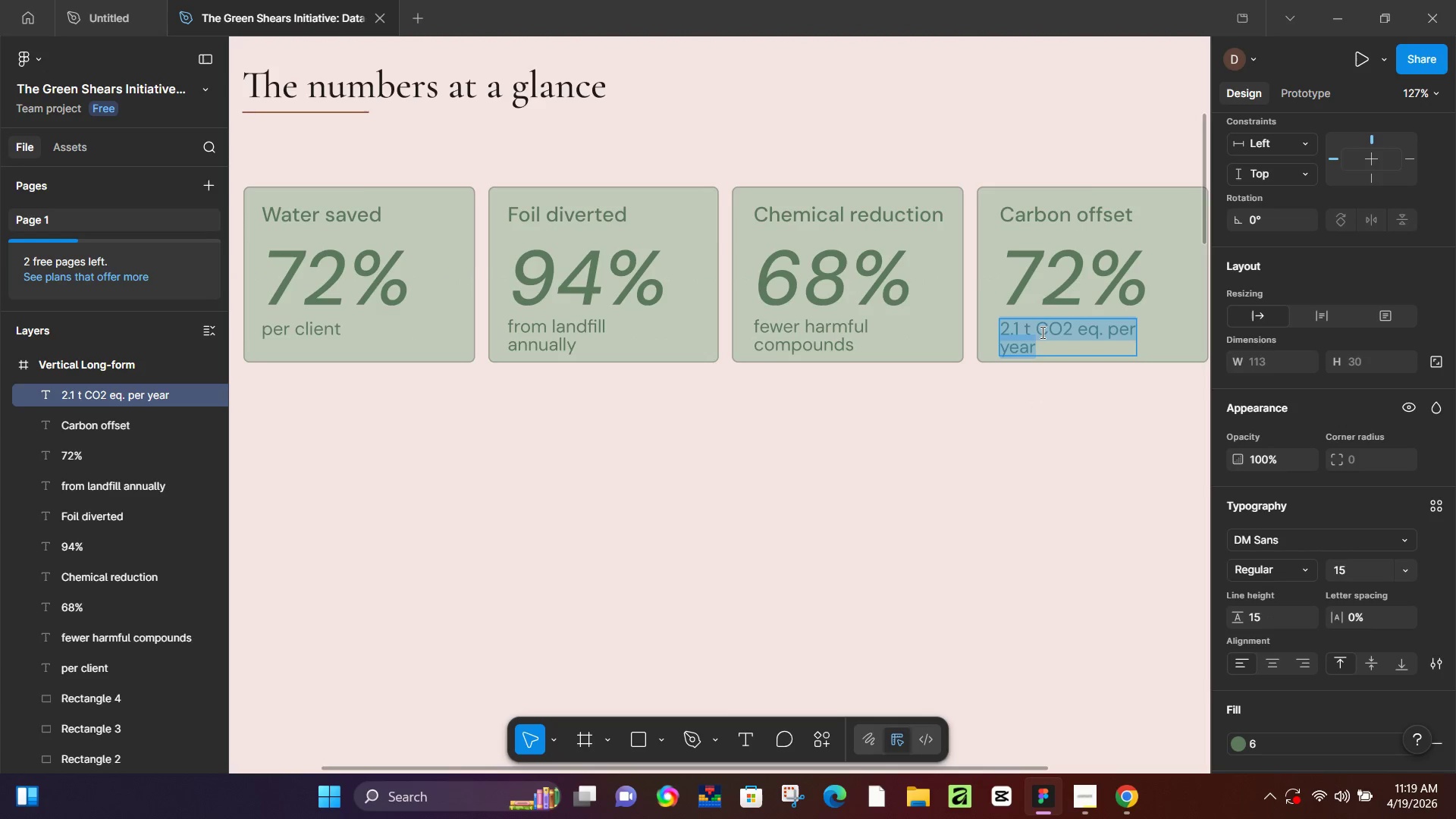 
triple_click([1041, 332])
 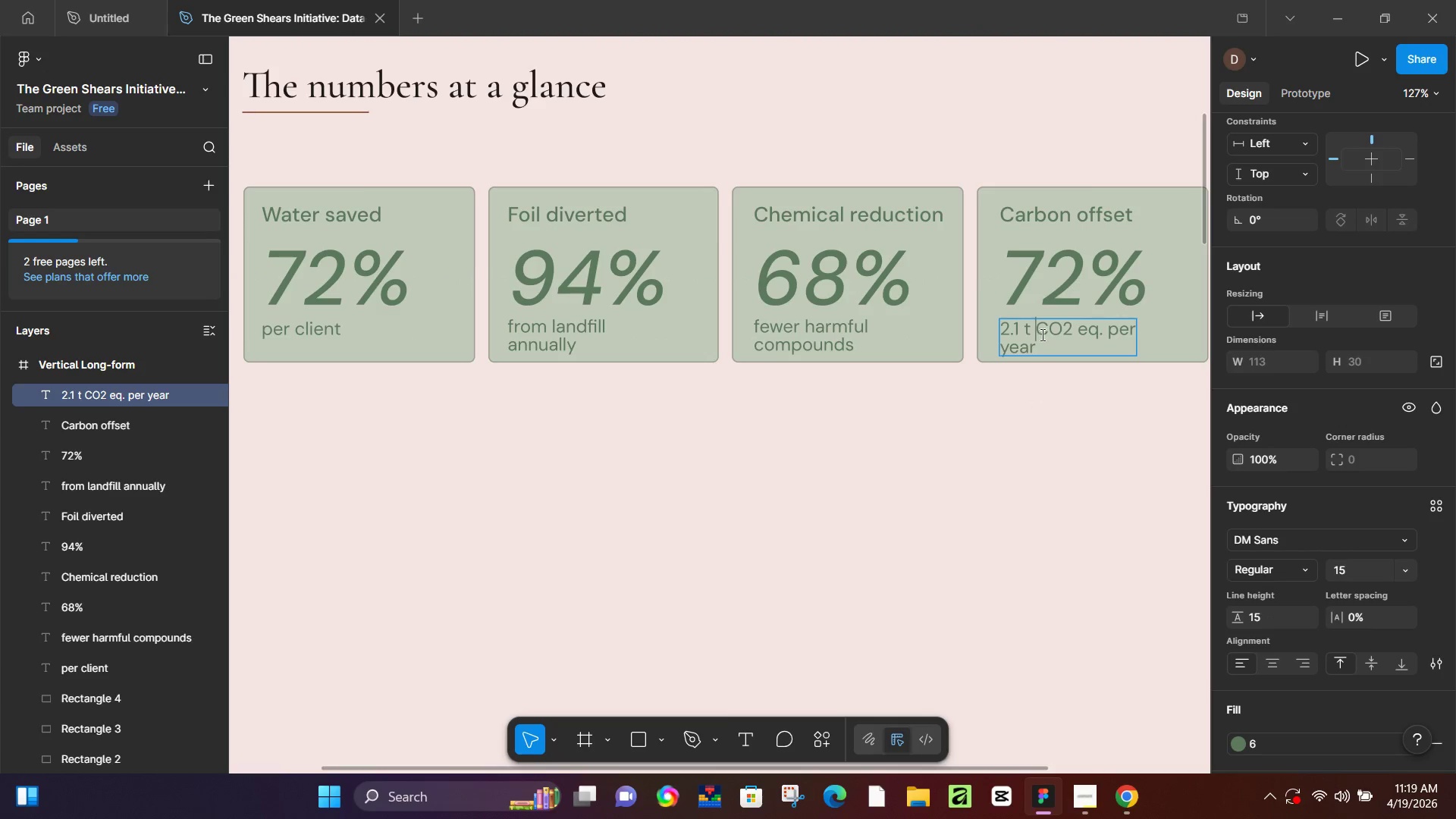 
key(Backspace)
 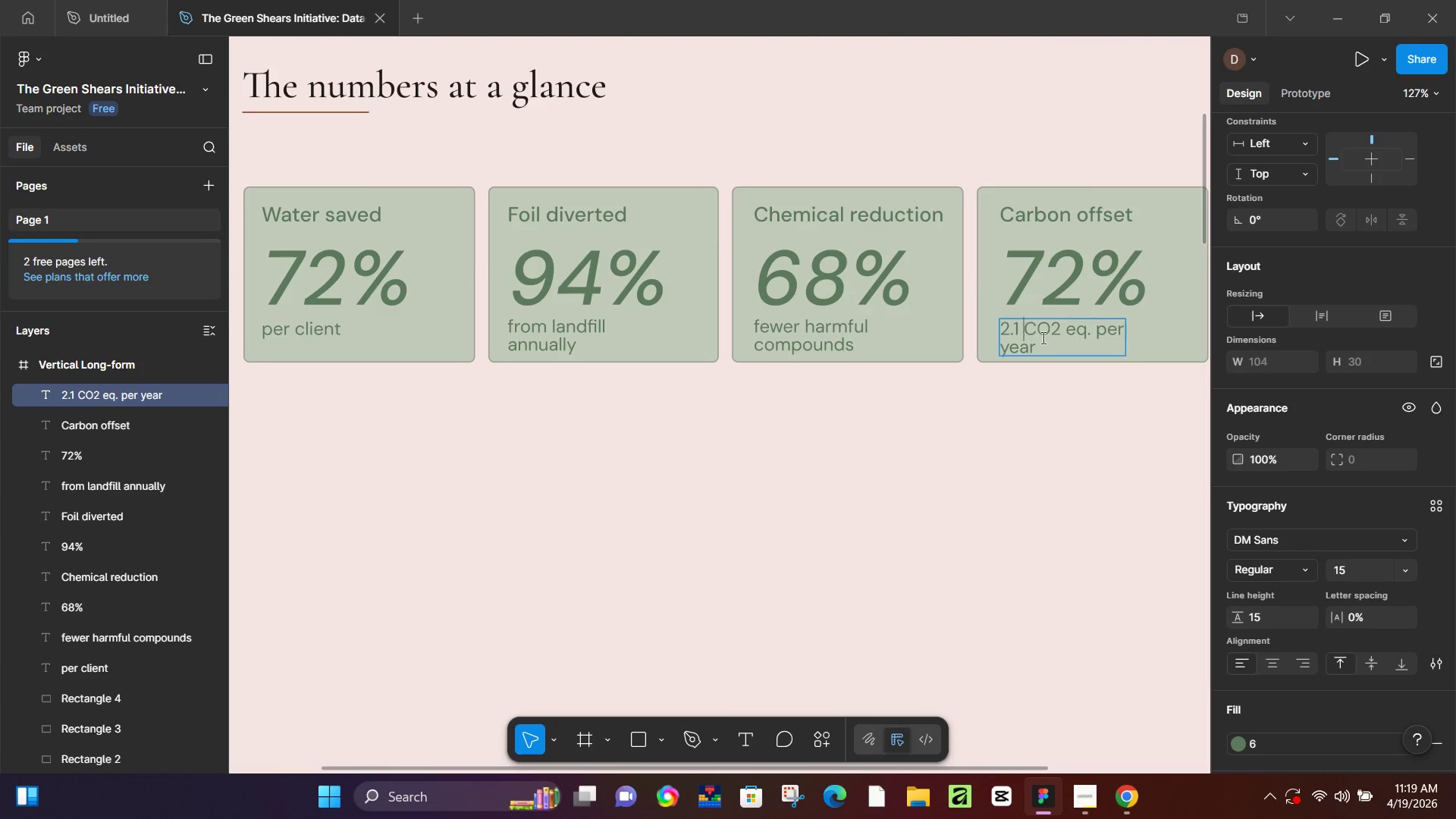 
key(Backspace)
 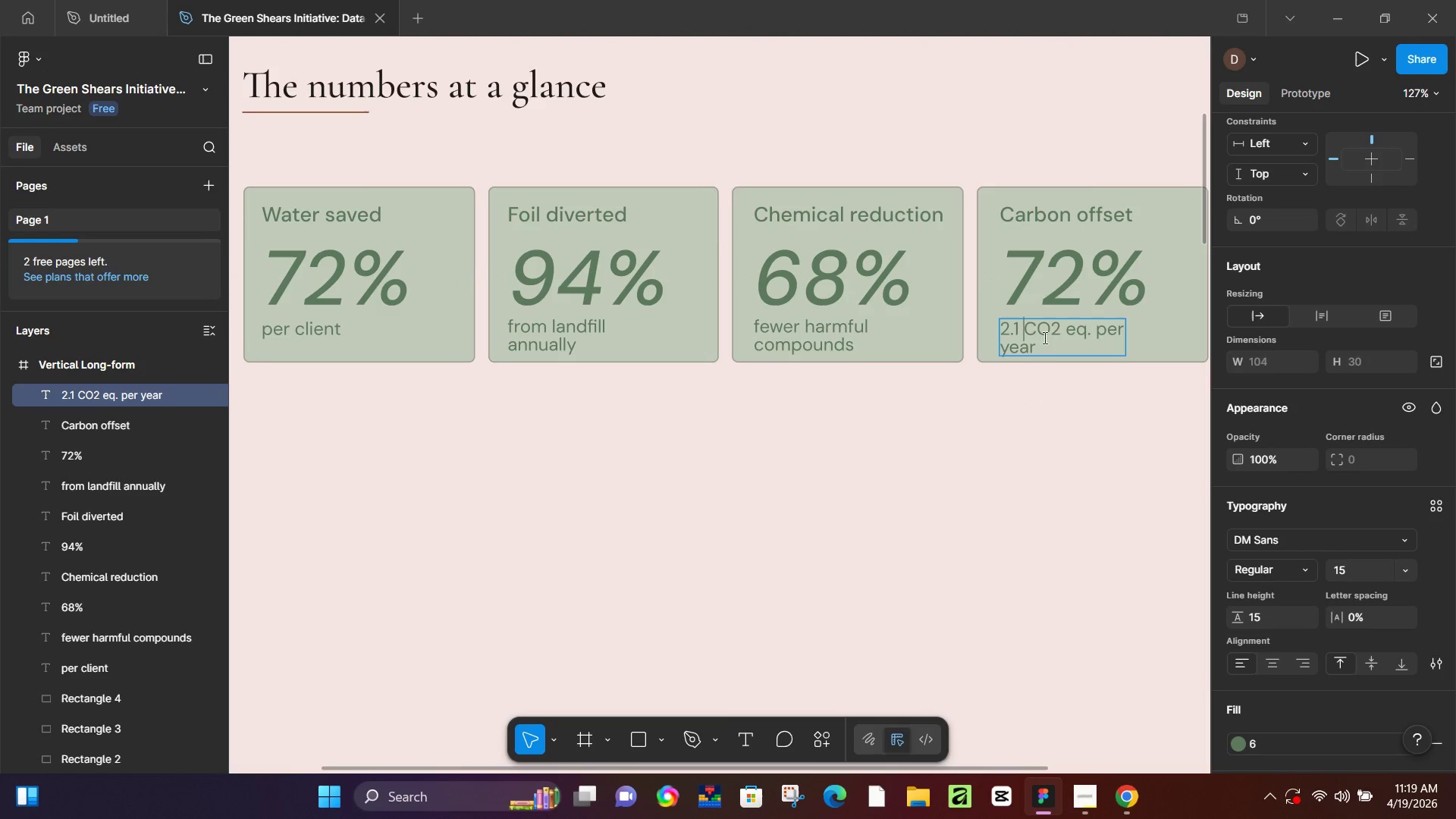 
key(Backspace)
 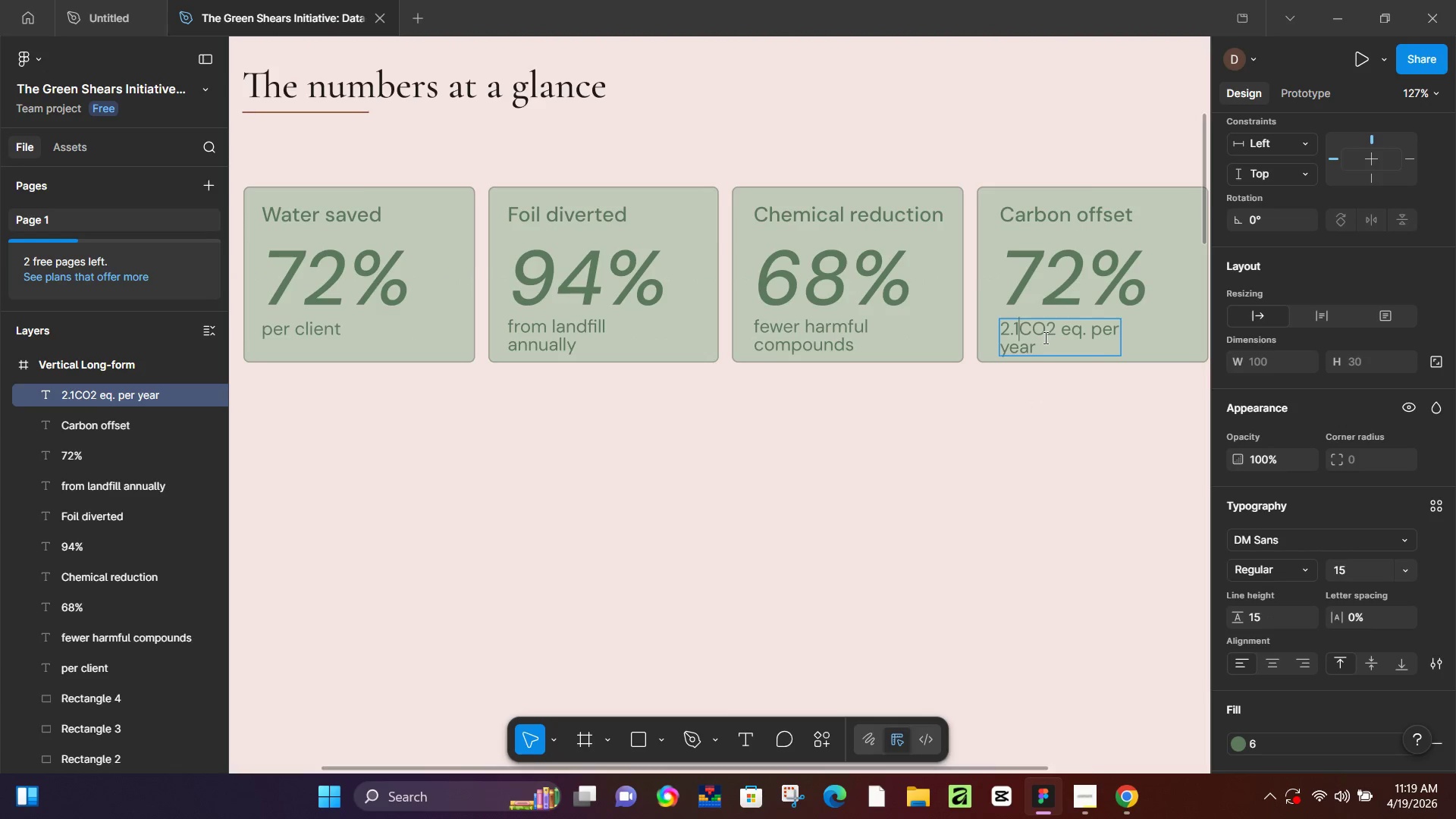 
key(Backspace)
 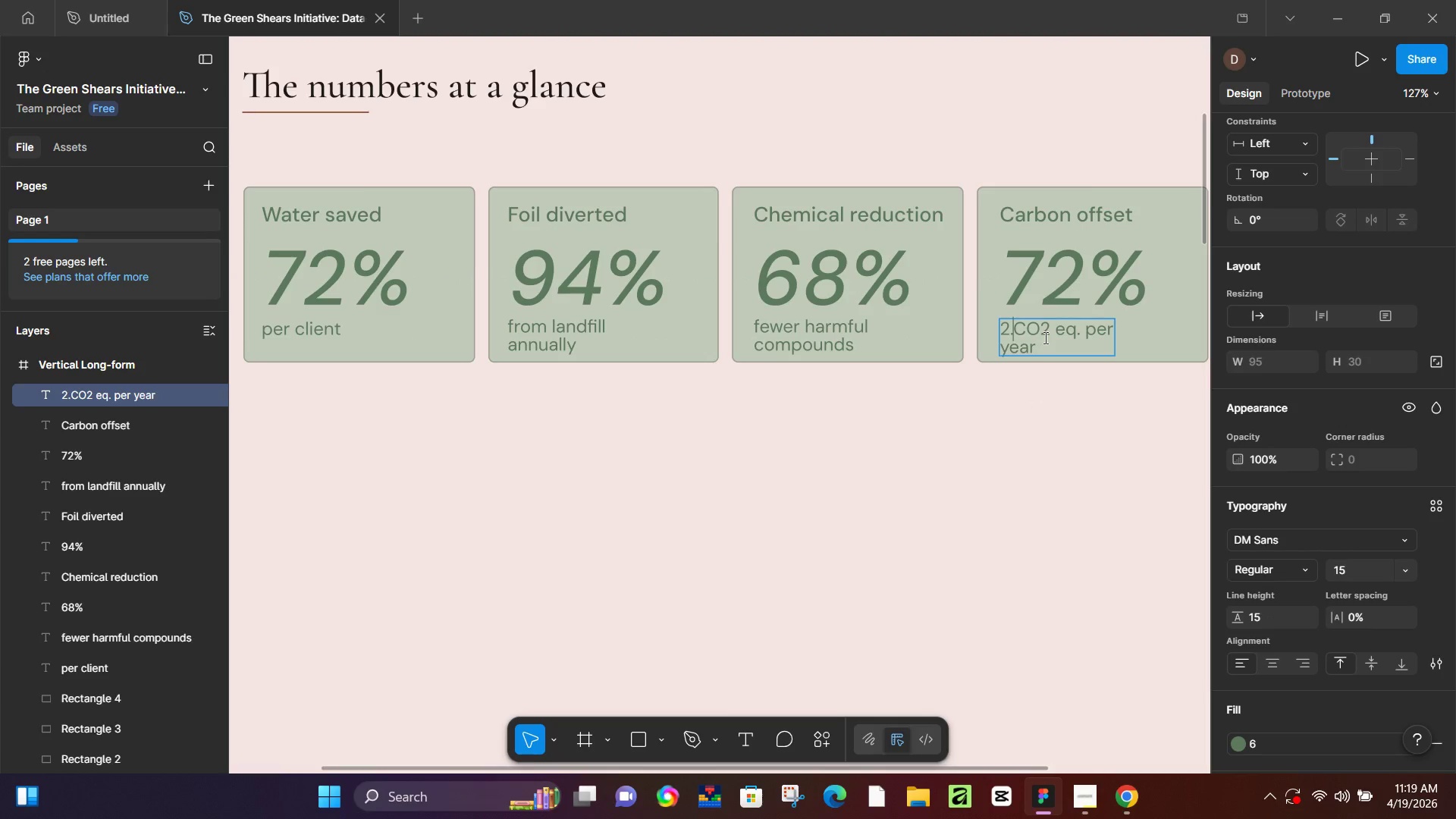 
key(Backspace)
 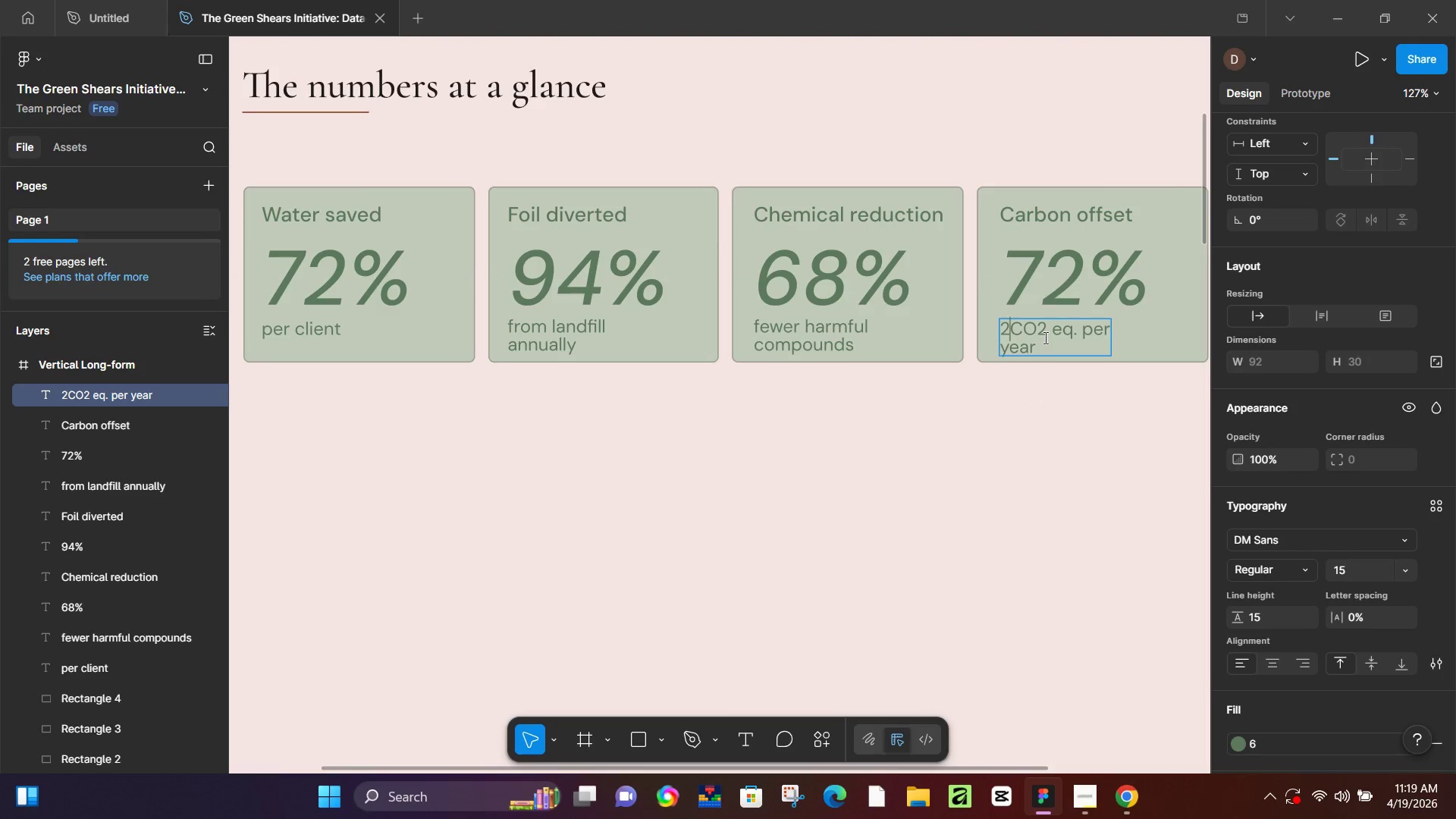 
key(Backspace)
 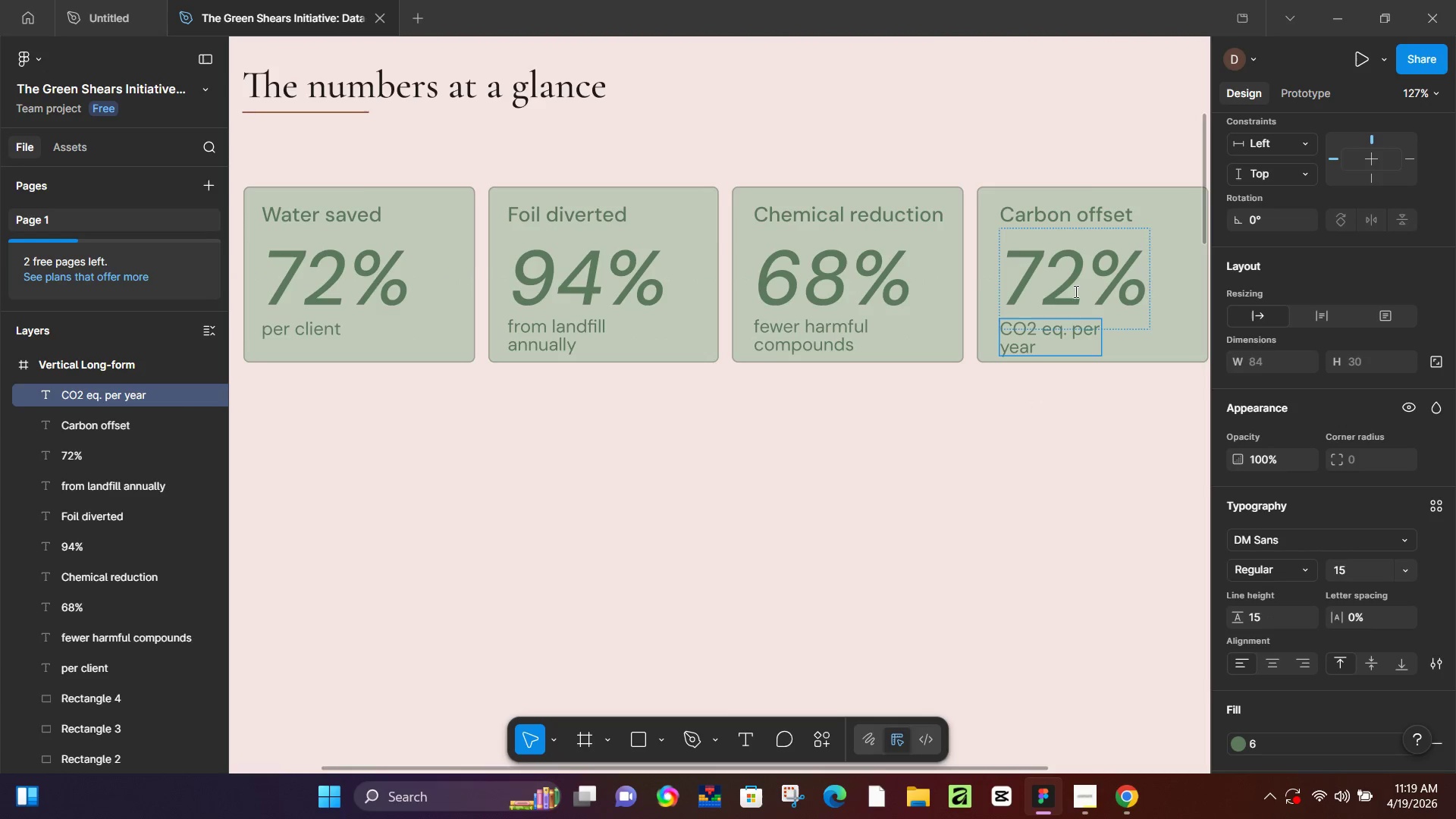 
left_click([1078, 279])
 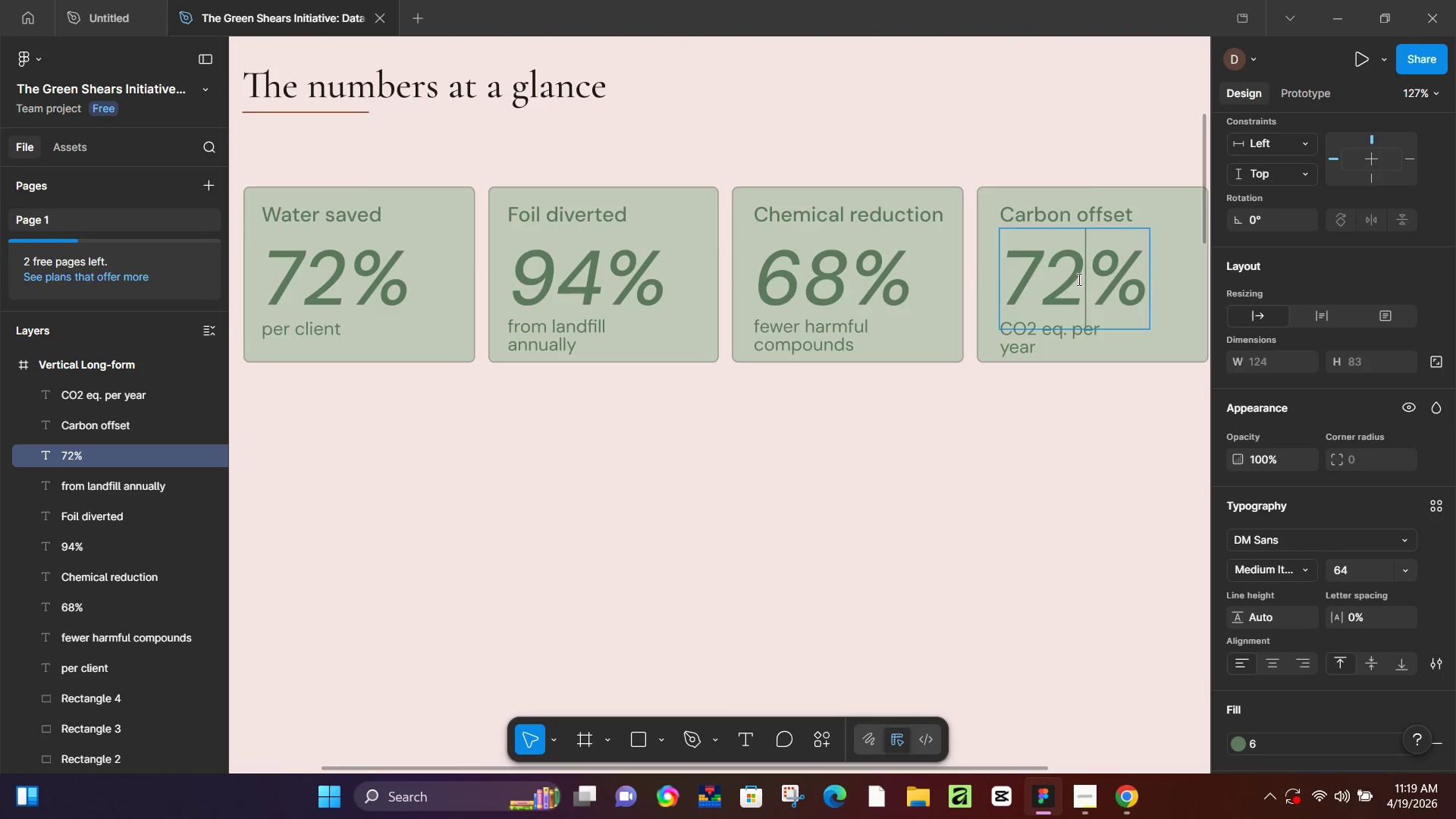 
key(Control+A)
 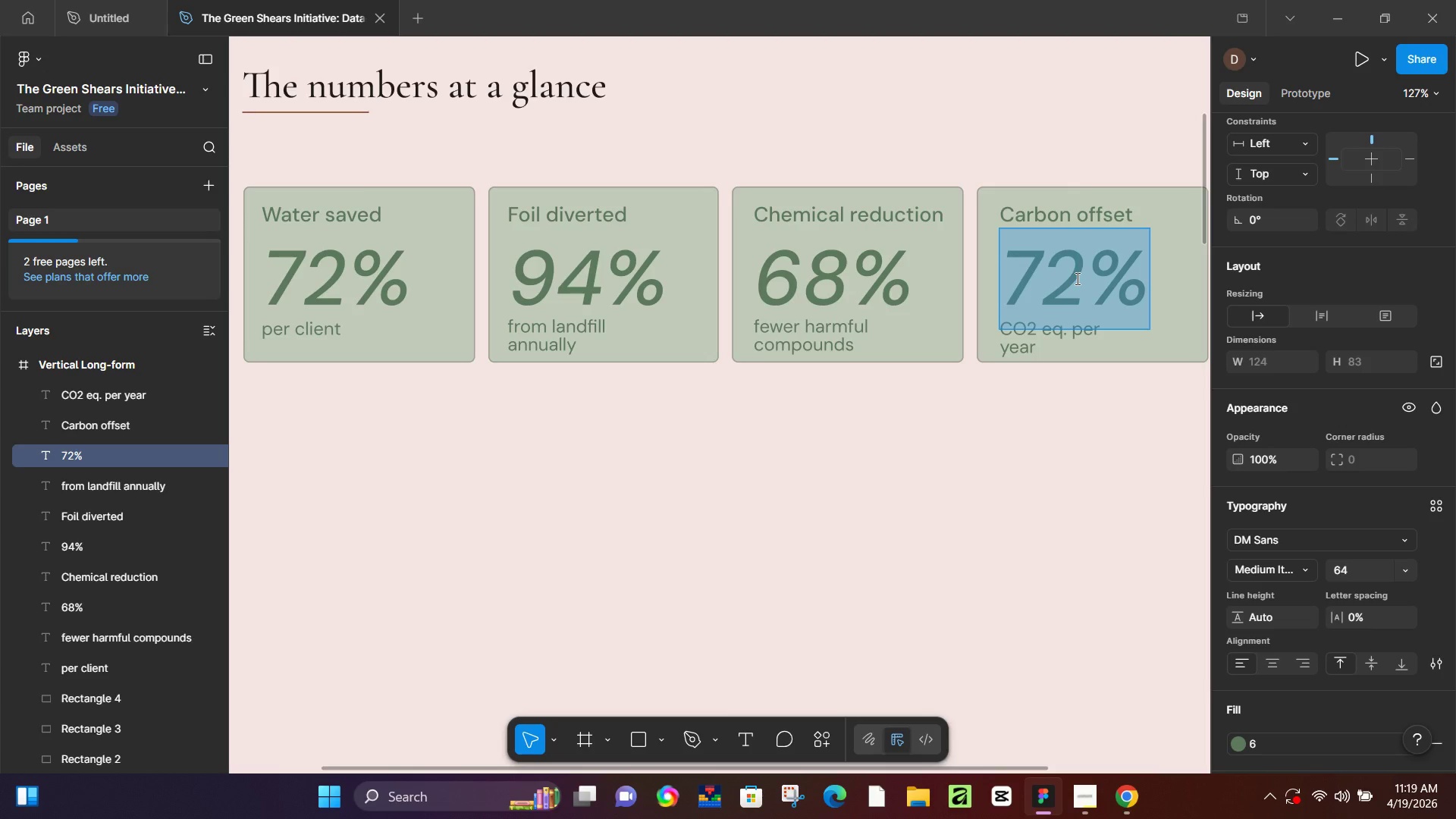 
key(2)
 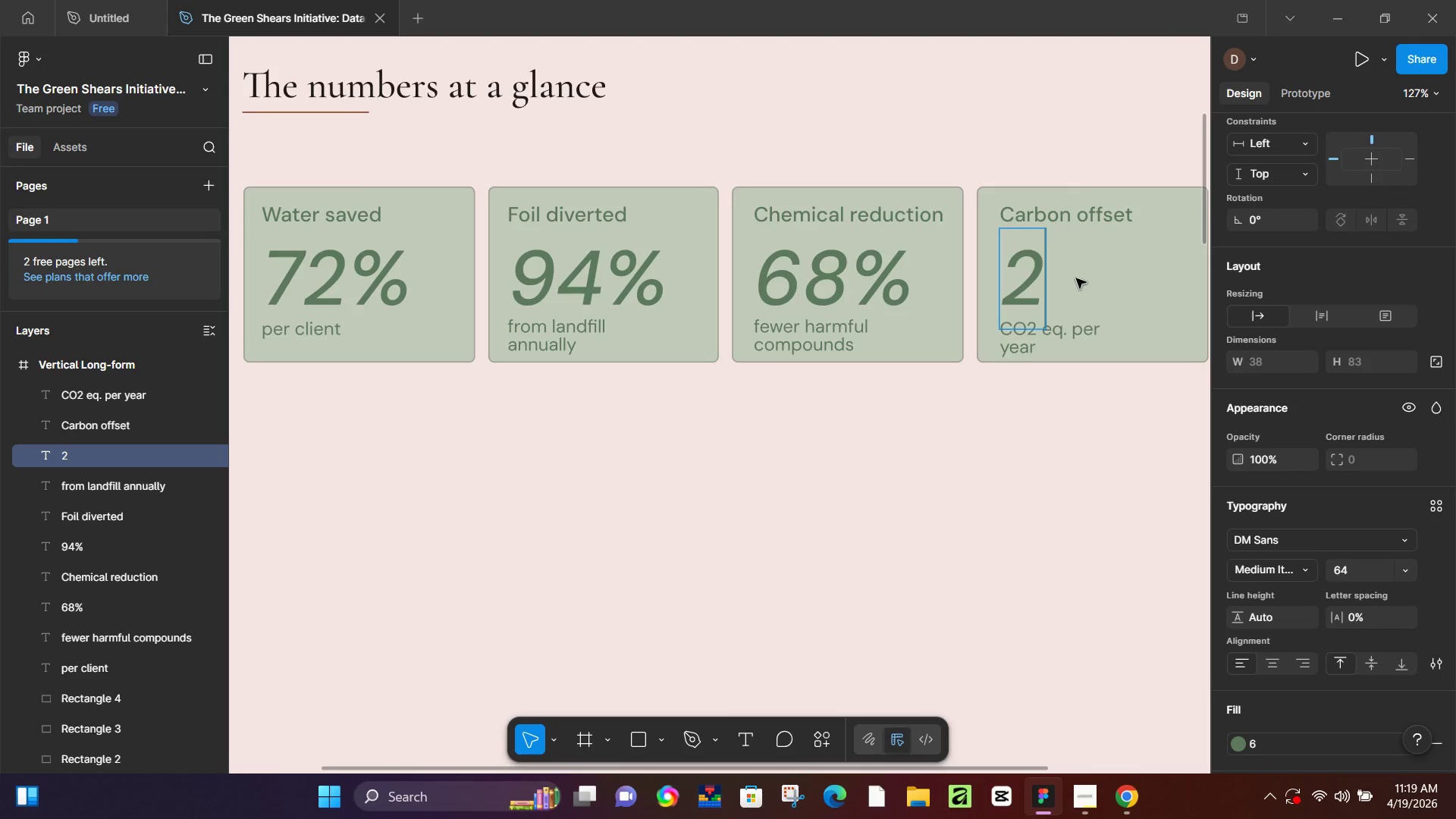 
key(Period)
 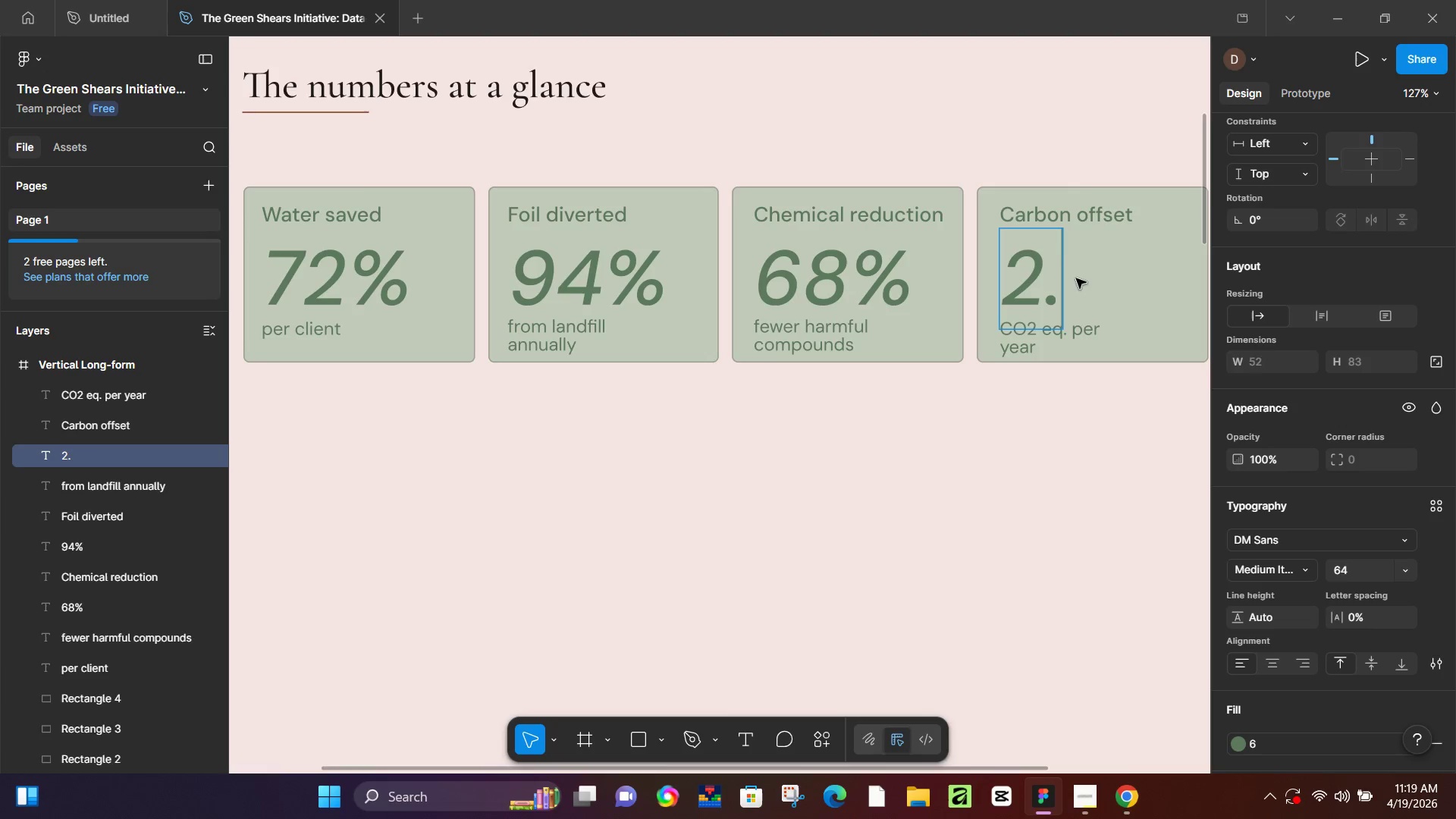 
key(1)
 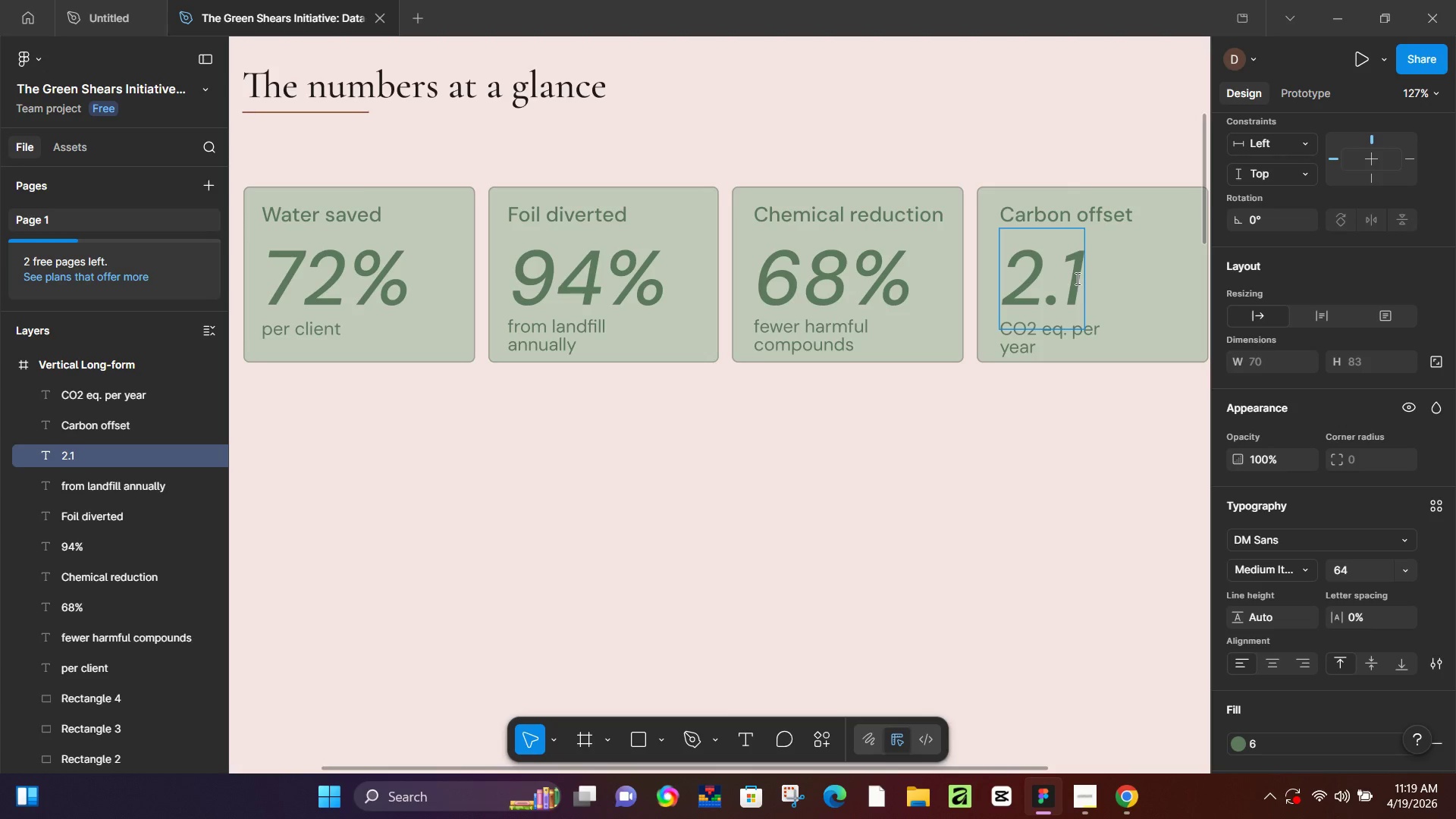 
key(Space)
 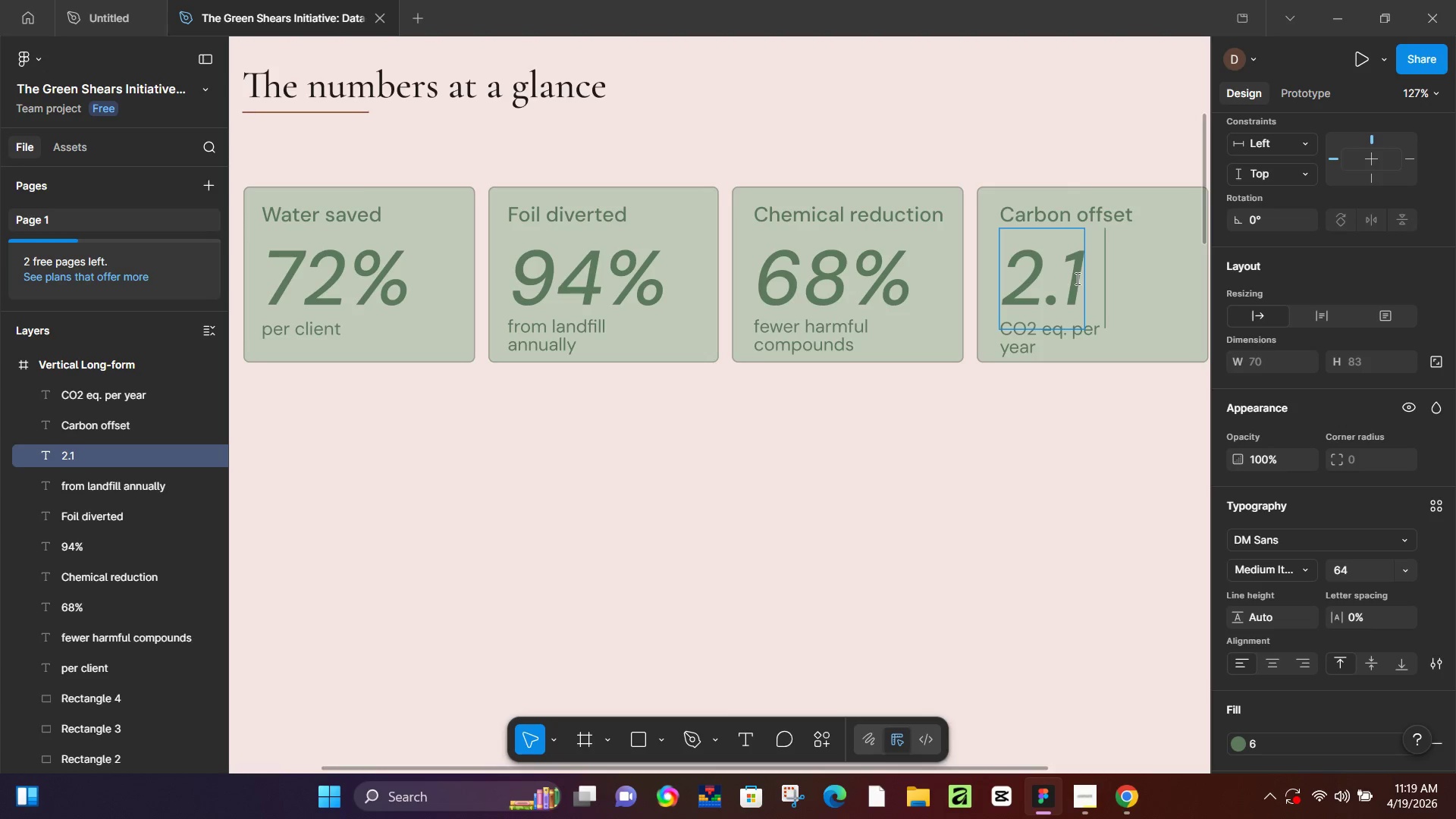 
key(T)
 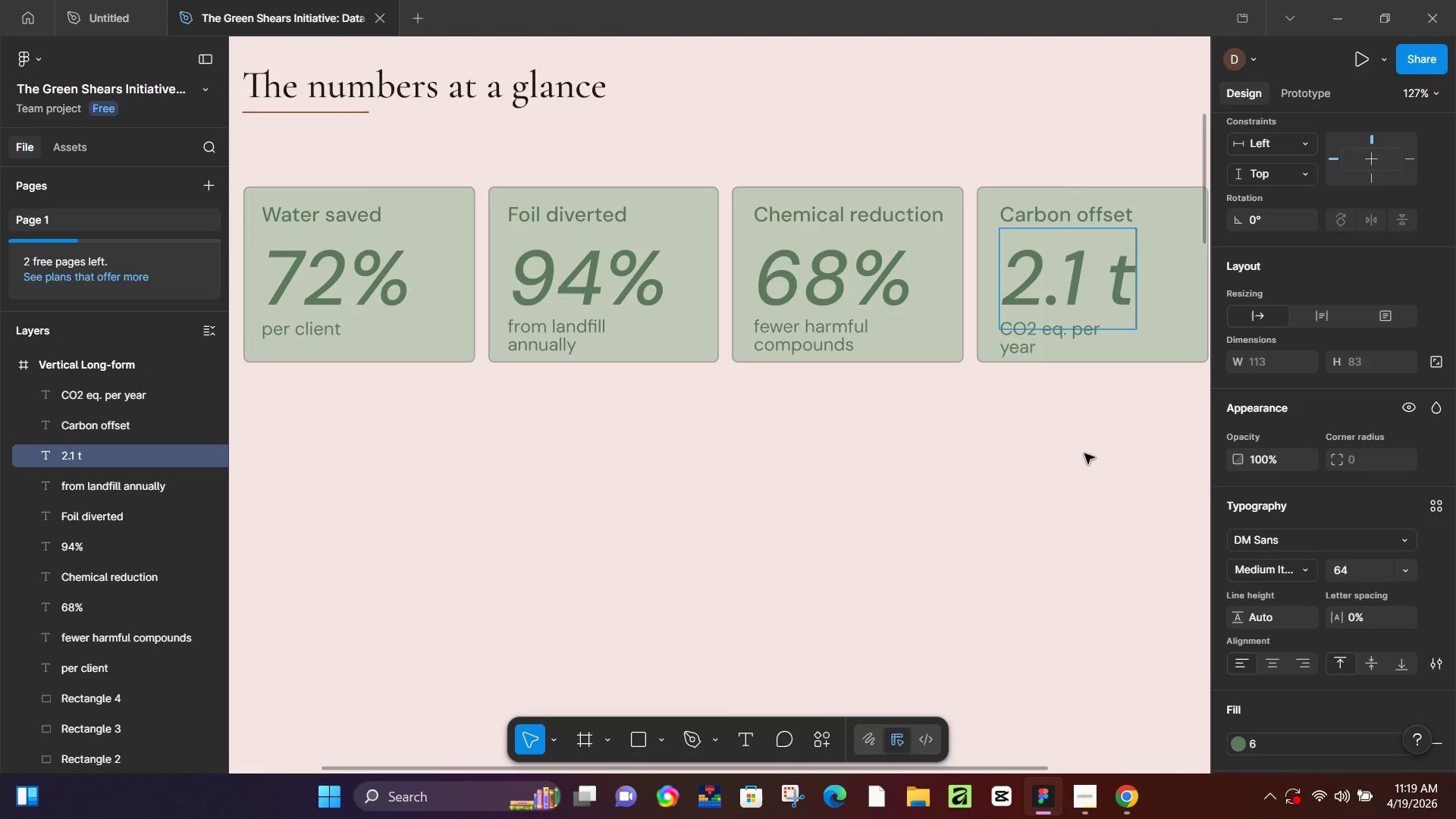 
left_click([1077, 453])
 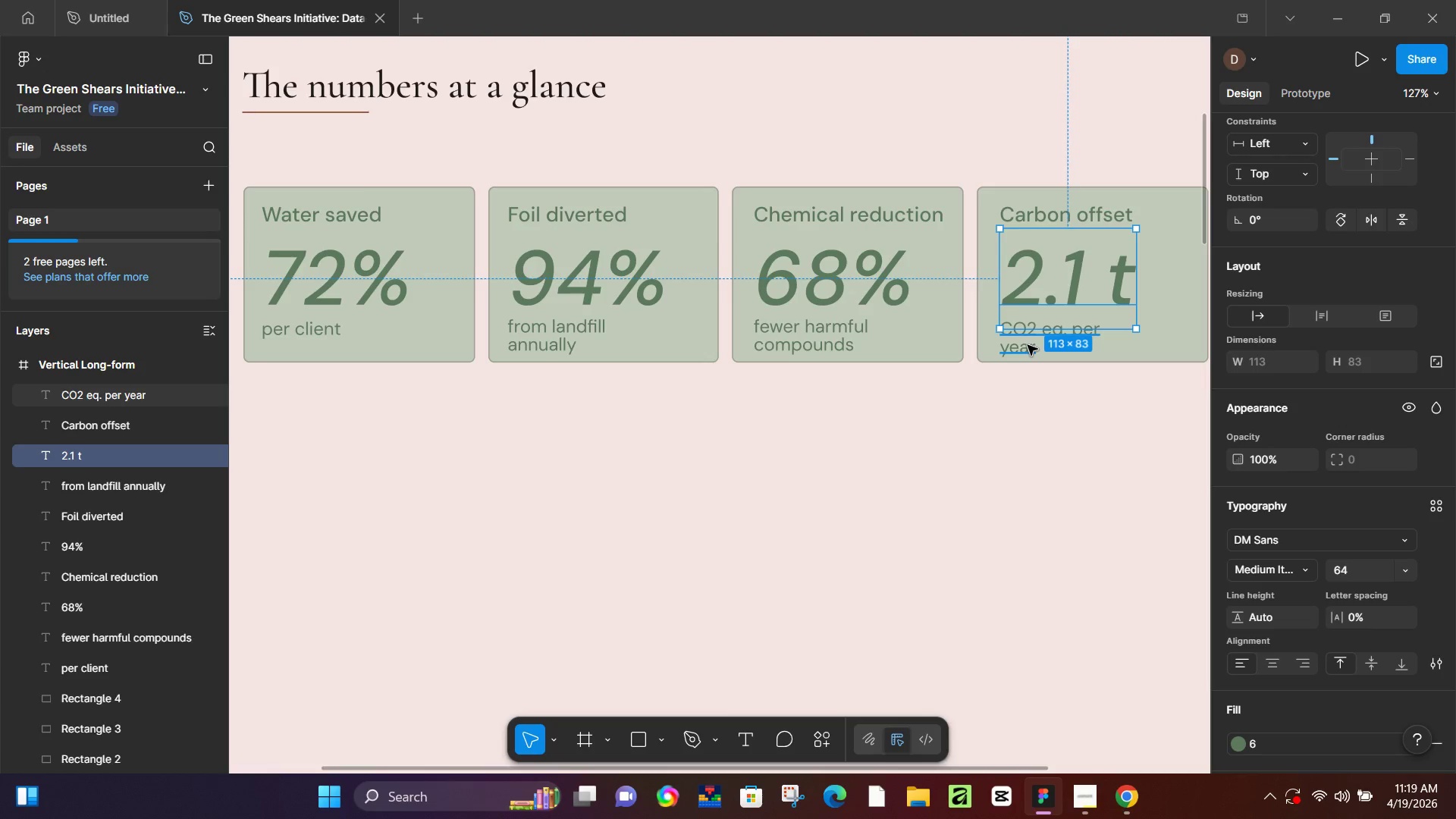 
left_click([1028, 345])
 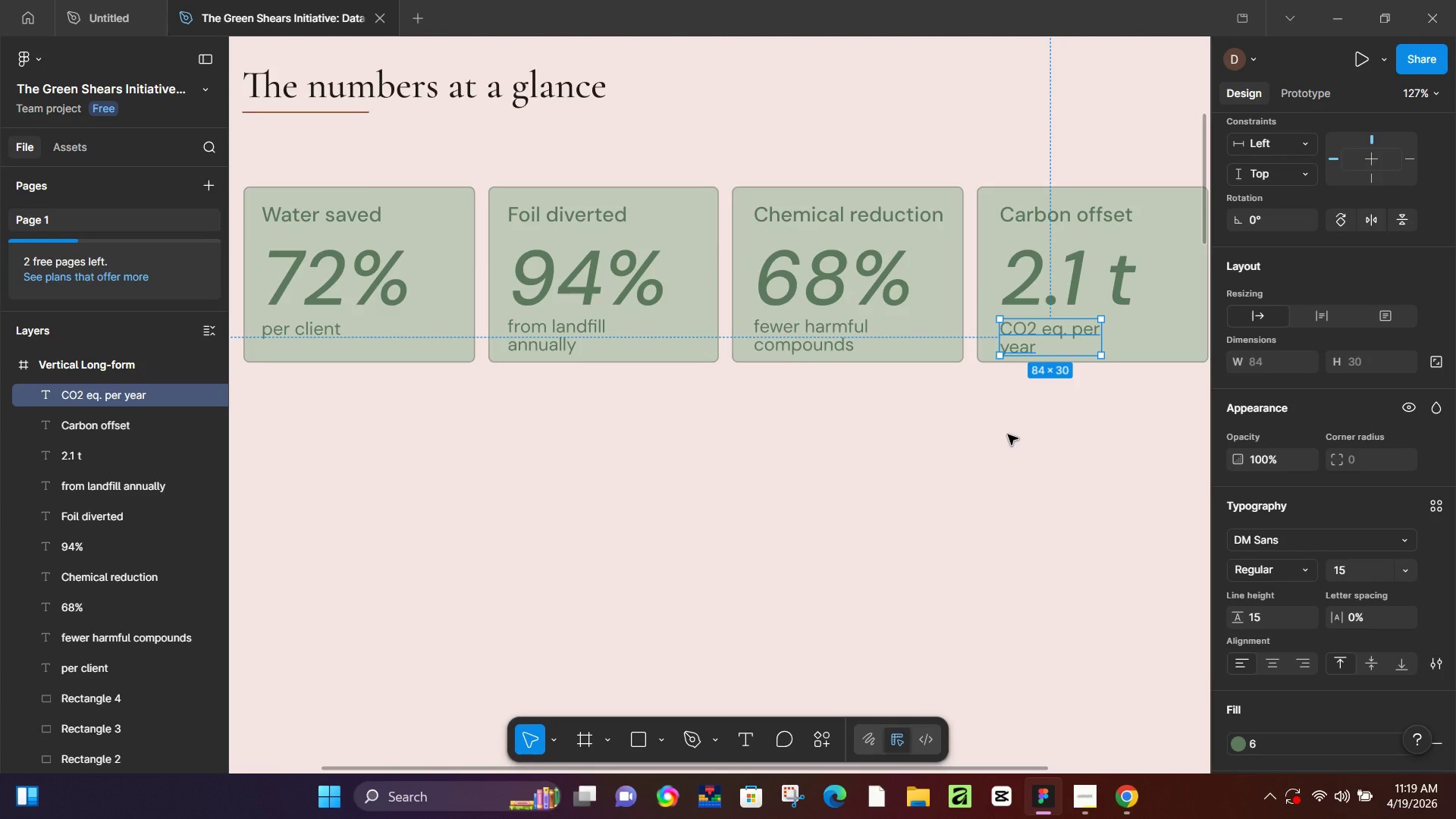 
left_click([1008, 435])
 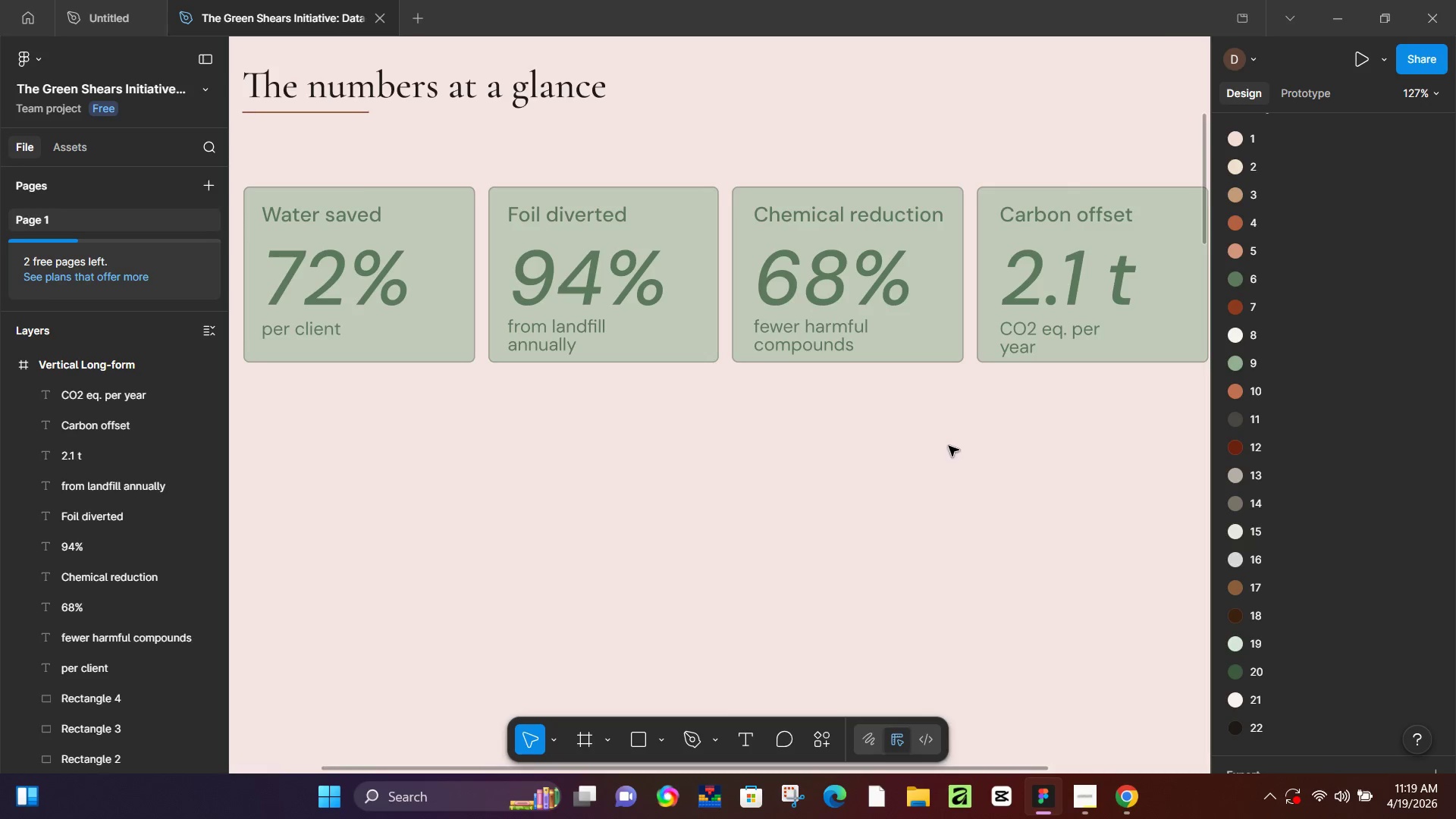 
hold_key(key=ControlLeft, duration=0.47)
scroll: coordinate [762, 453], scroll_direction: down, amount: 6.0
 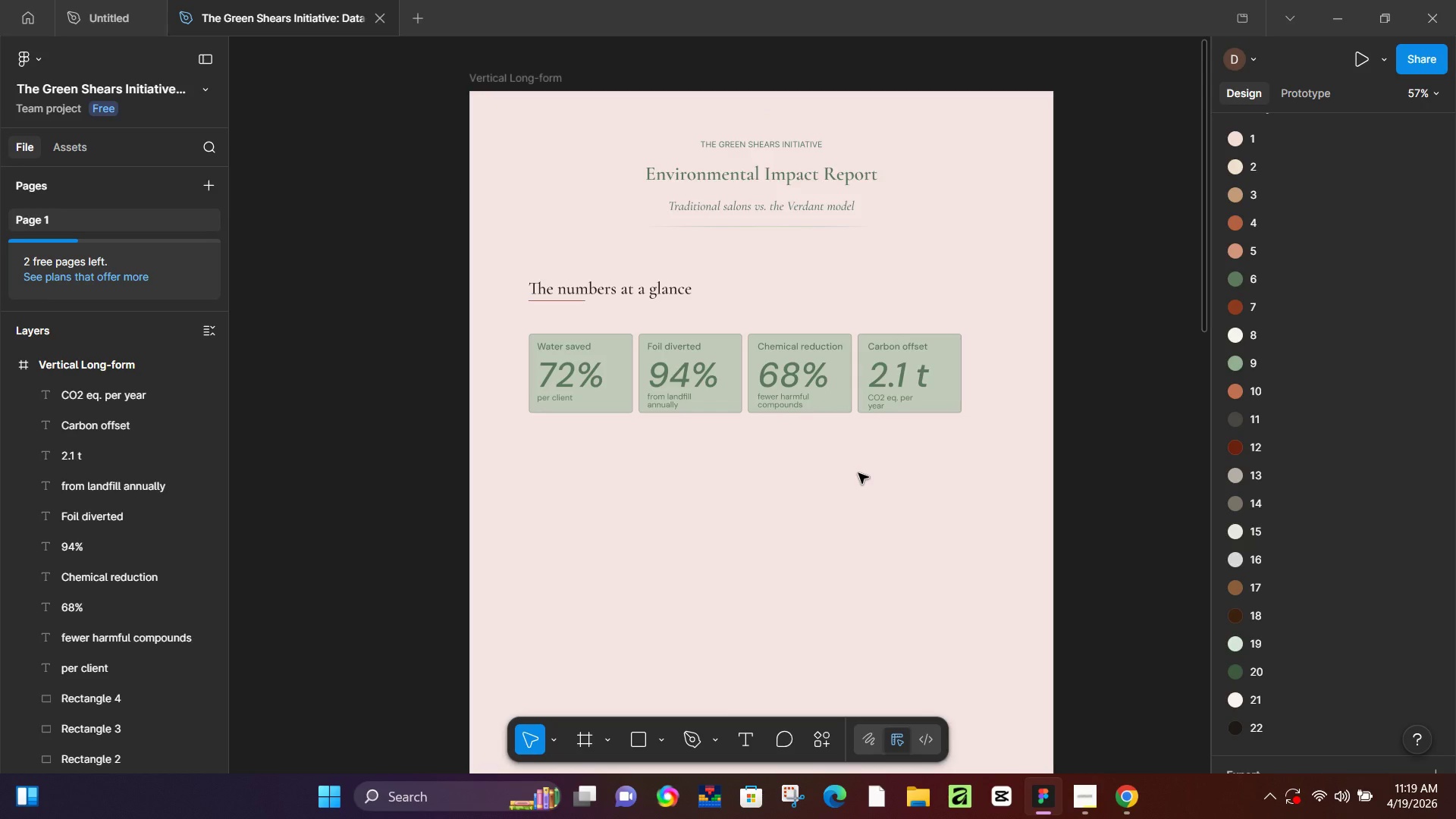 
hold_key(key=ControlLeft, duration=0.83)
scroll: coordinate [590, 353], scroll_direction: up, amount: 7.0
 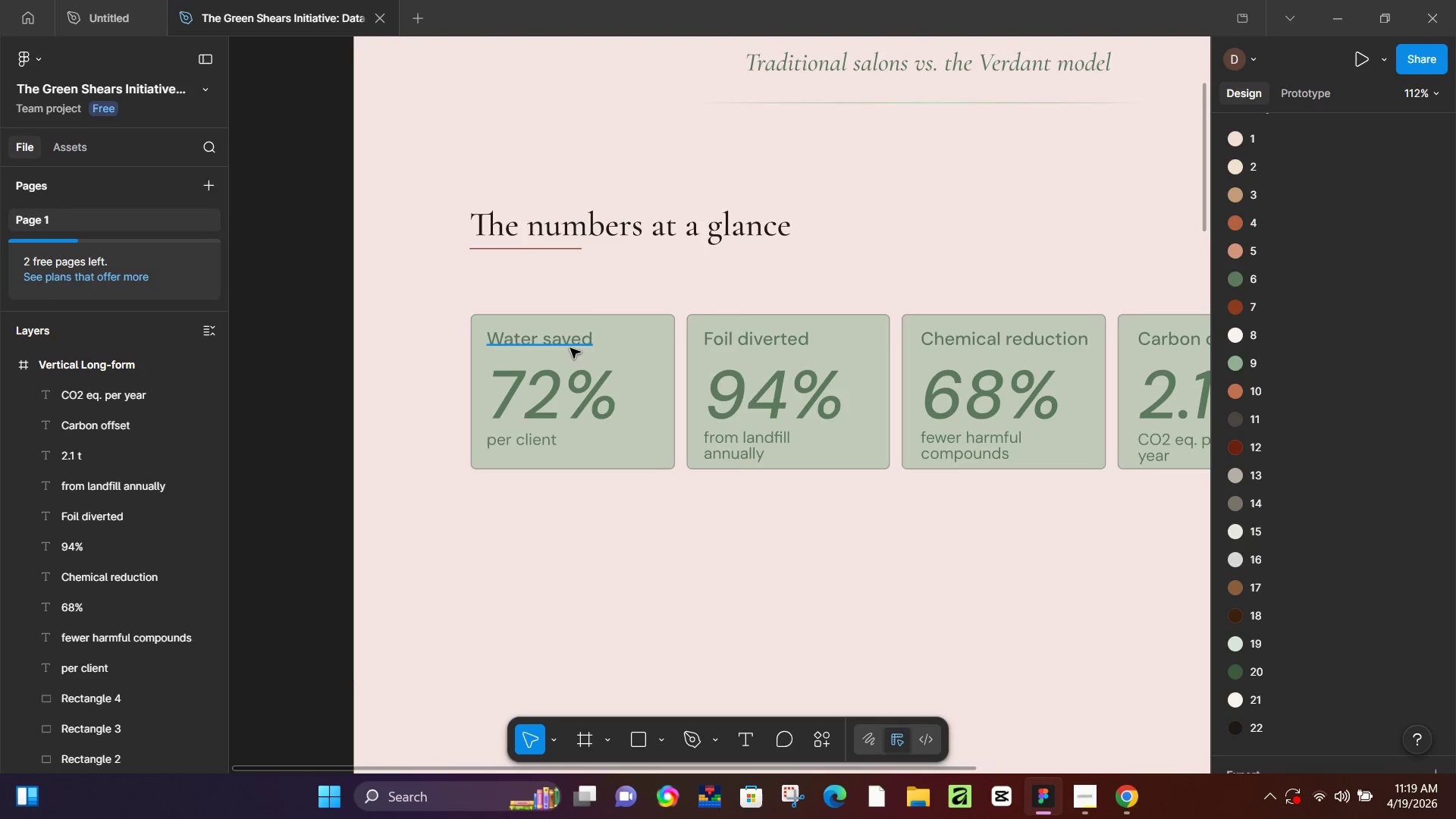 
left_click([571, 347])
 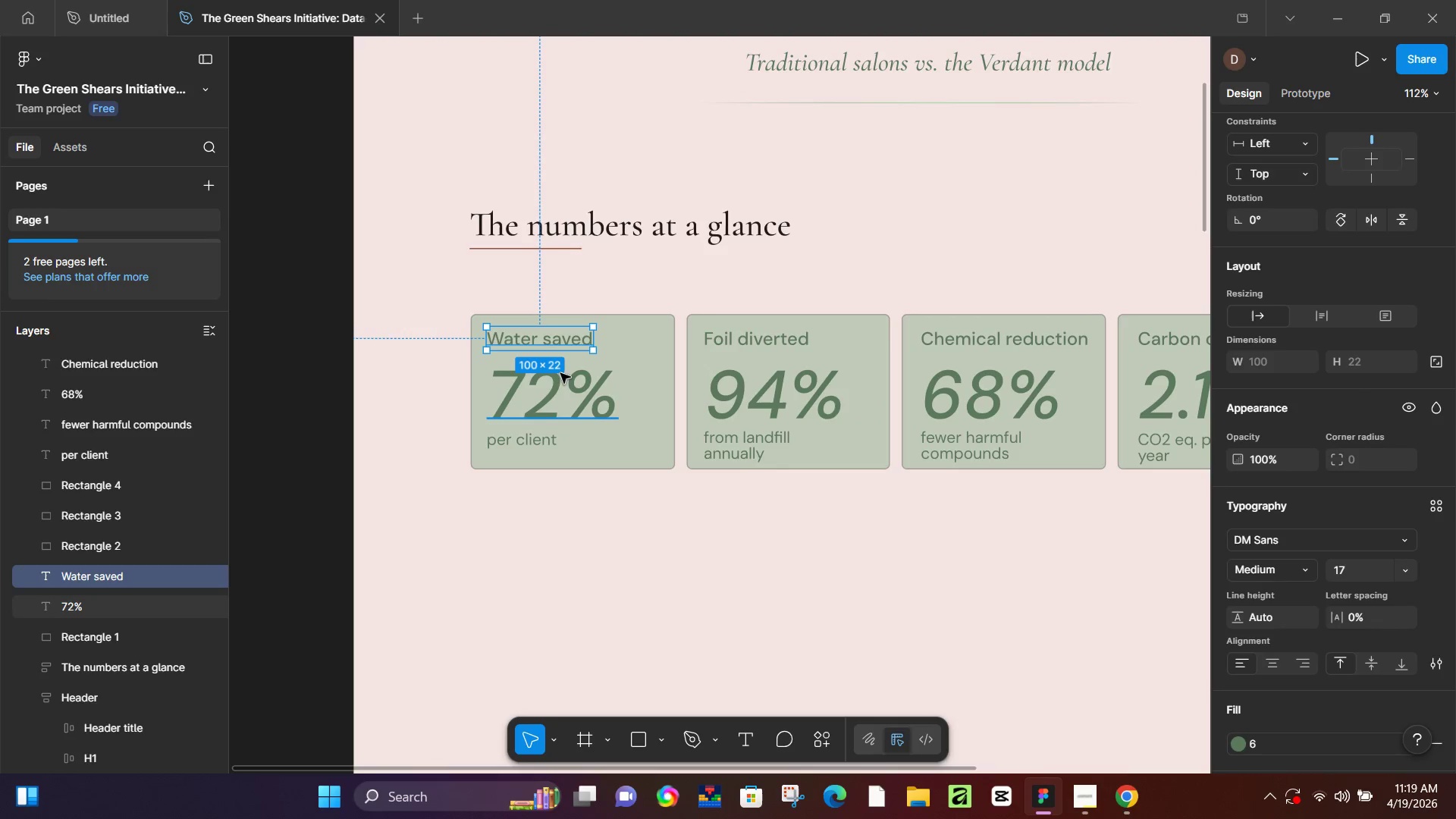 
hold_key(key=ShiftLeft, duration=1.52)
left_click([551, 380])
 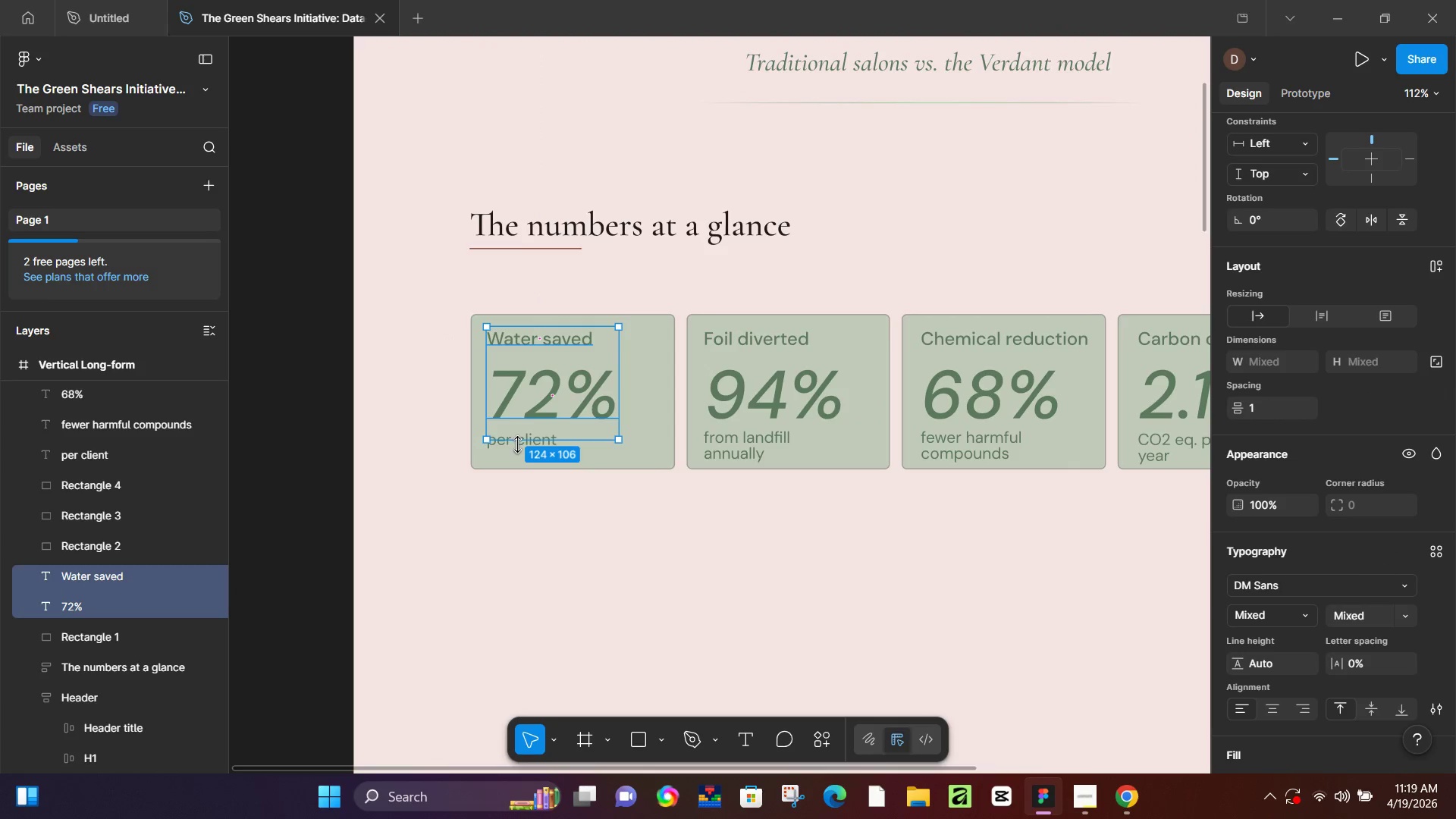 
left_click([519, 449])
 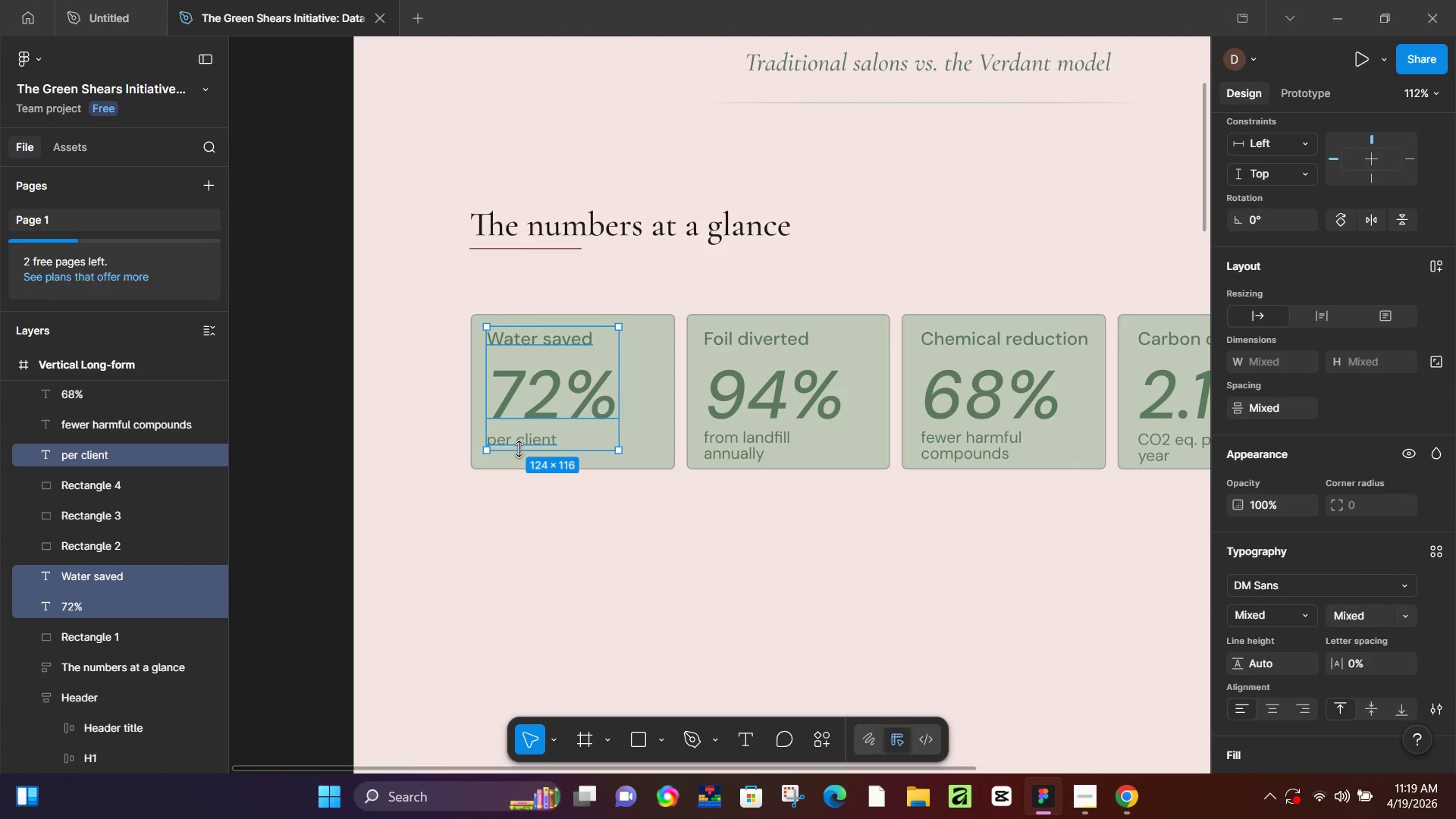 
key(Shift+A)
 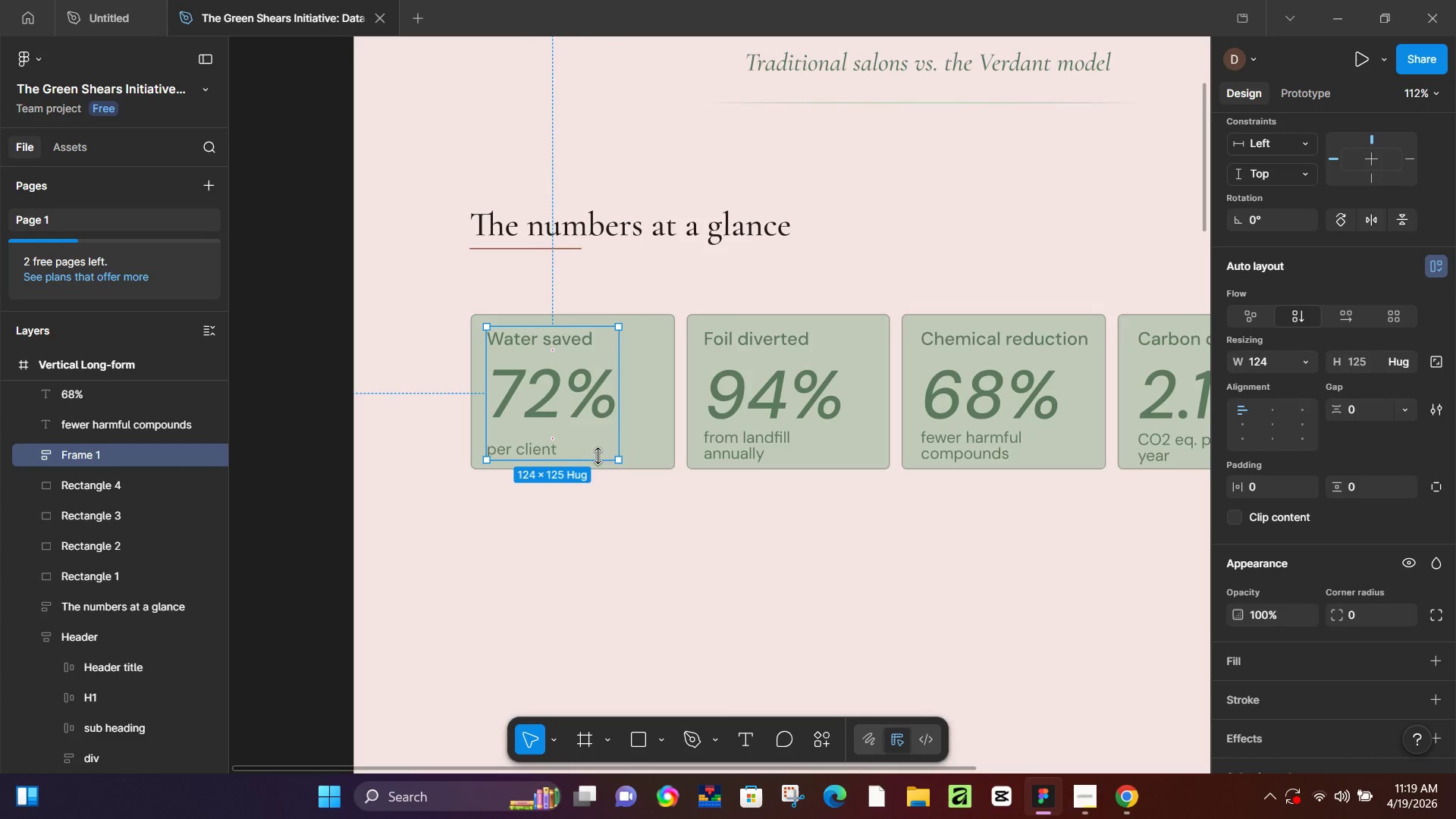 
hold_key(key=ControlLeft, duration=0.47)
scroll: coordinate [556, 453], scroll_direction: up, amount: 7.0
 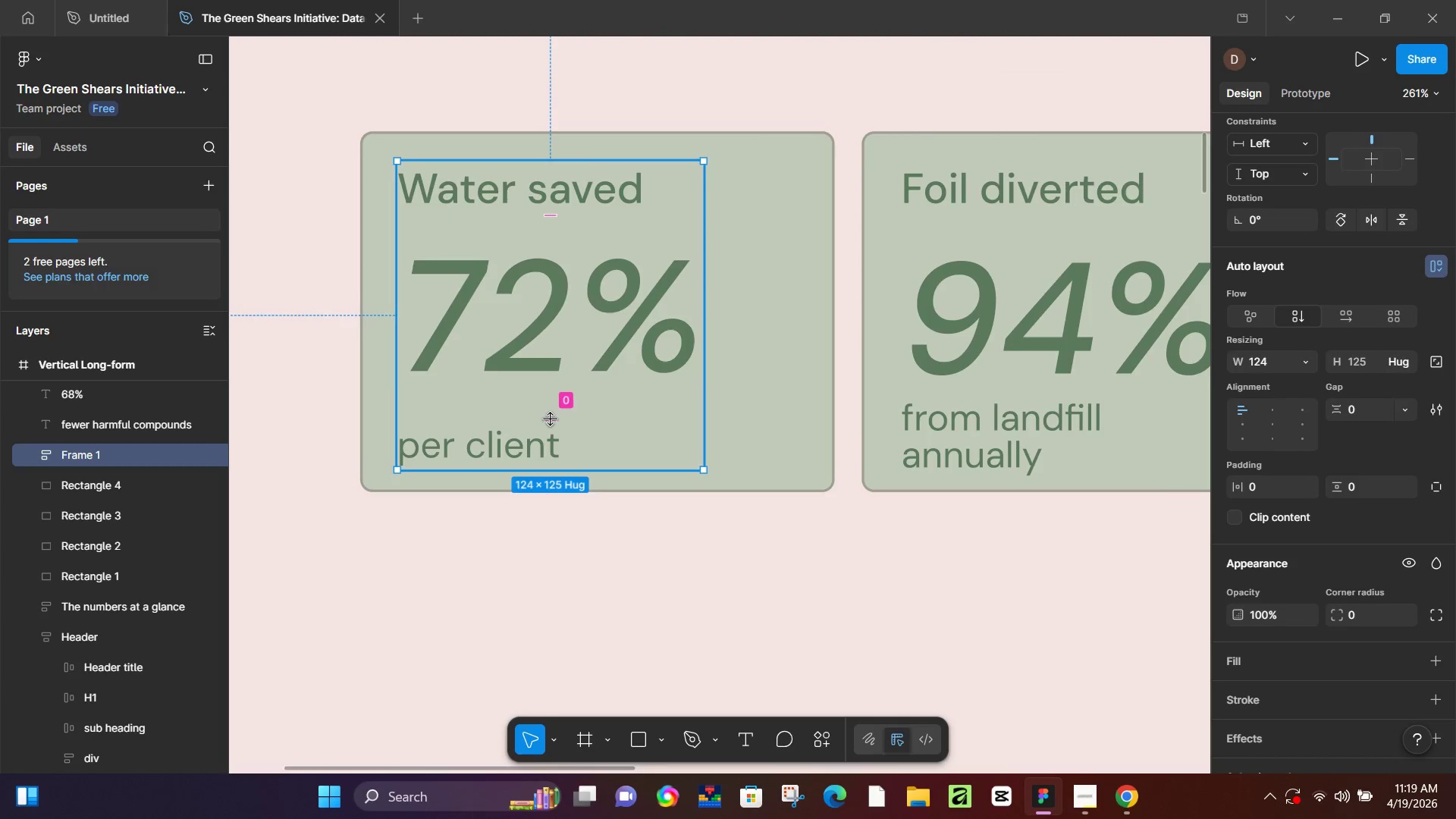 
key(Control+Z)
 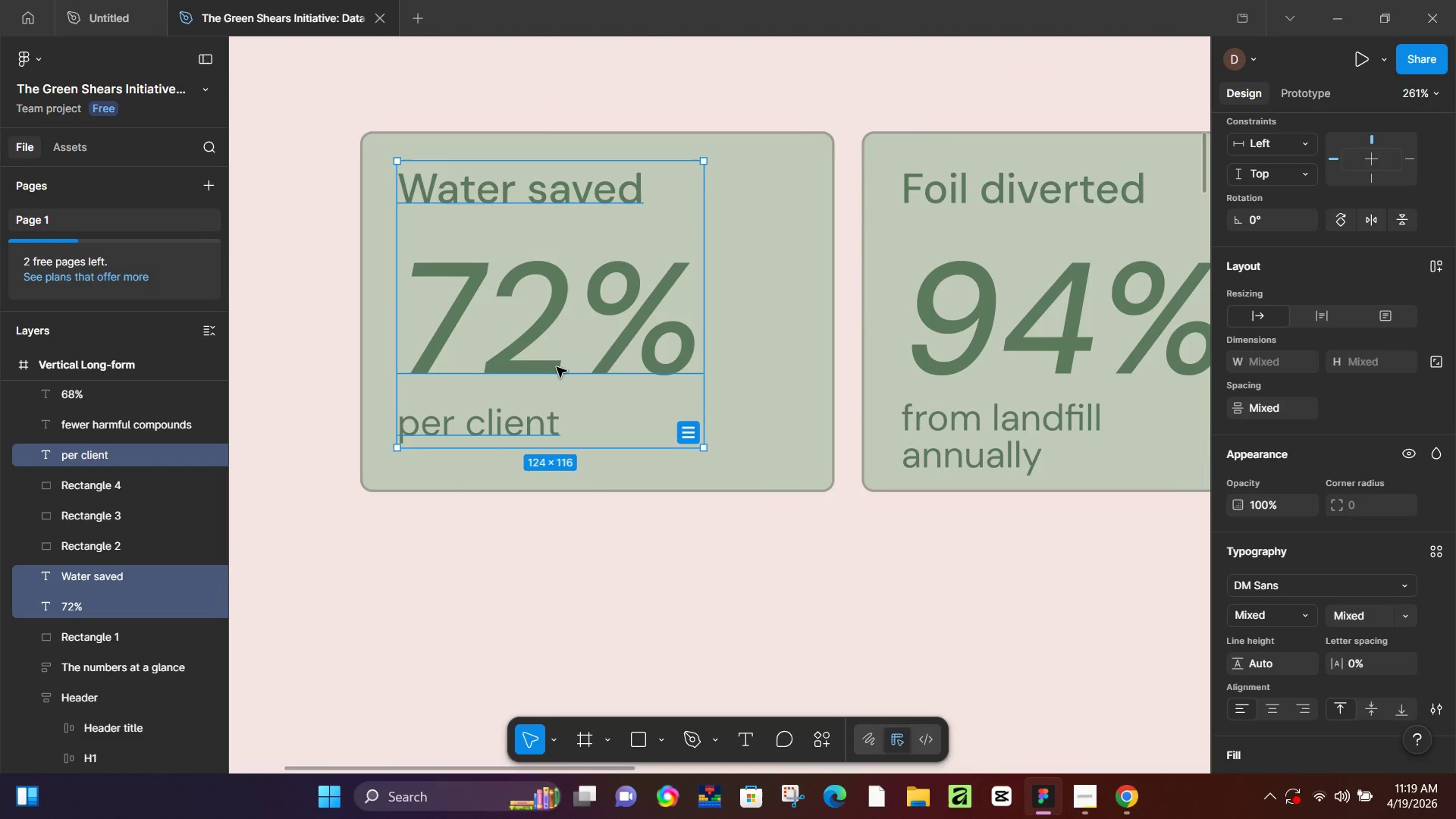 
left_click([558, 346])
 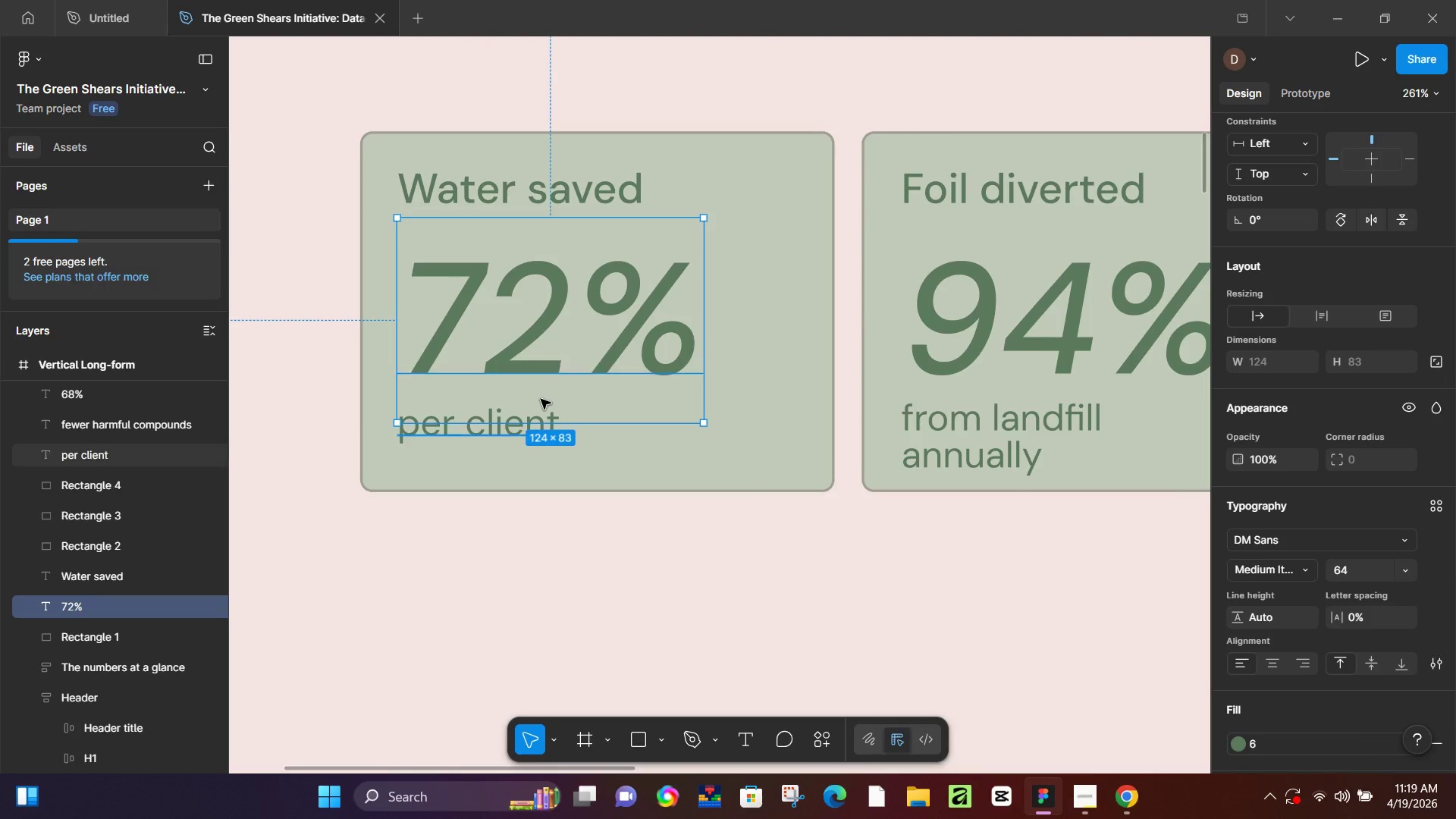 
left_click([535, 404])
 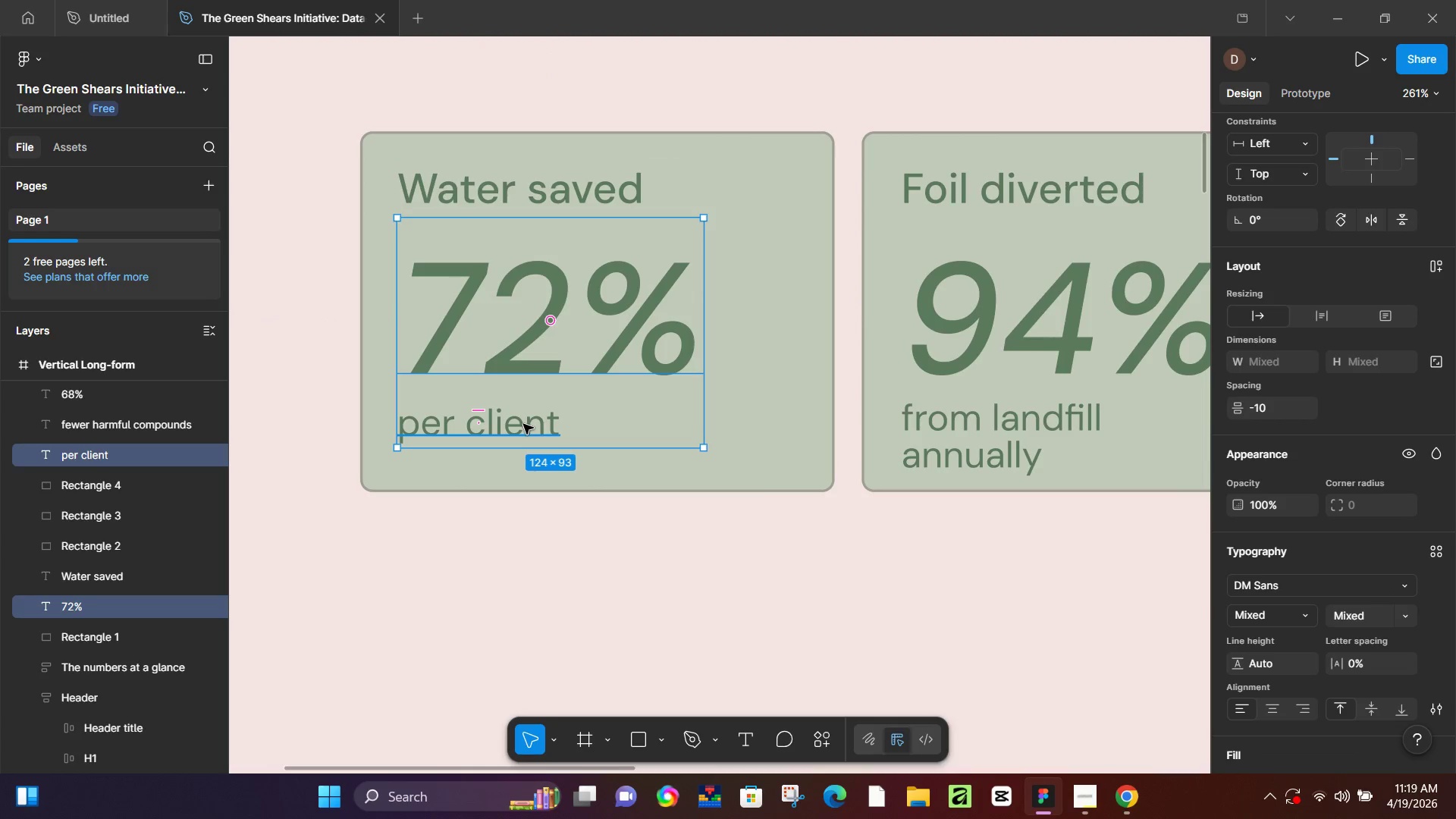 
key(Shift+A)
 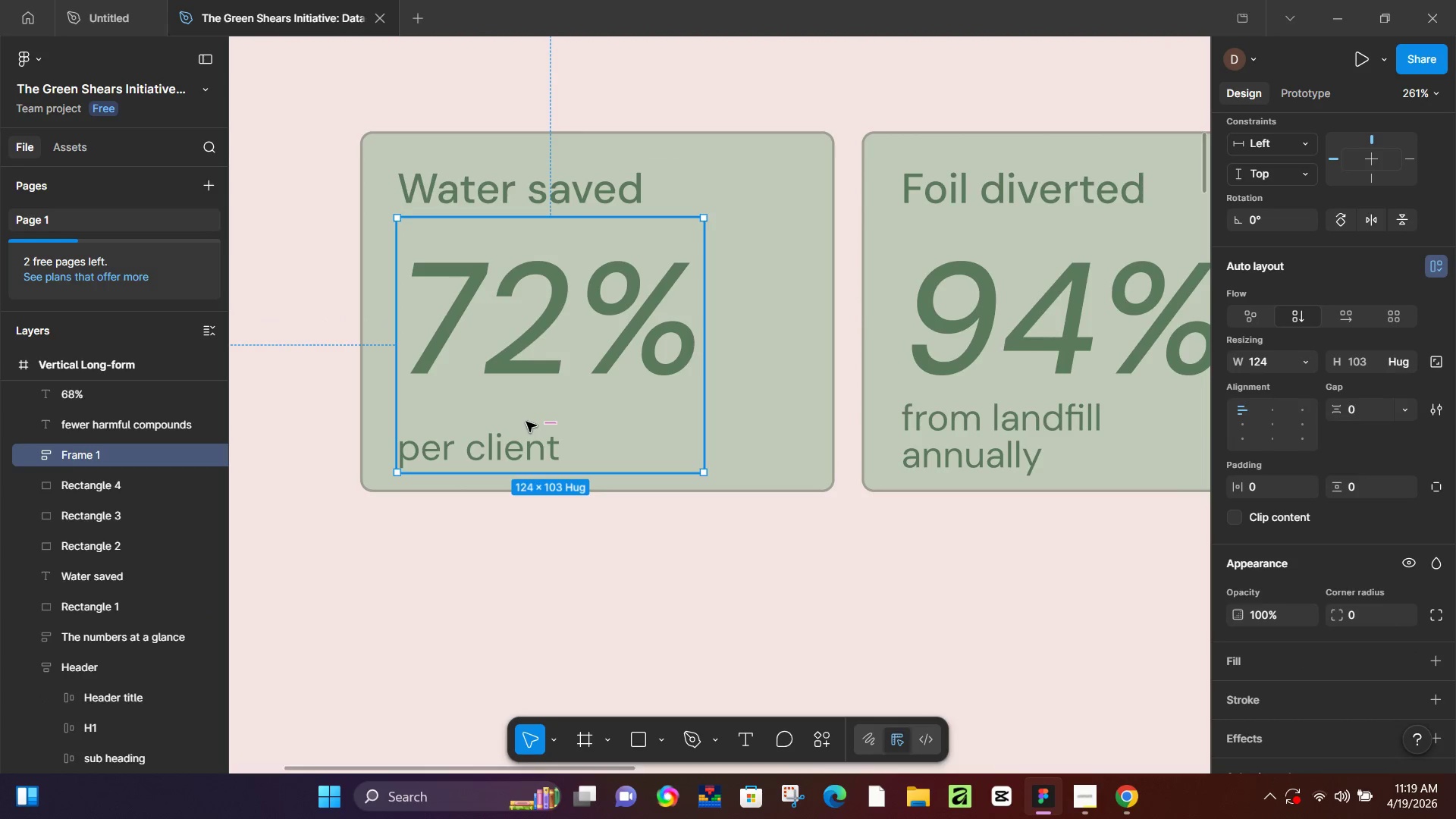 
key(Control+ControlLeft)
 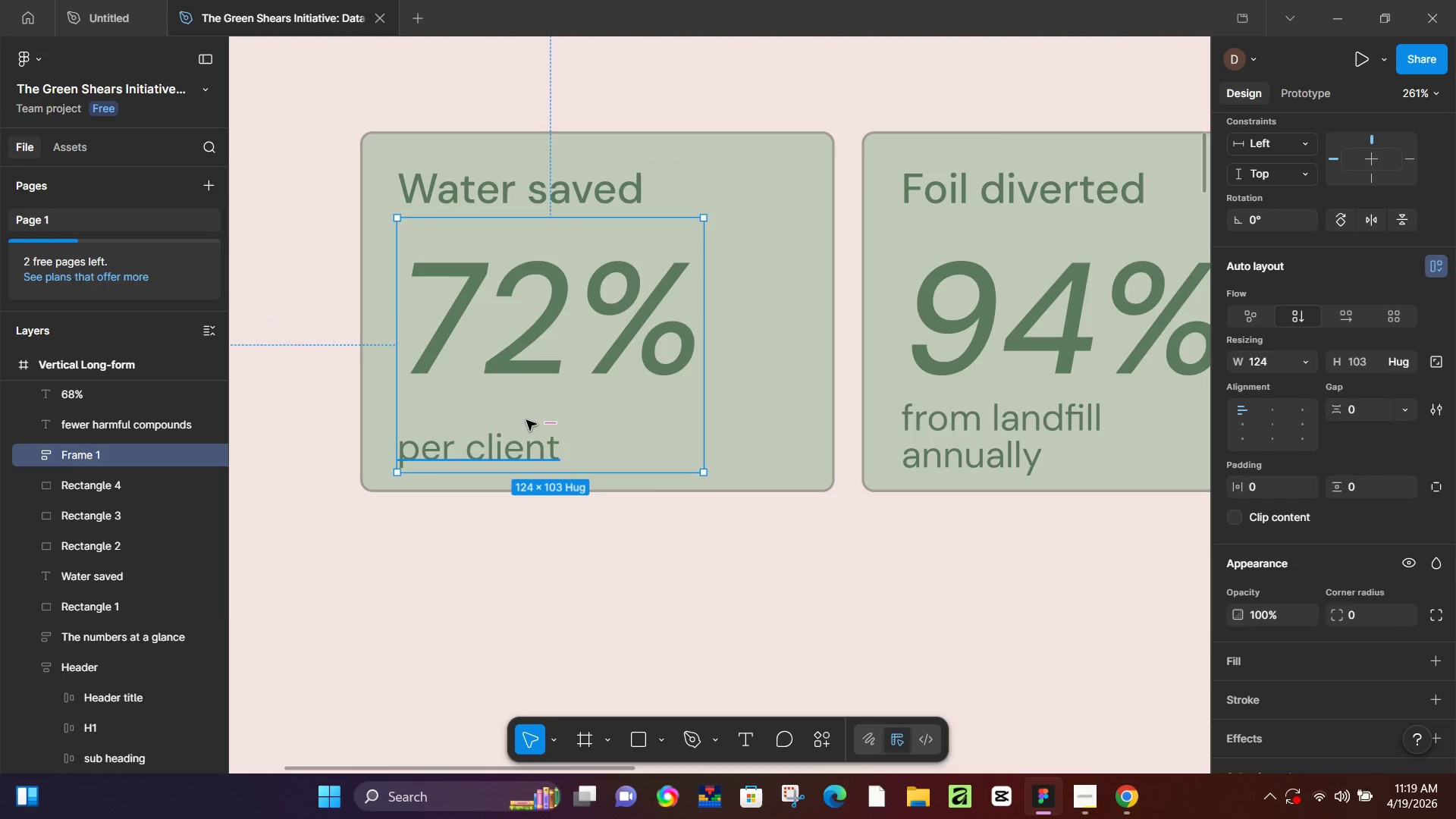 
key(Control+Z)
 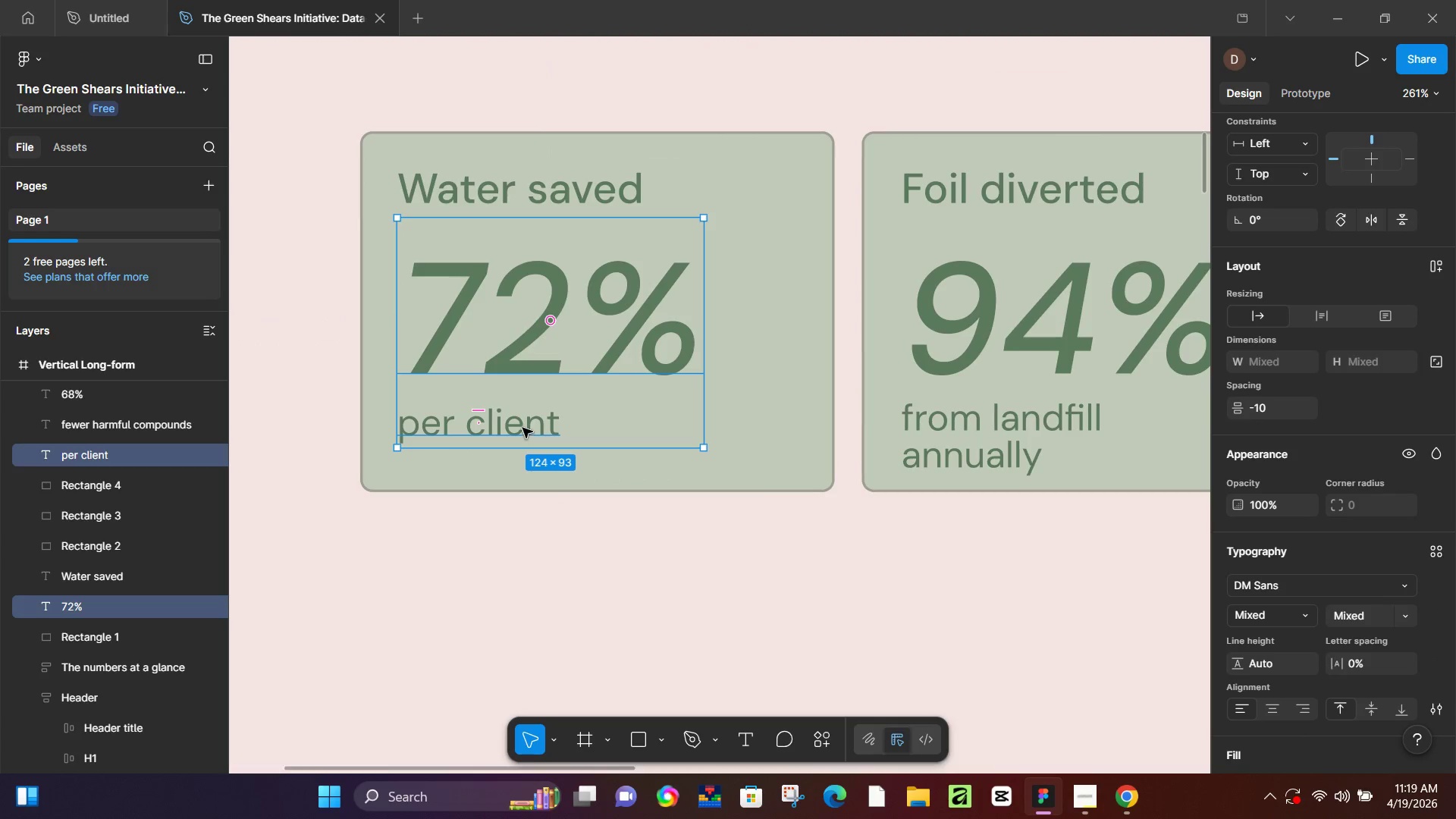 
left_click([522, 428])
 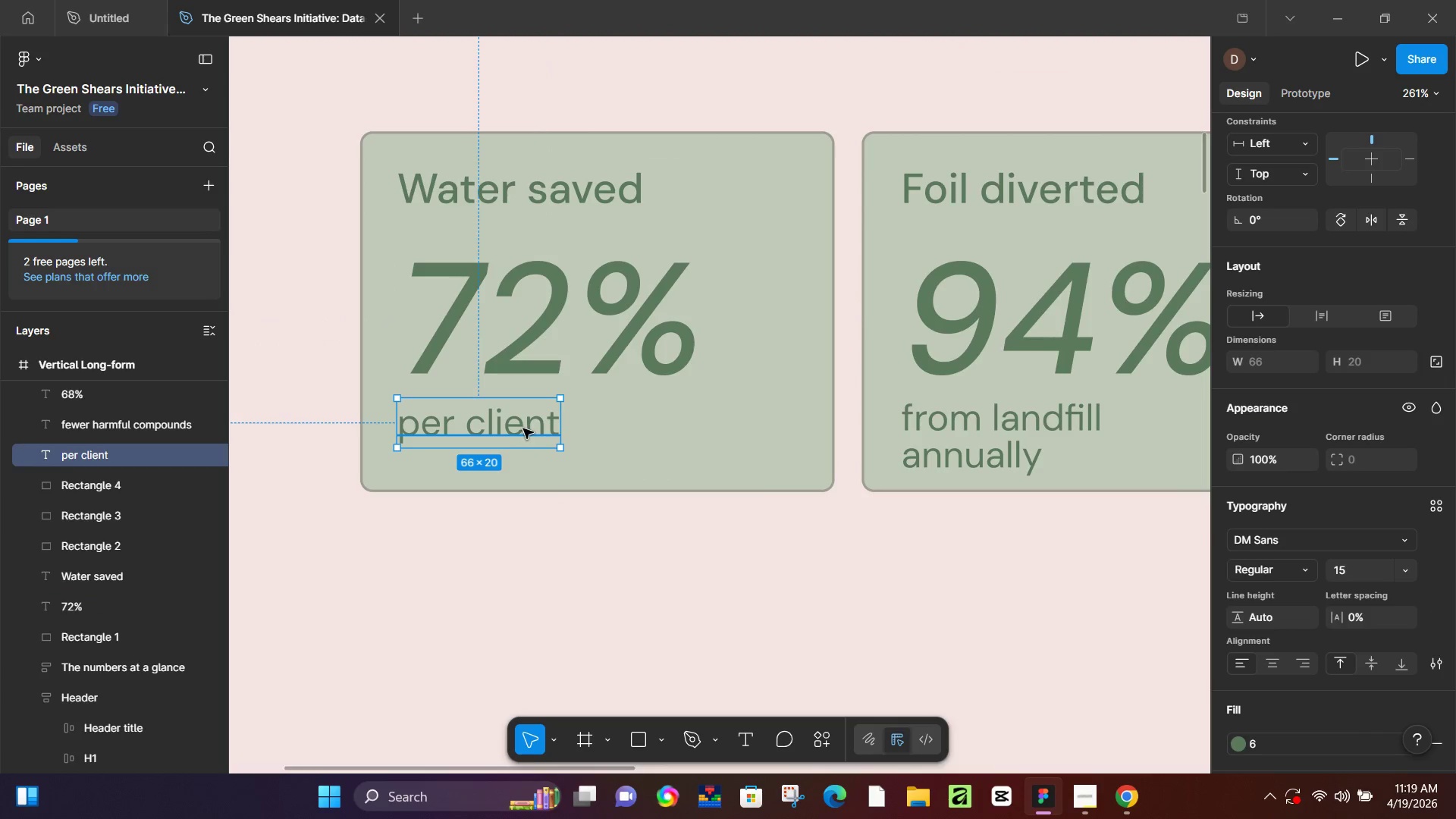 
key(Shift+A)
 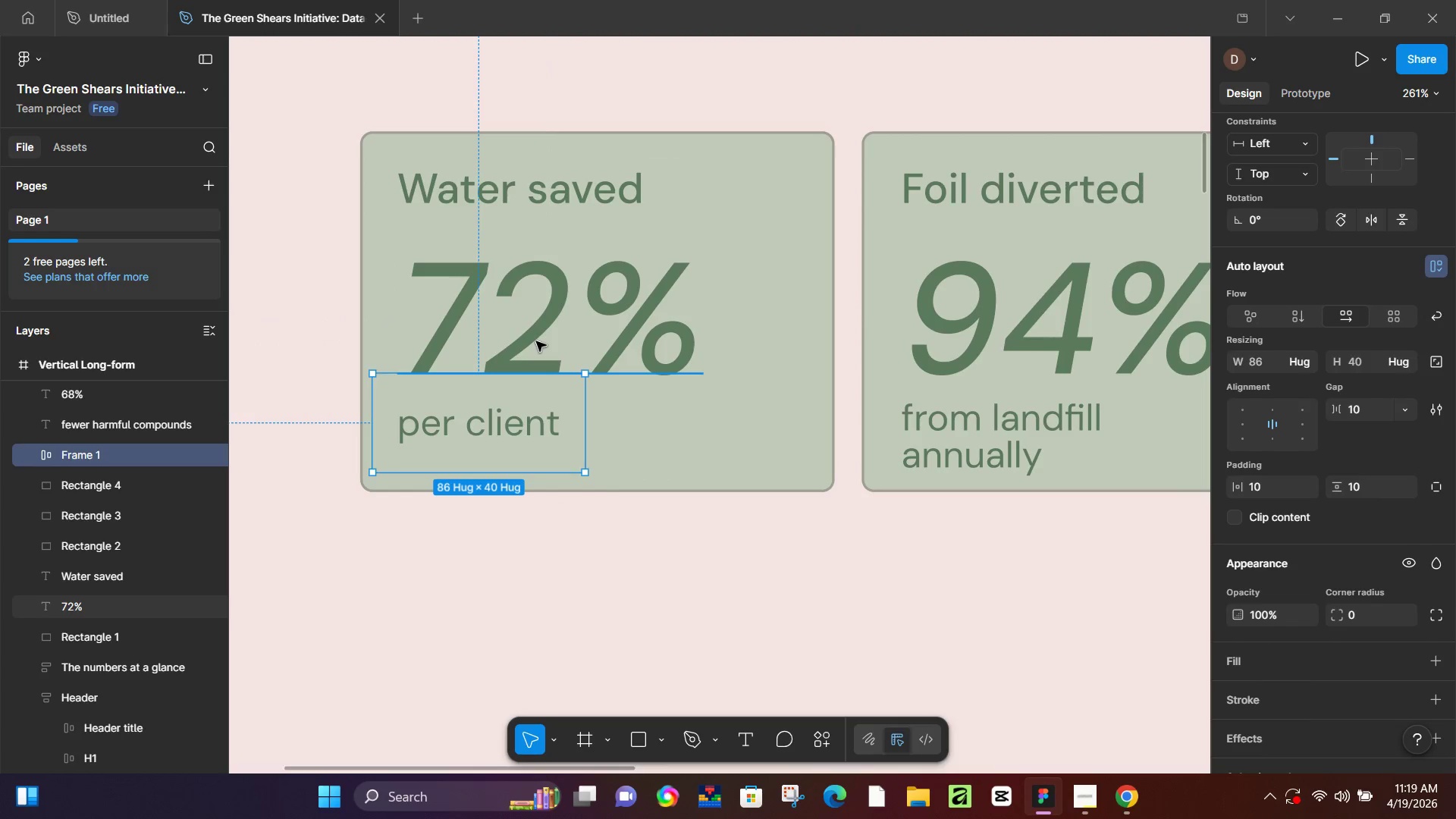 
left_click([536, 341])
 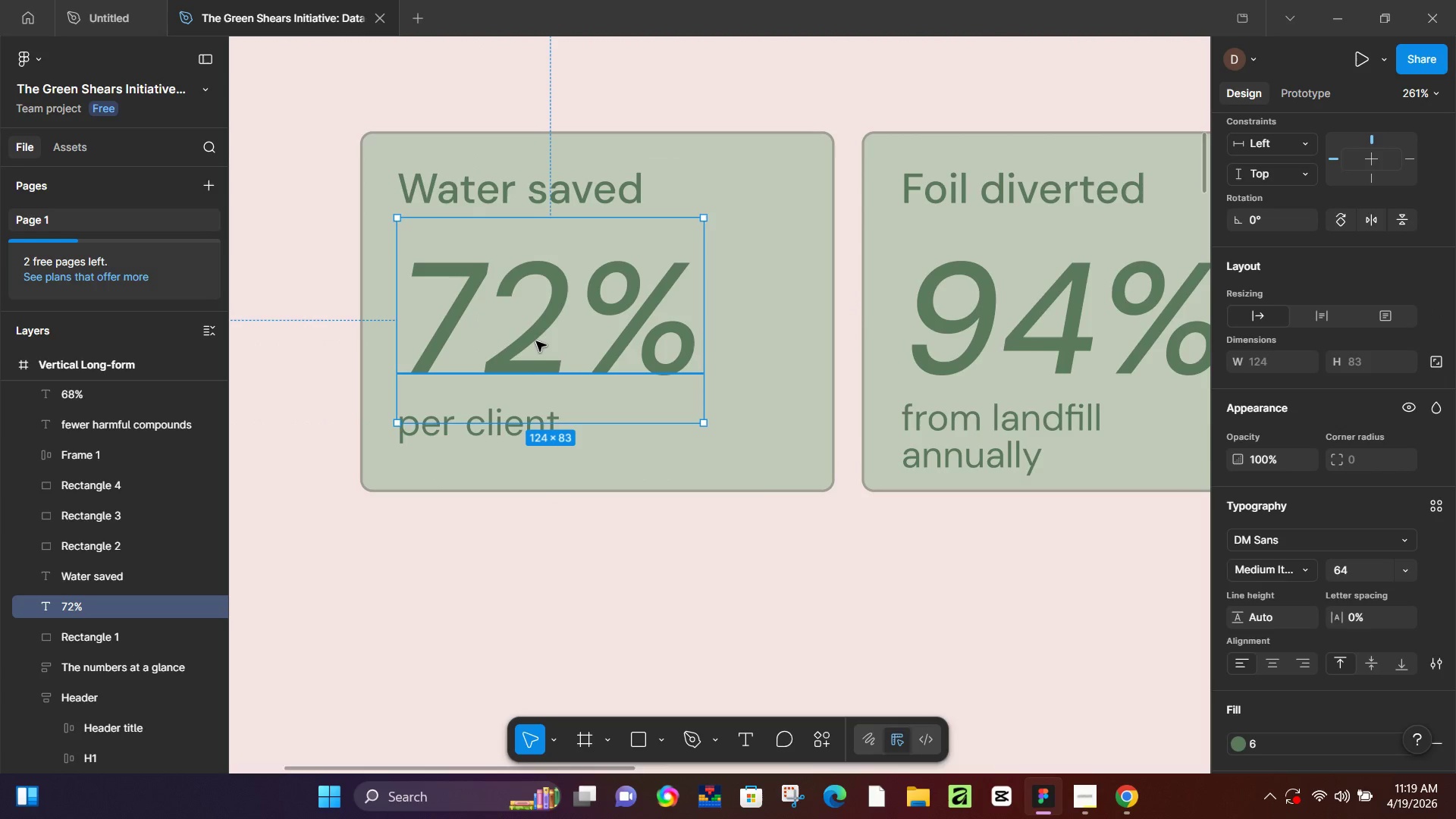 
key(Shift+A)
 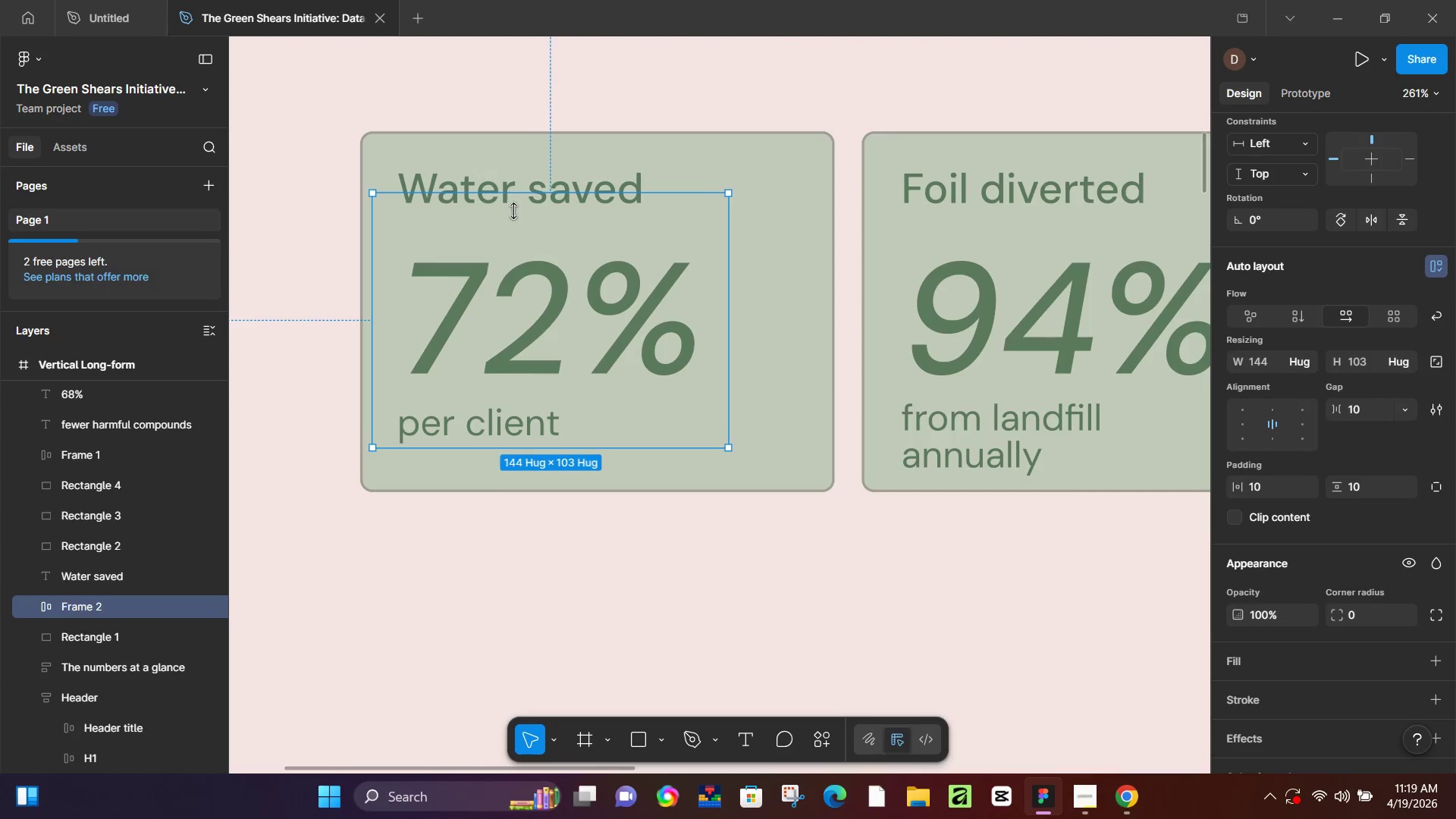 
key(Shift+ShiftLeft)
 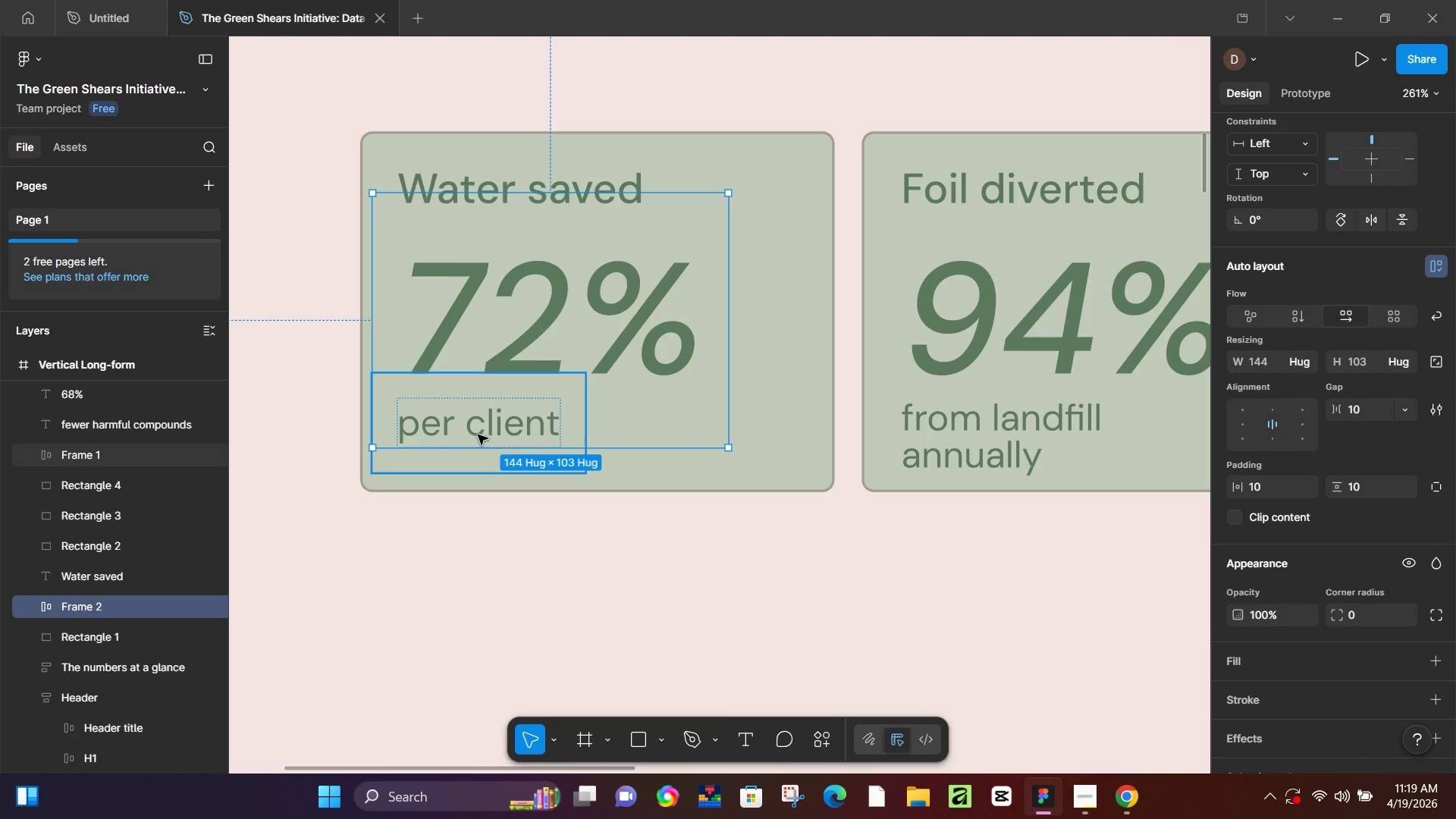 
key(Control+Z)
 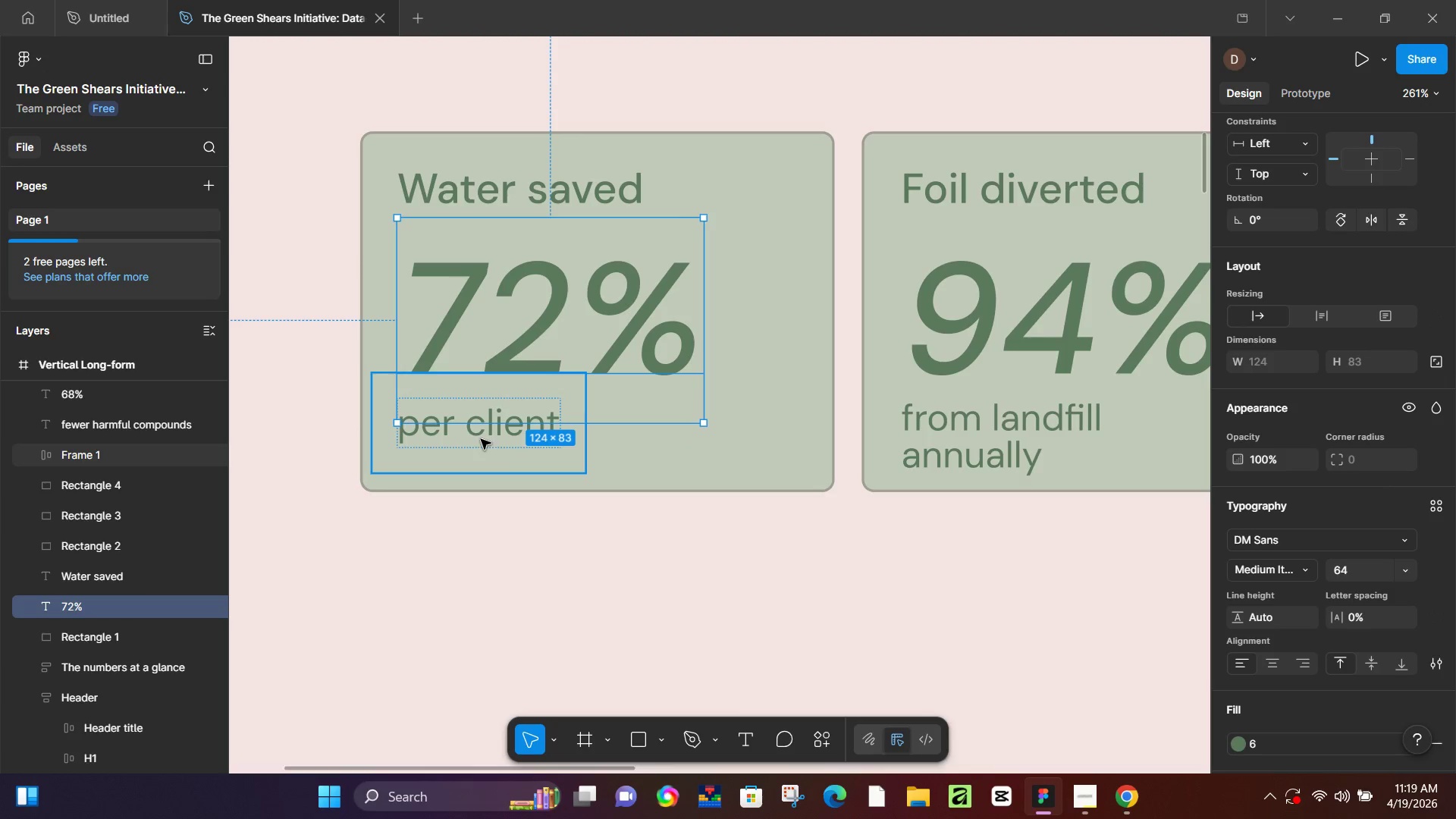 
key(Control+Z)
 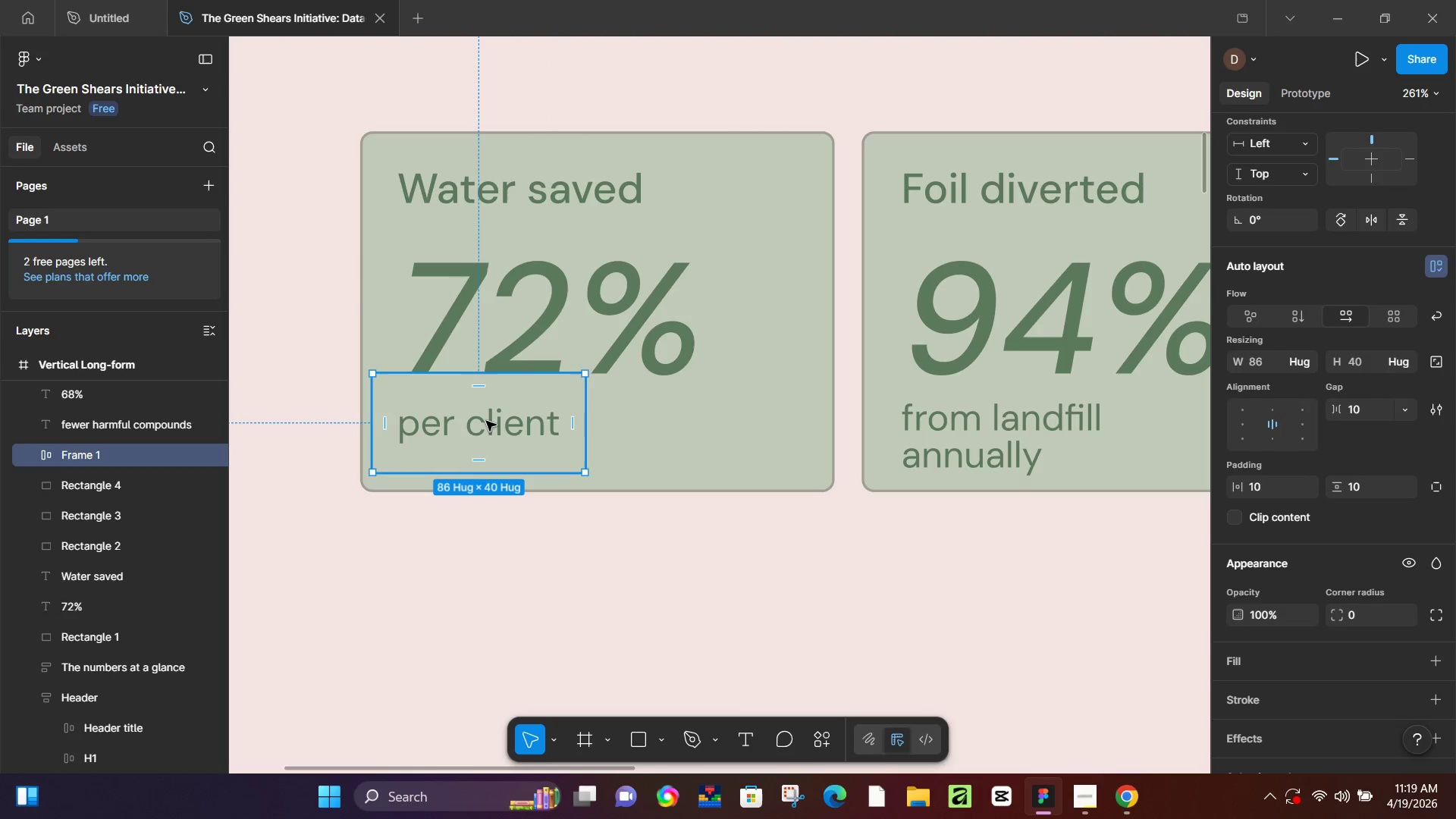 
key(Control+Z)
 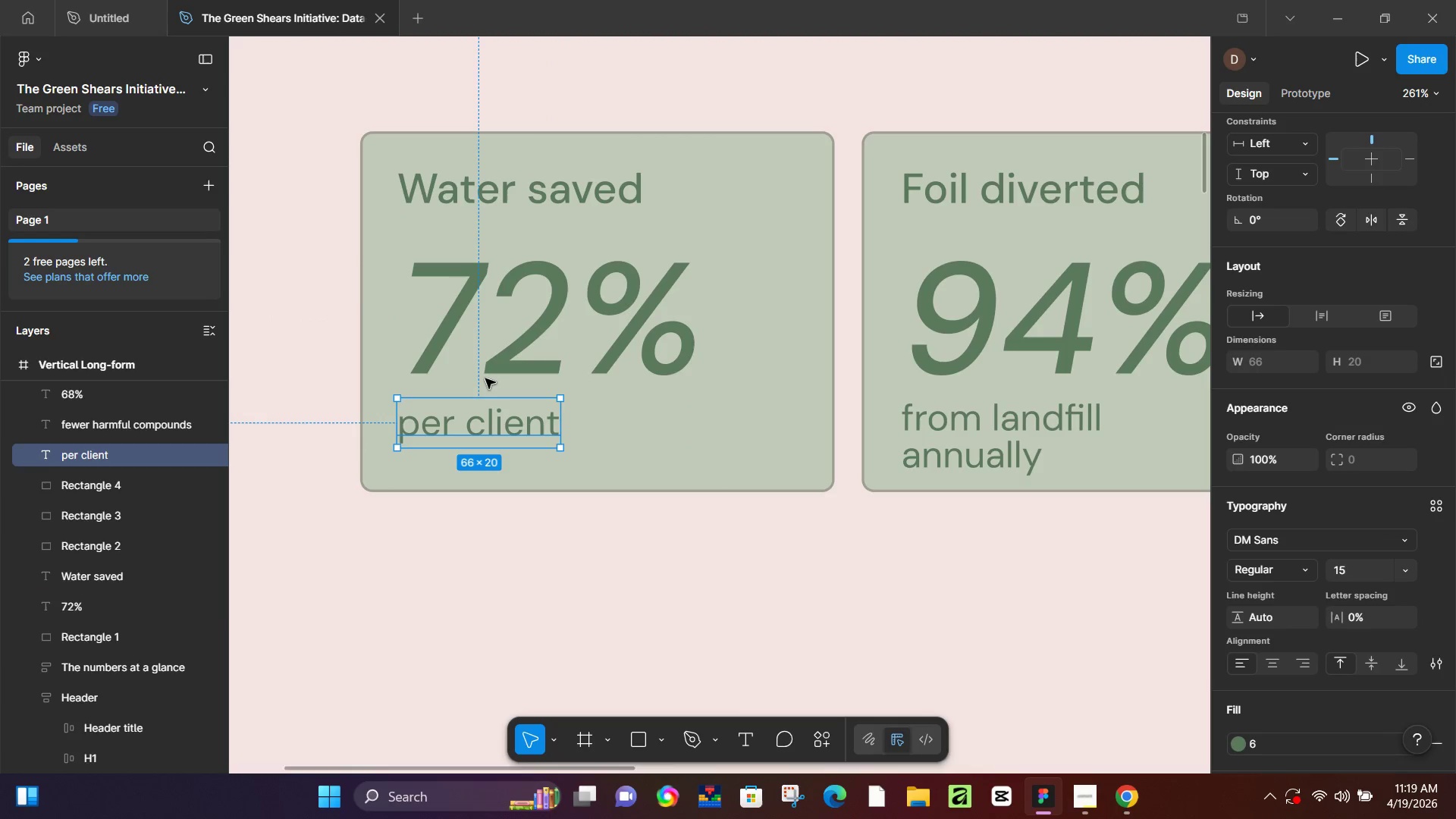 
left_click([554, 206])
 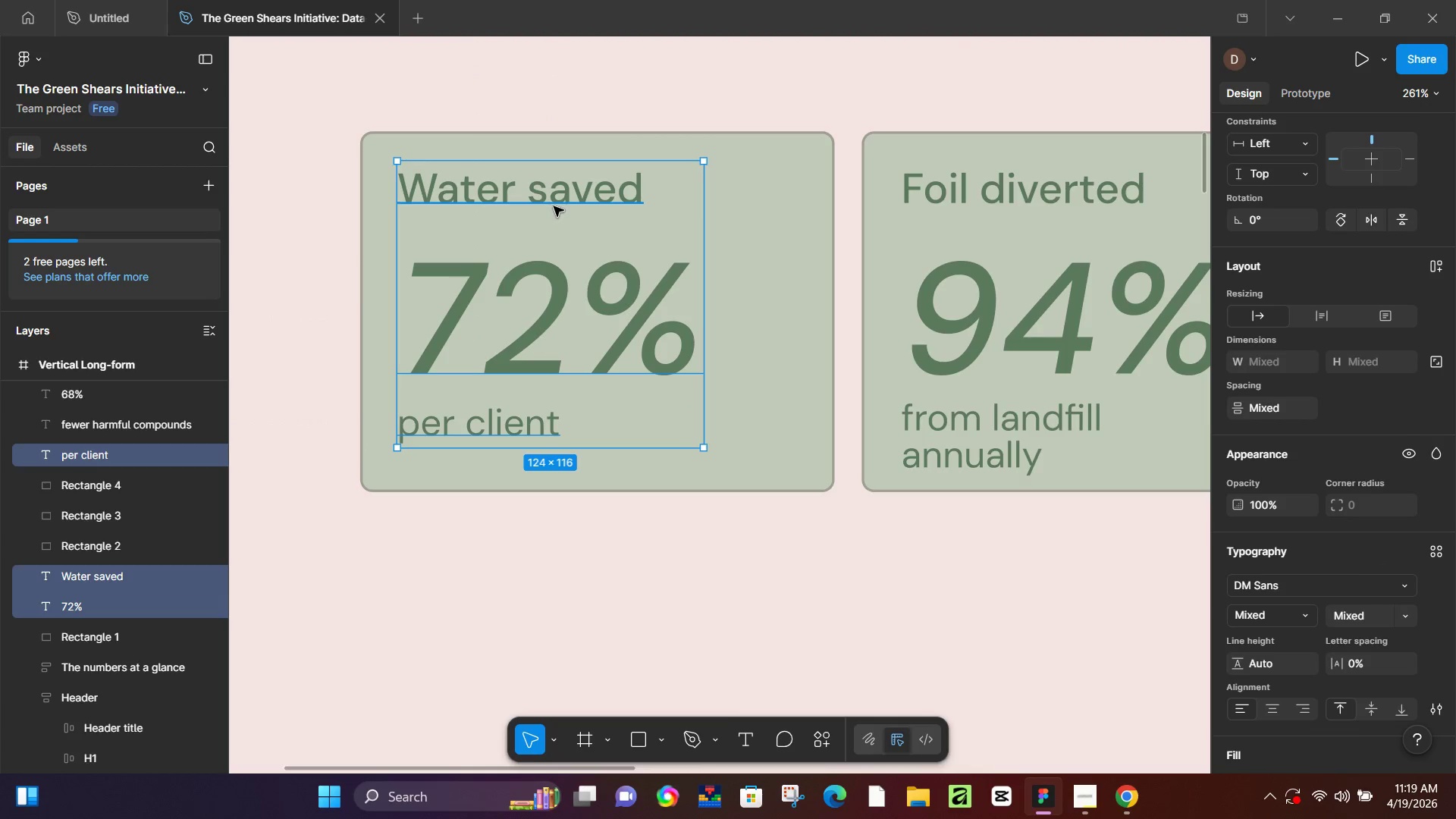 
key(Shift+A)
 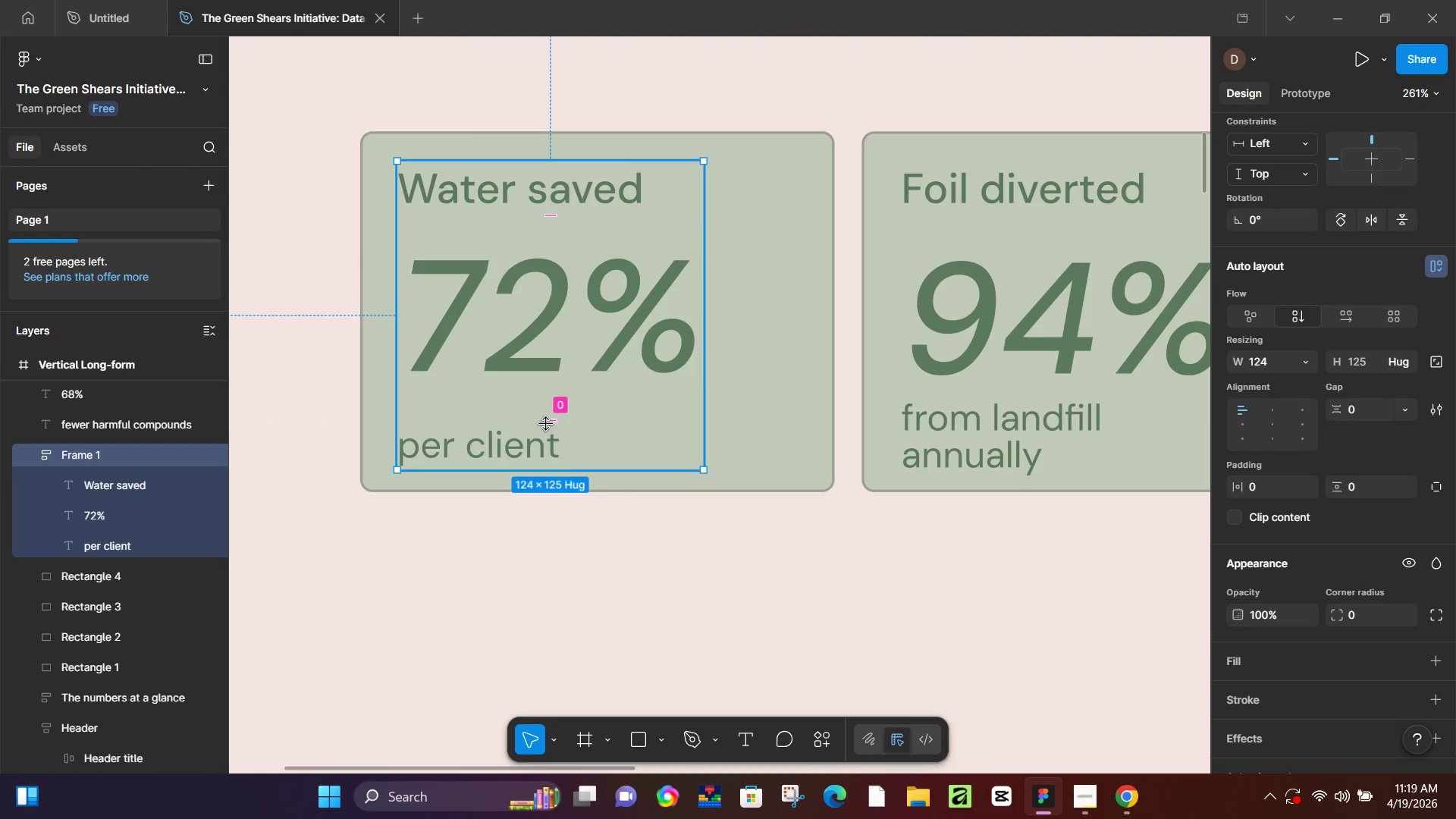 
left_click_drag(start_coordinate=[547, 424], to_coordinate=[575, 385])
 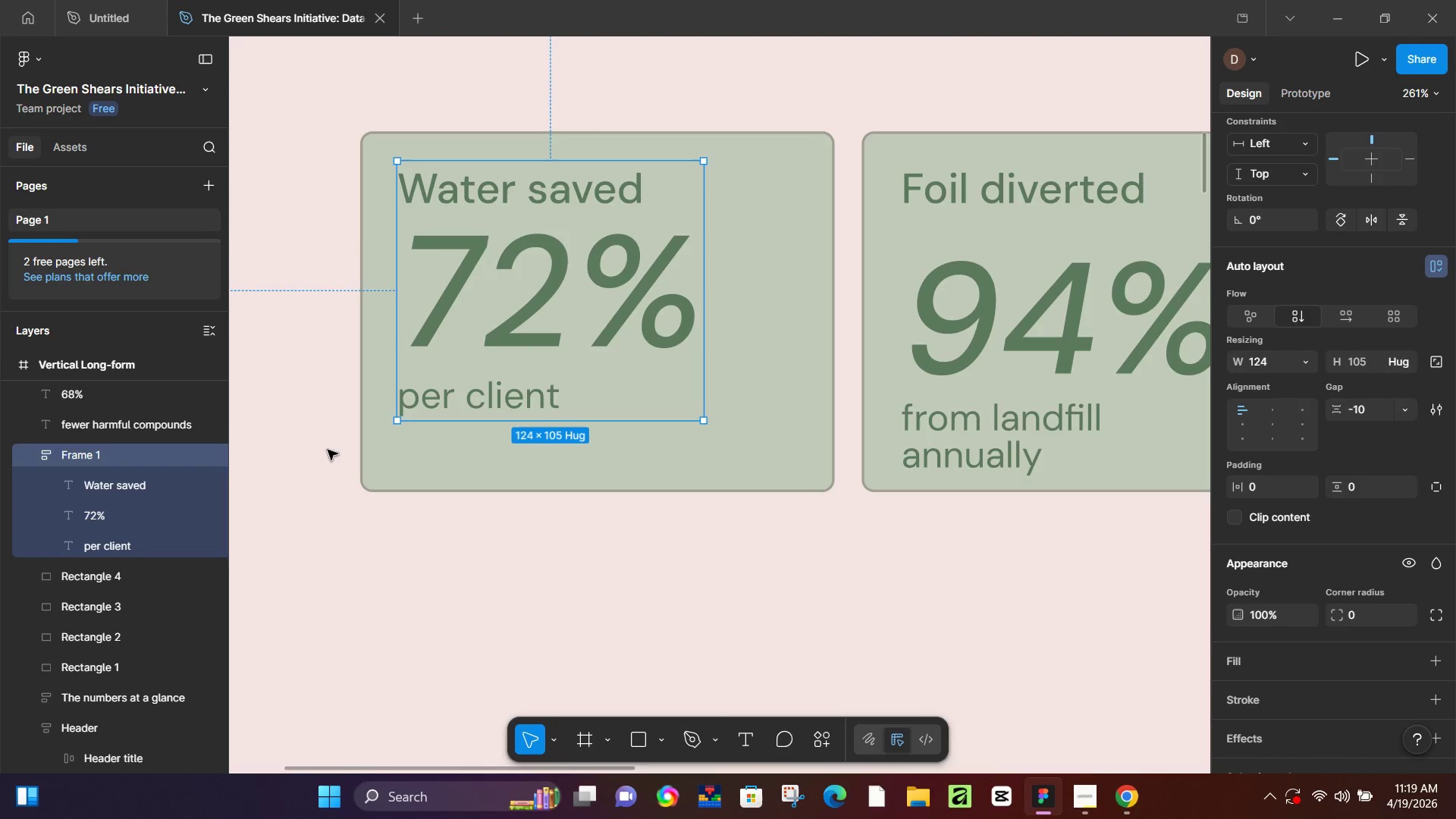 
left_click([338, 444])
 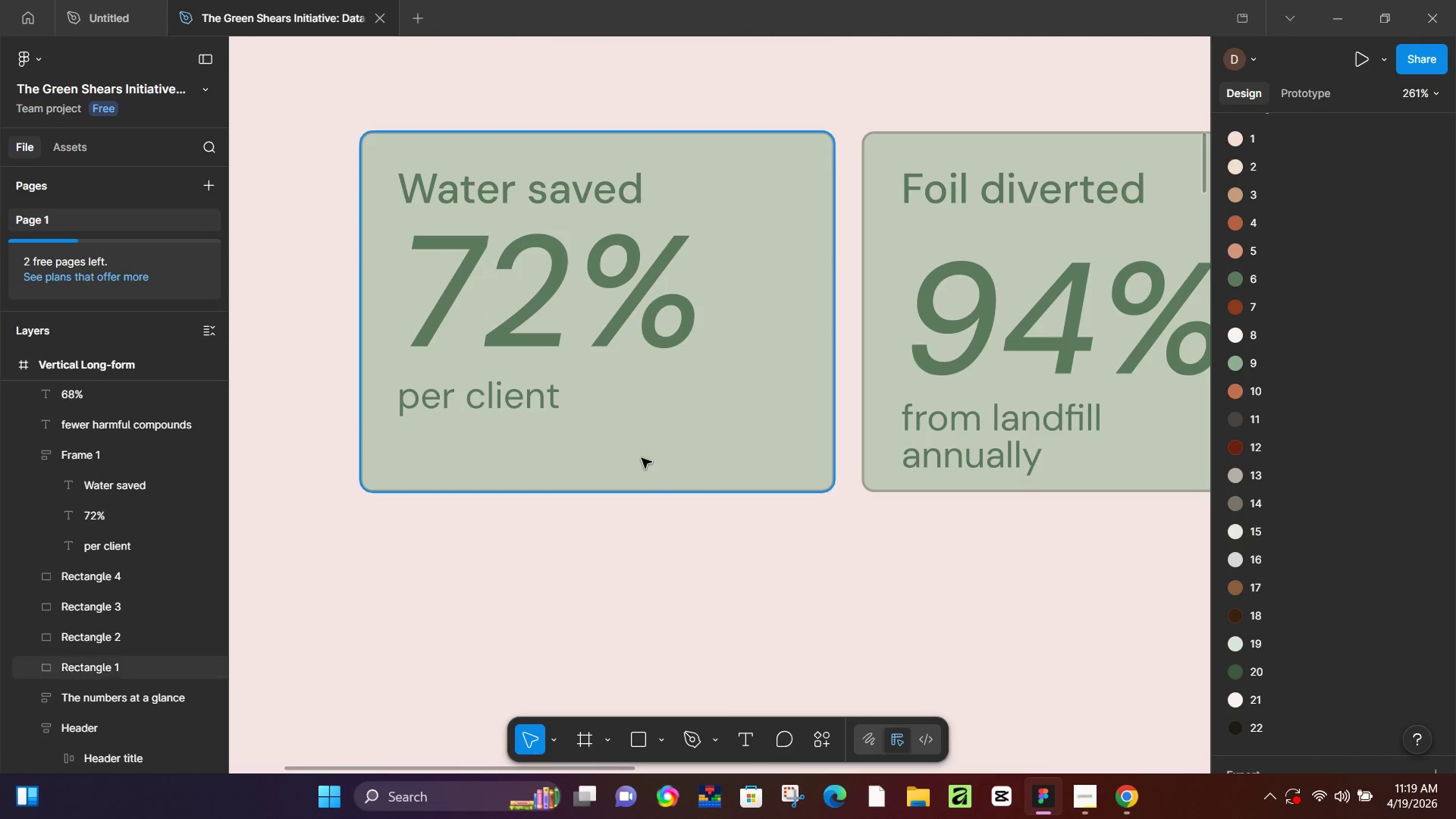 
hold_key(key=Space, duration=0.62)
 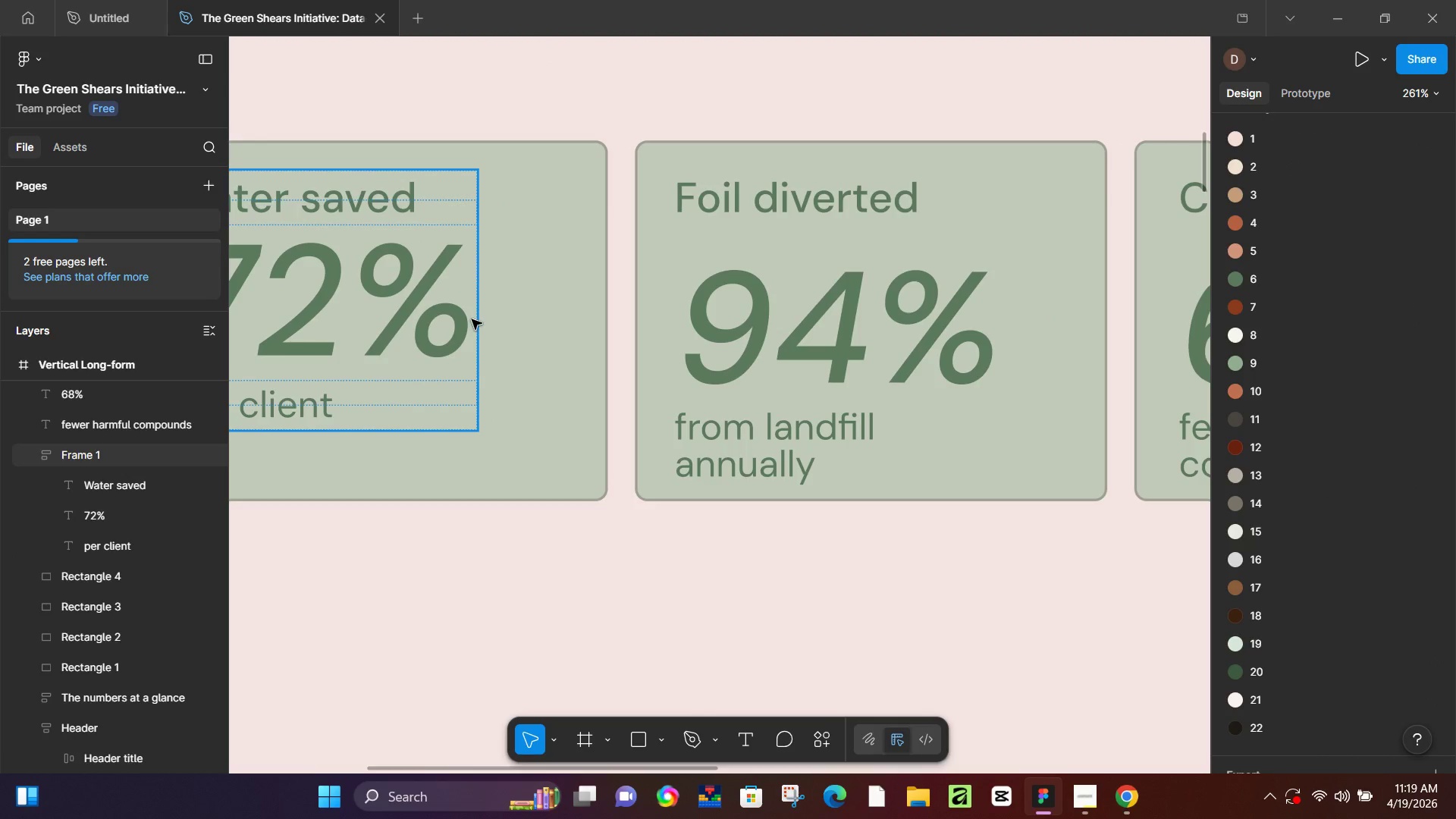 
left_click_drag(start_coordinate=[853, 548], to_coordinate=[626, 557])
 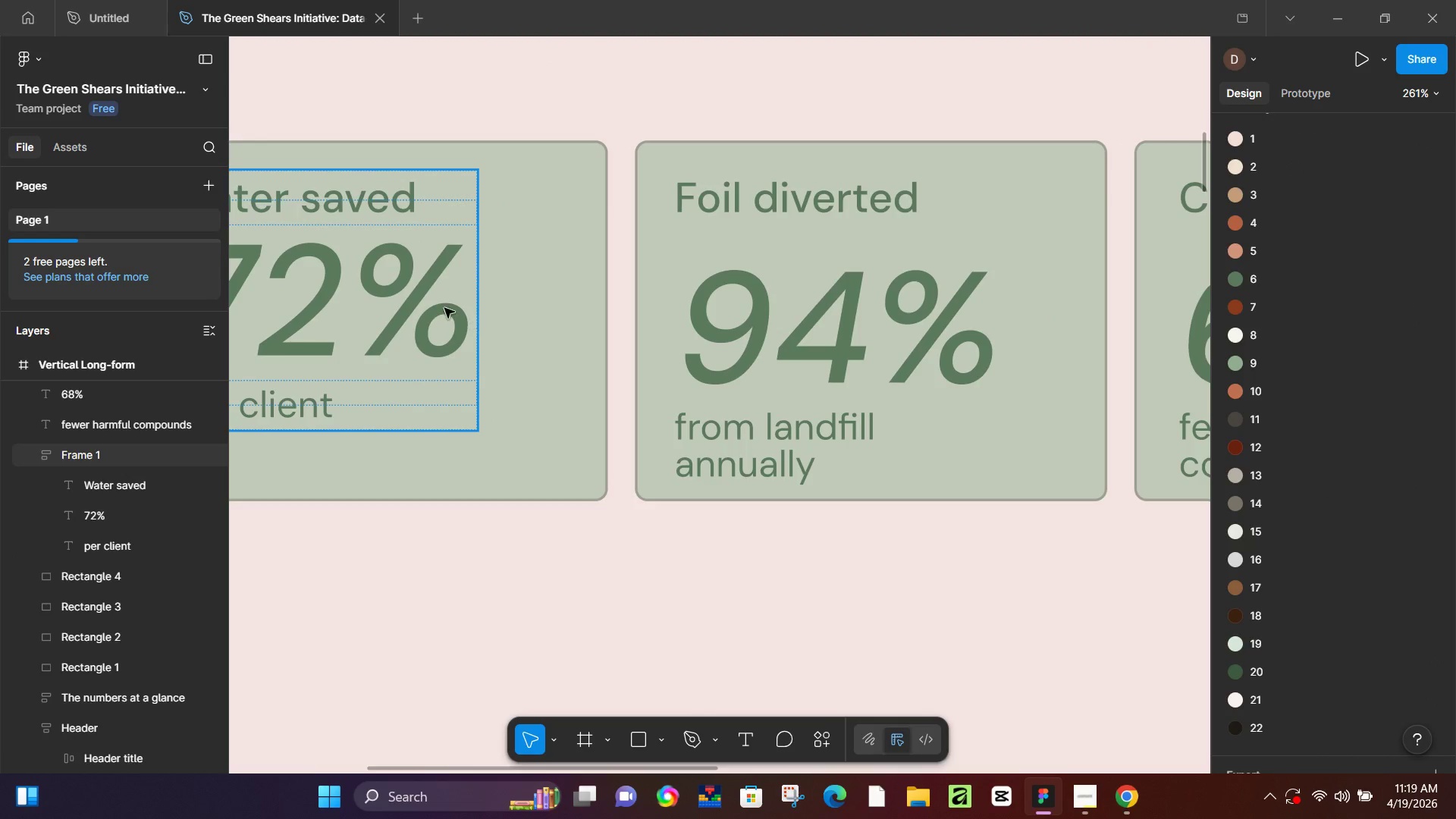 
left_click([430, 308])
 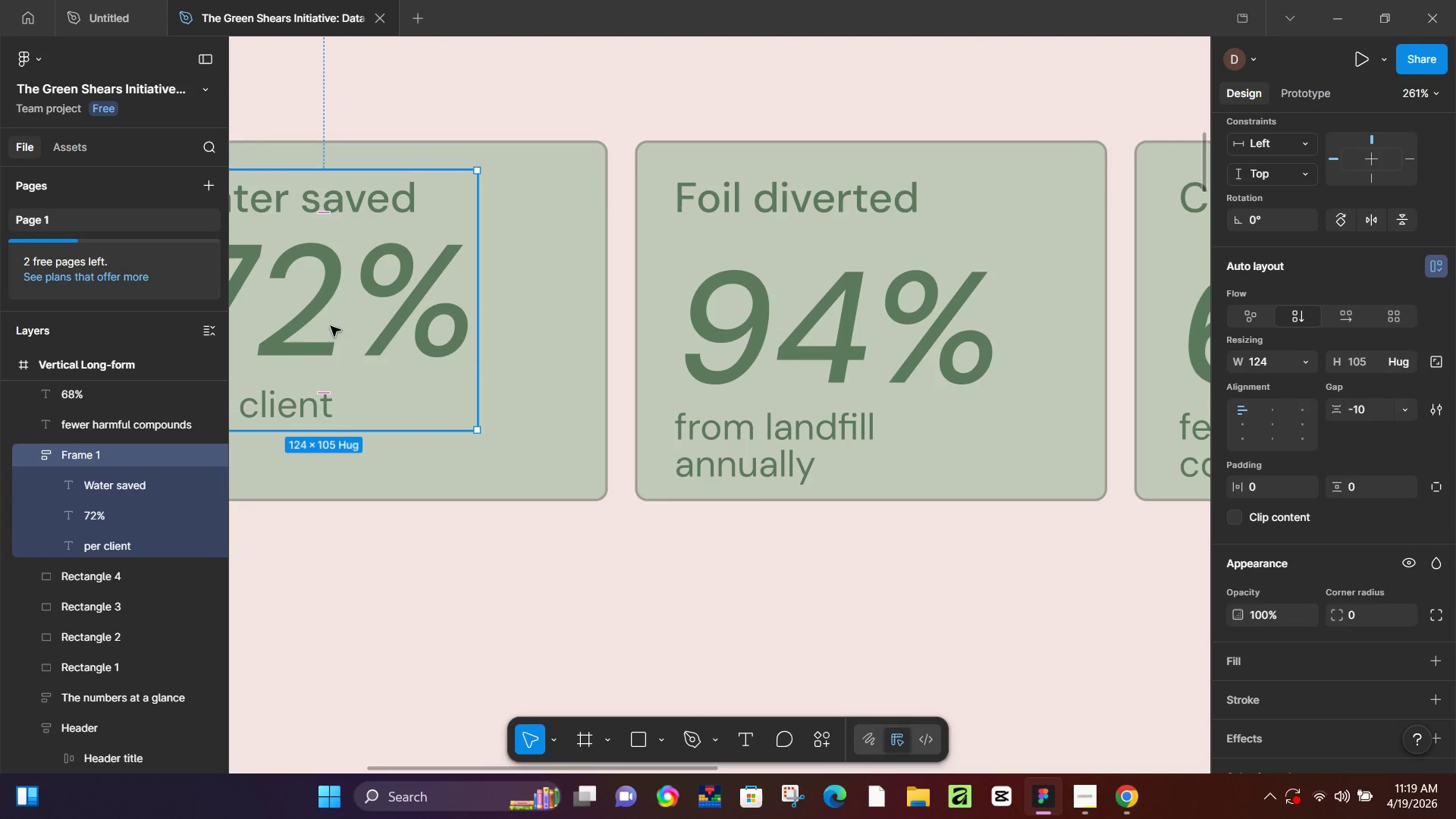 
hold_key(key=Space, duration=0.39)
 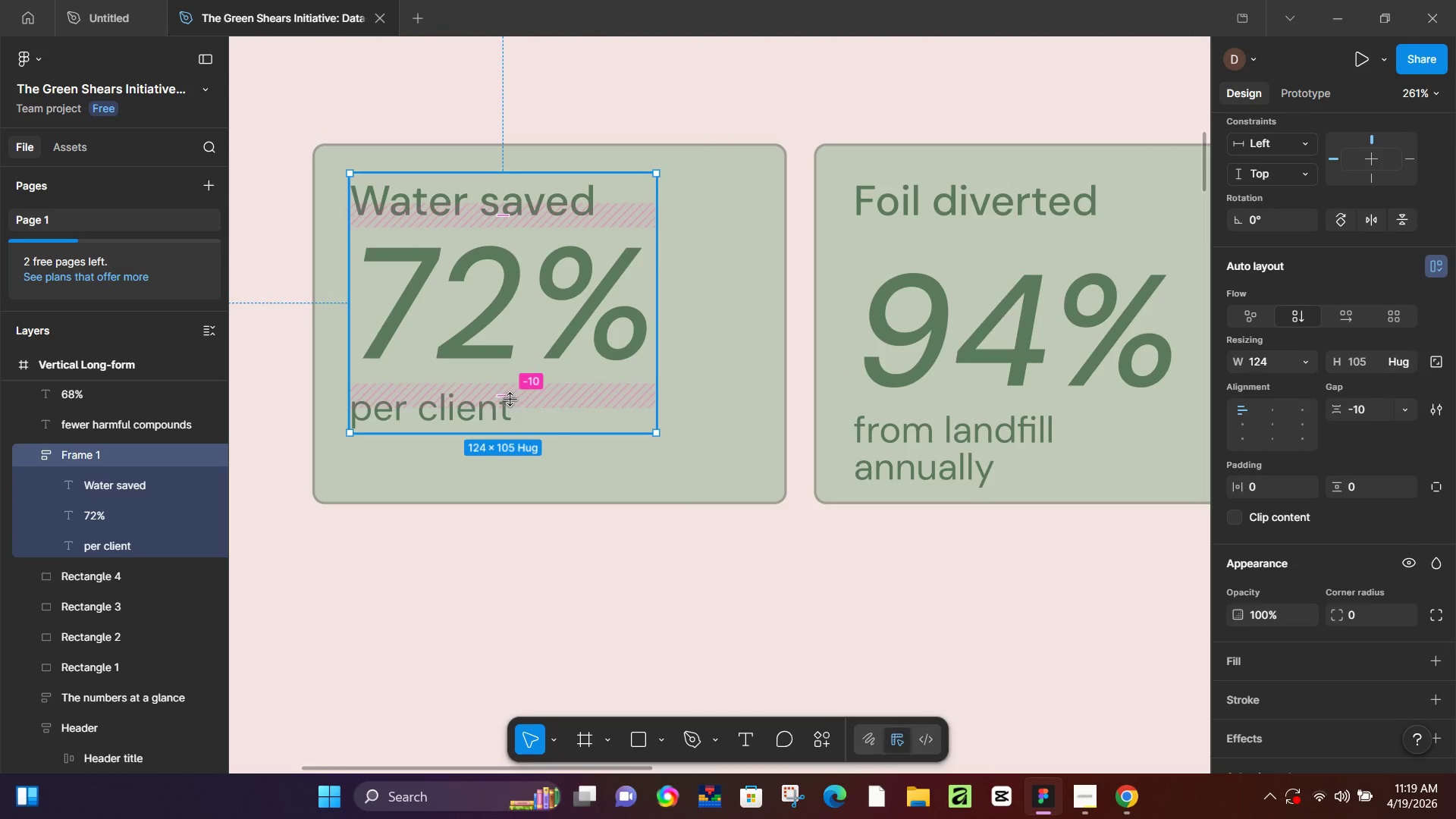 
left_click_drag(start_coordinate=[354, 392], to_coordinate=[534, 395])
 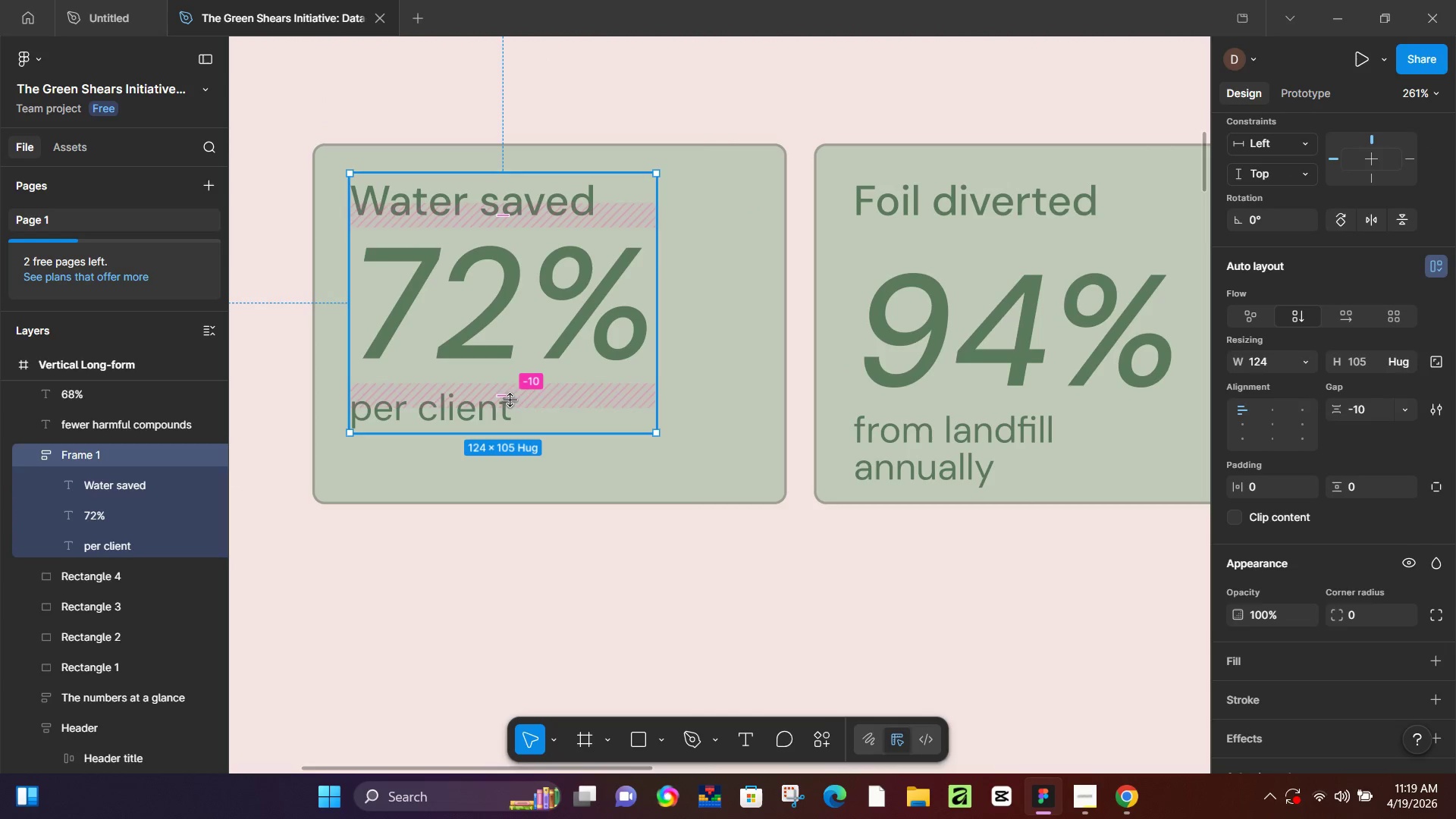 
left_click_drag(start_coordinate=[510, 400], to_coordinate=[516, 432])
 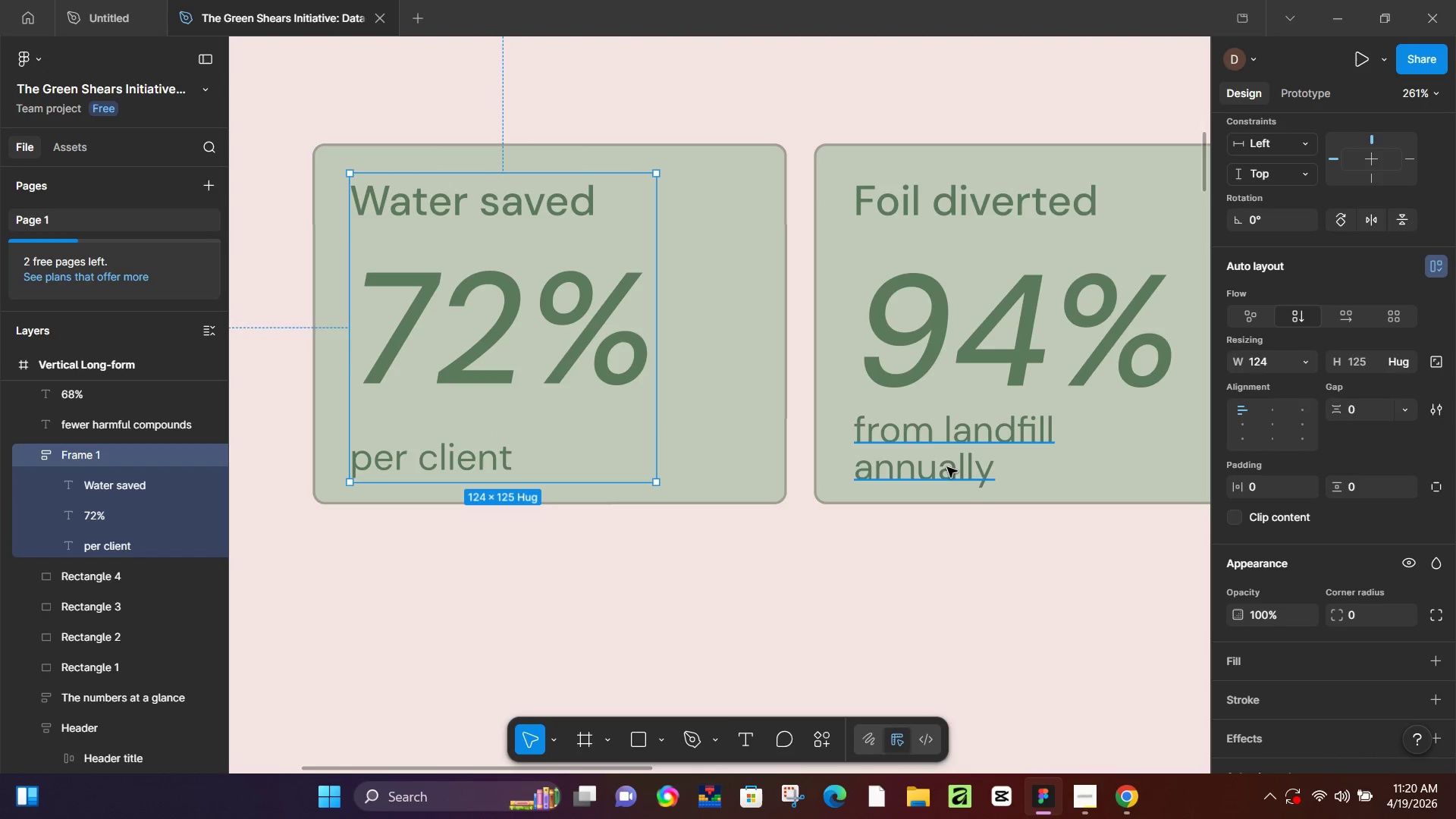 
double_click([966, 327])
 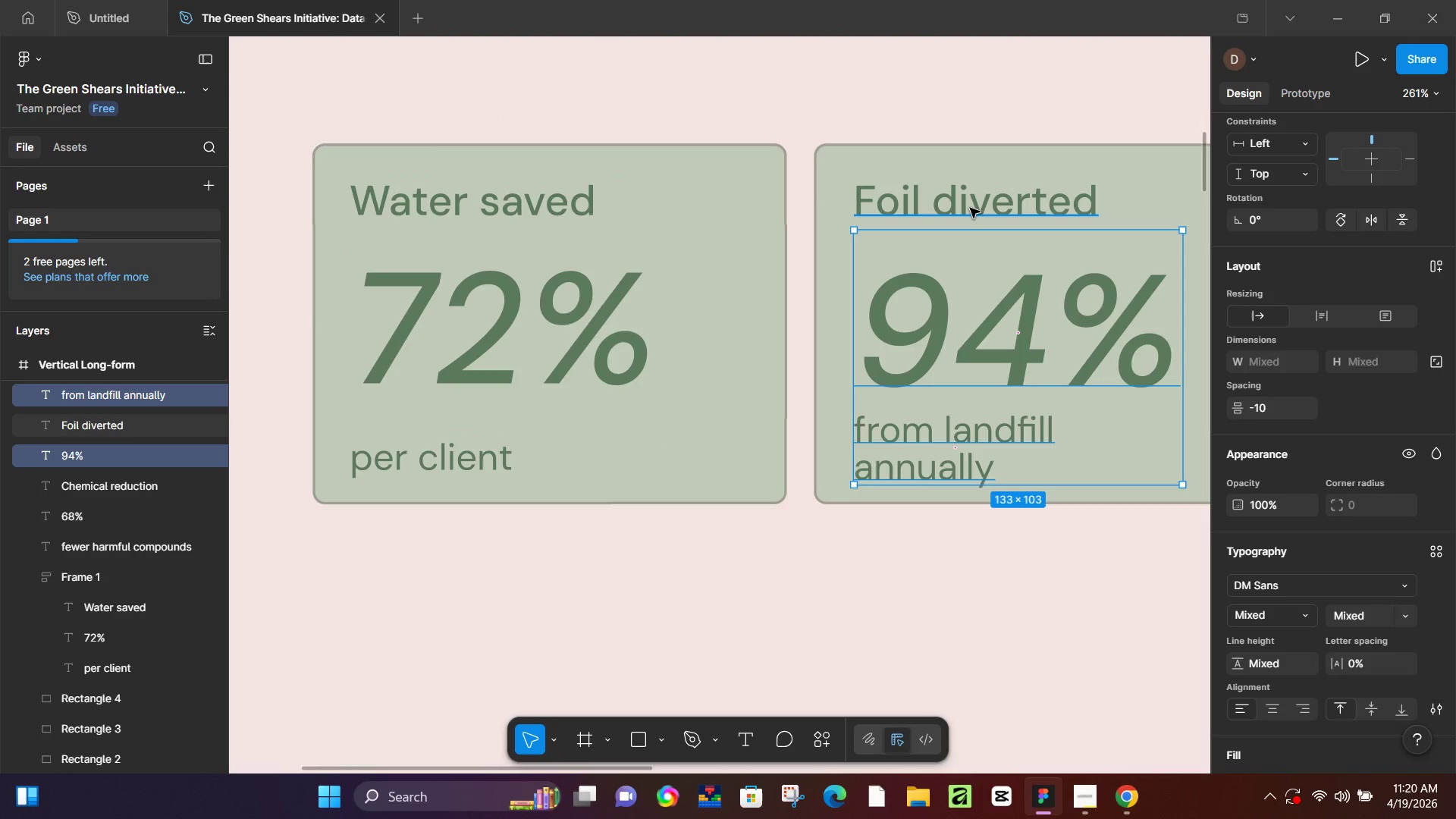 
left_click([970, 206])
 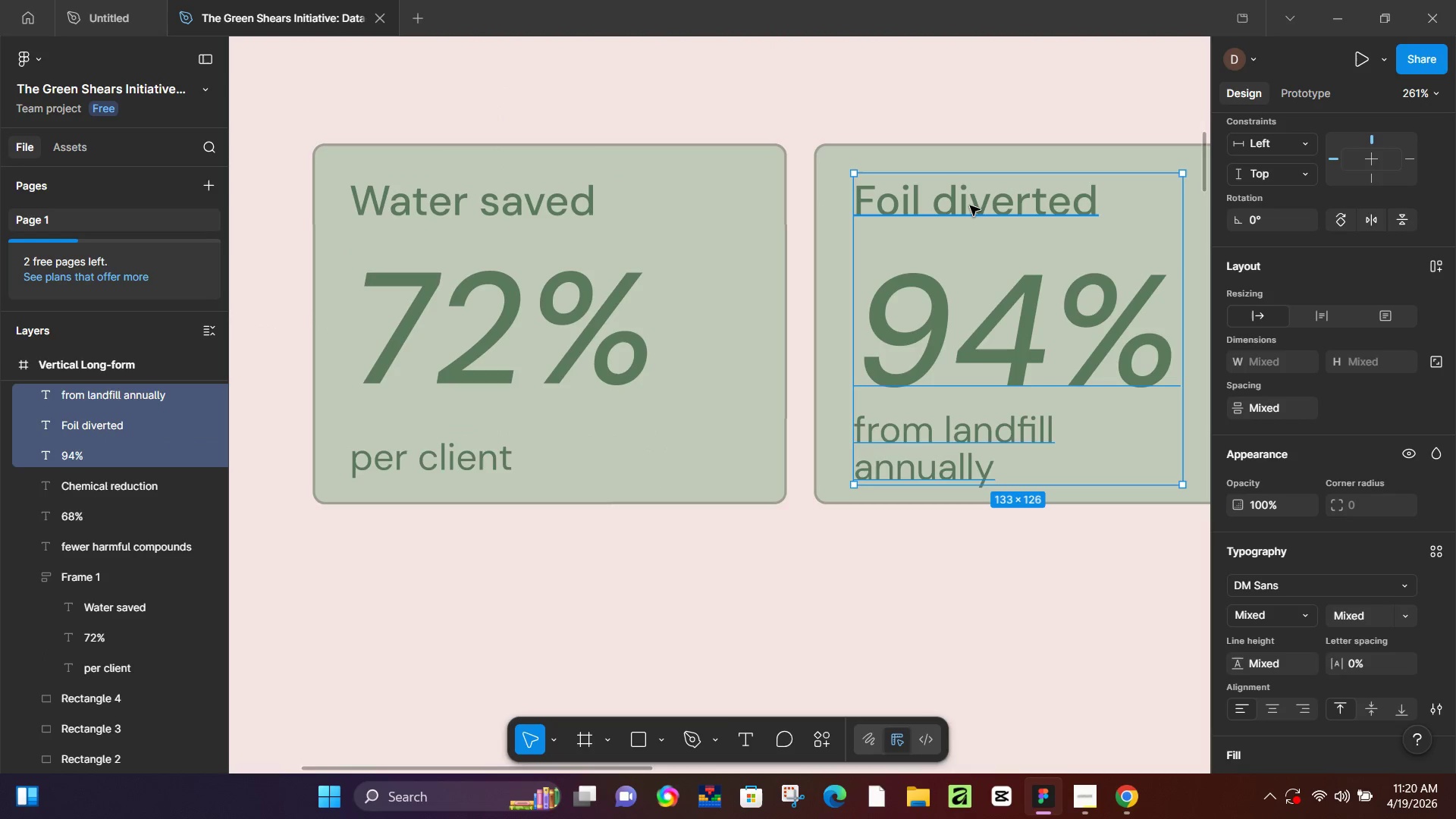 
key(Shift+A)
 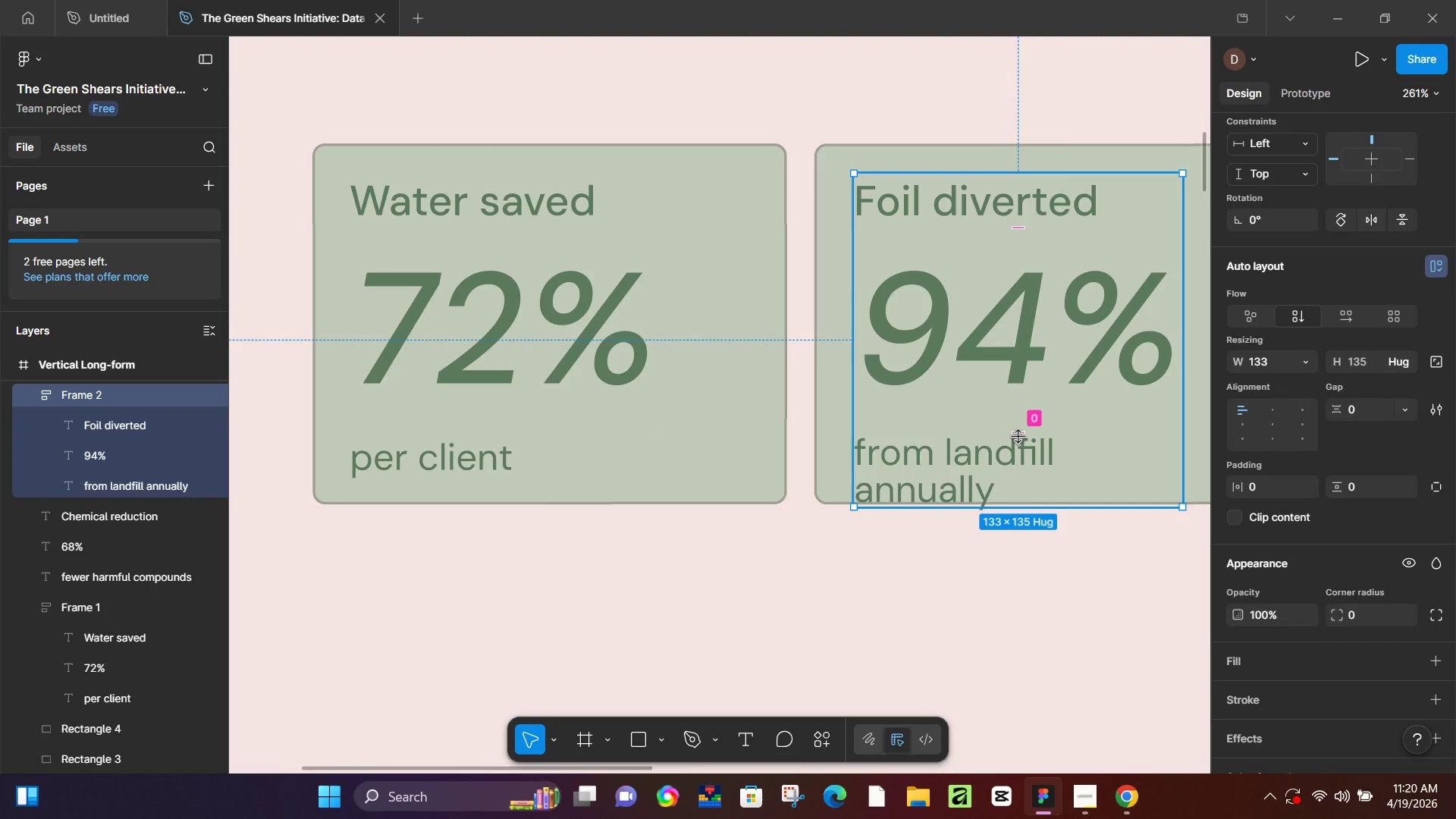 
left_click_drag(start_coordinate=[1018, 437], to_coordinate=[1033, 424])
 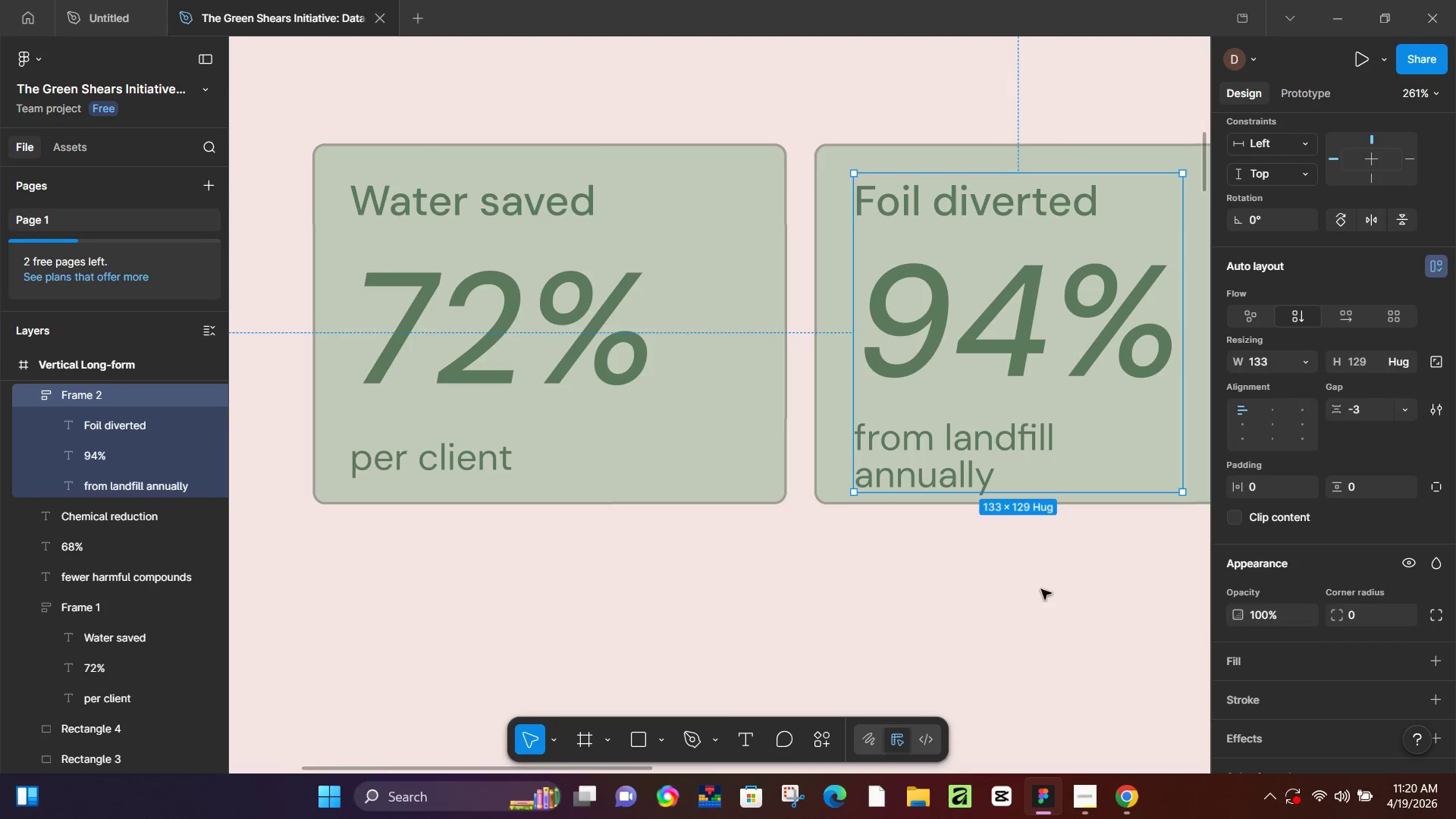 
hold_key(key=Space, duration=0.61)
 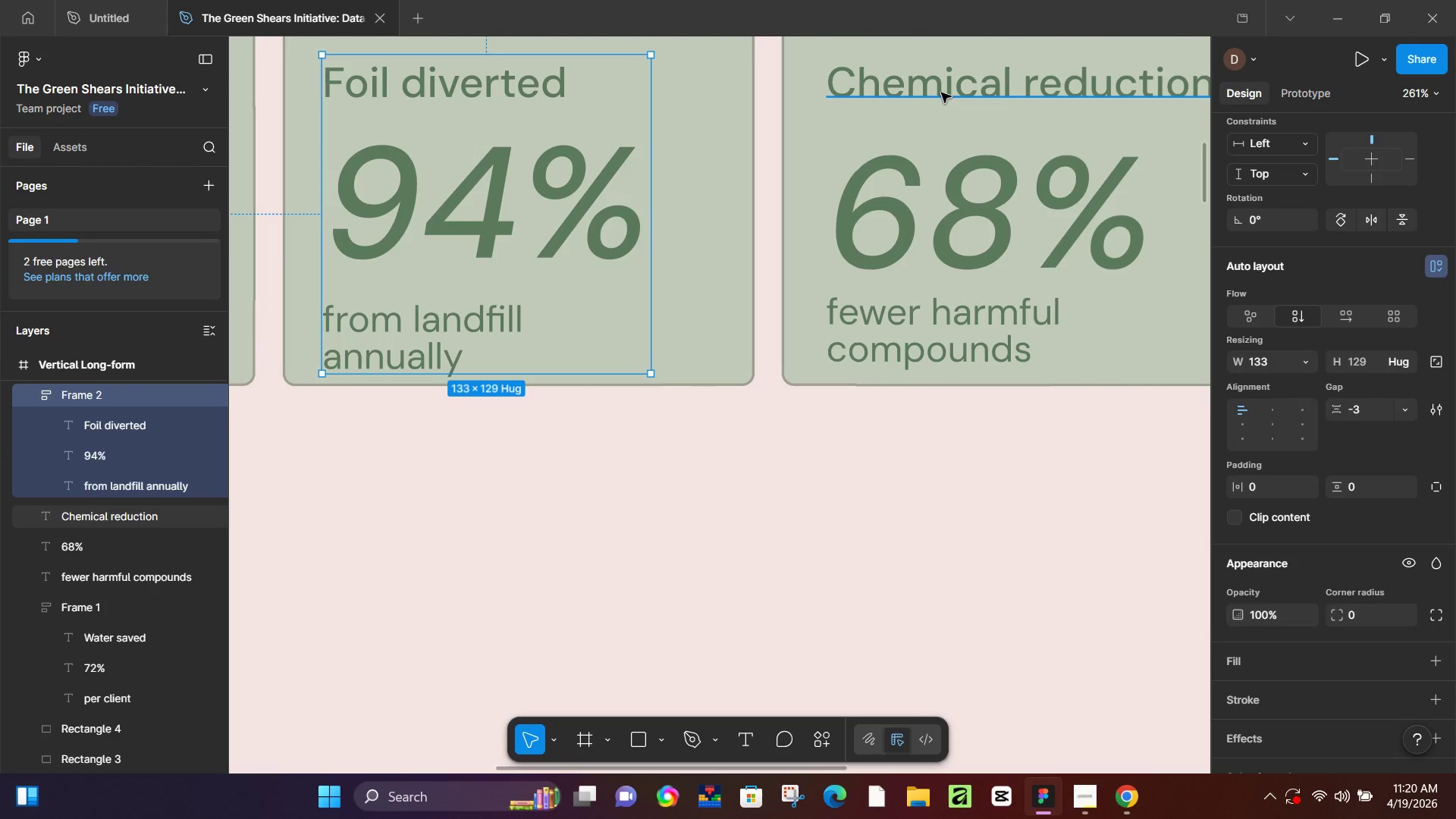 
left_click_drag(start_coordinate=[1073, 622], to_coordinate=[541, 504])
 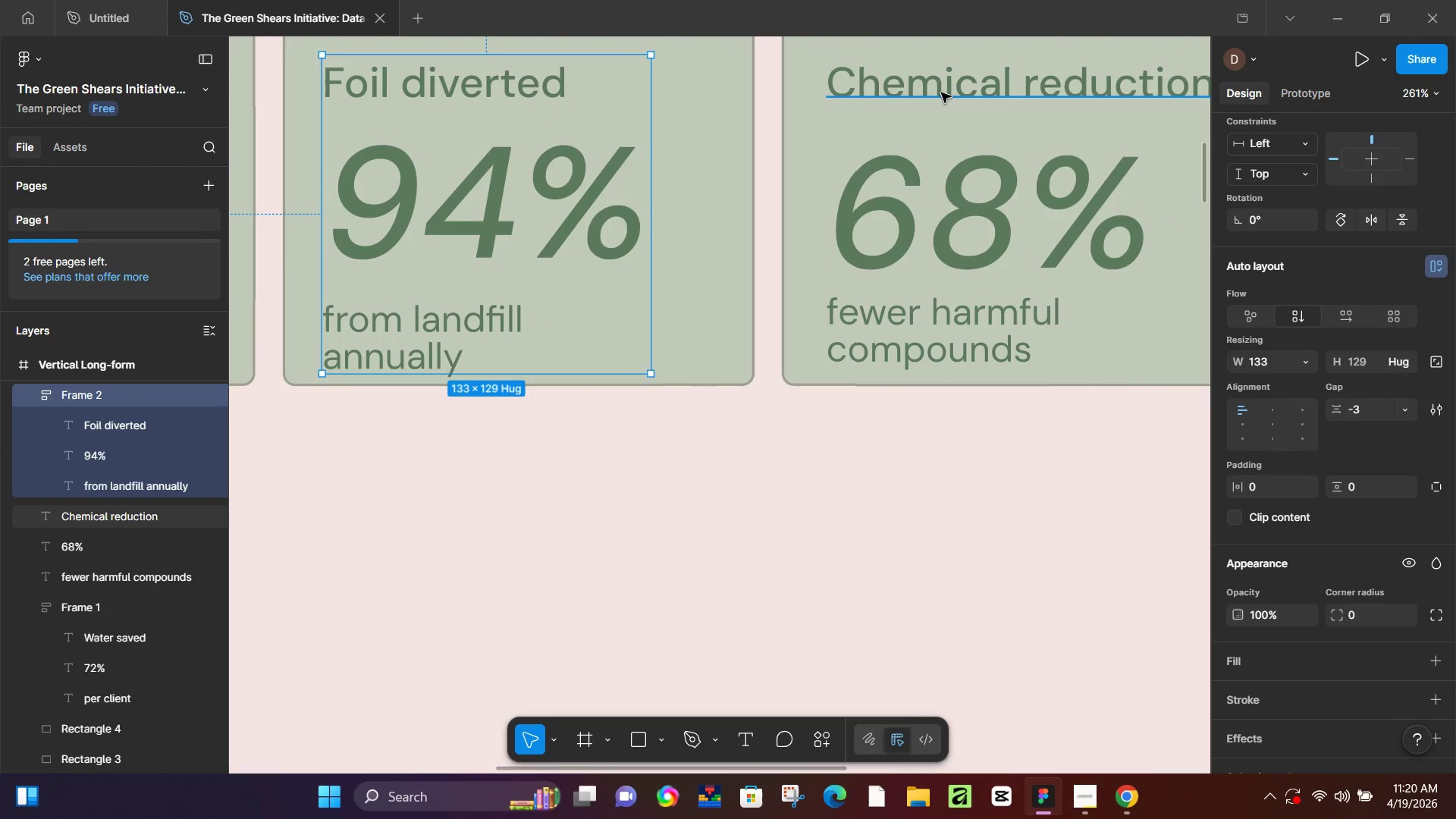 
left_click([941, 93])
 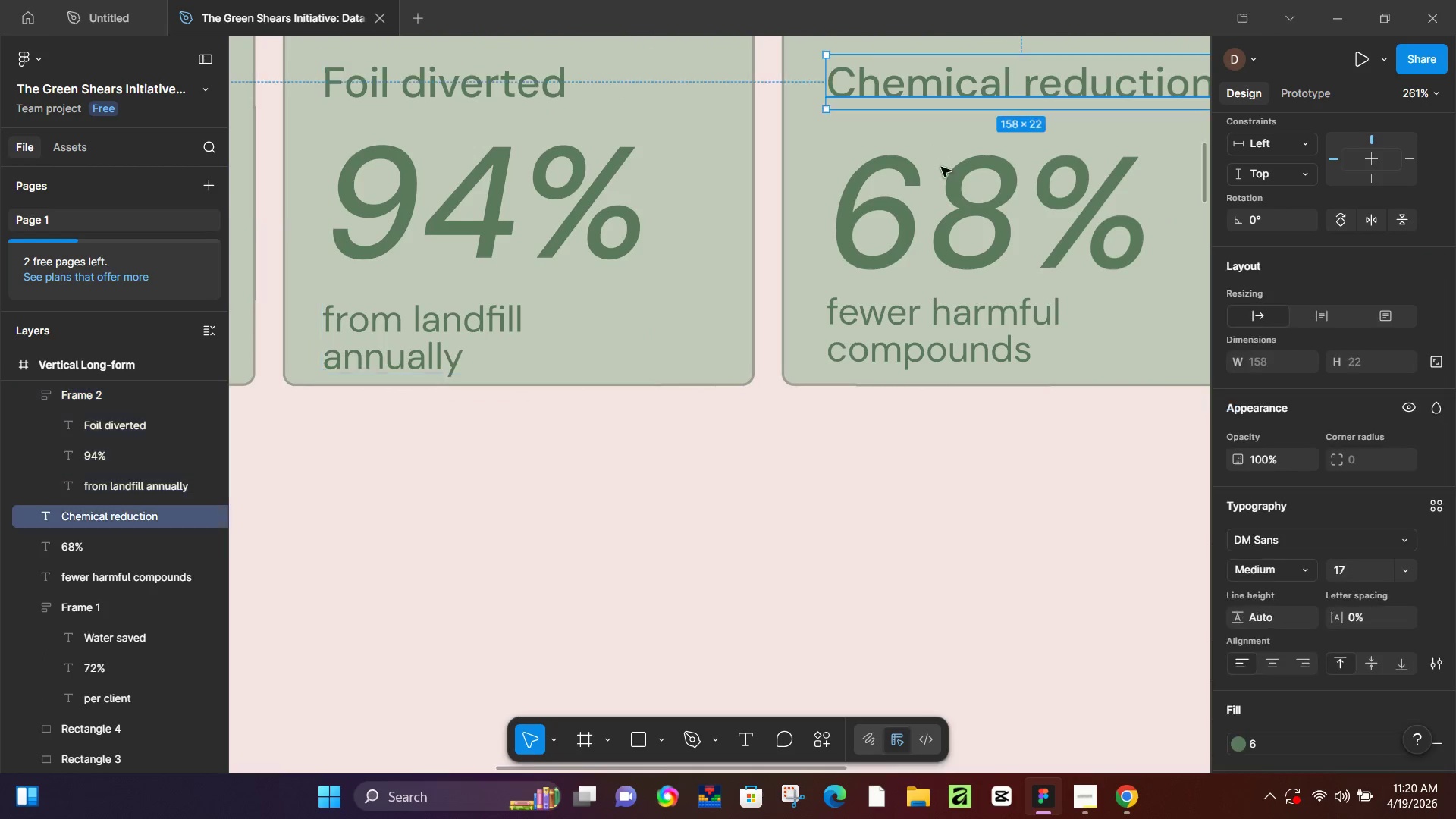 
double_click([941, 190])
 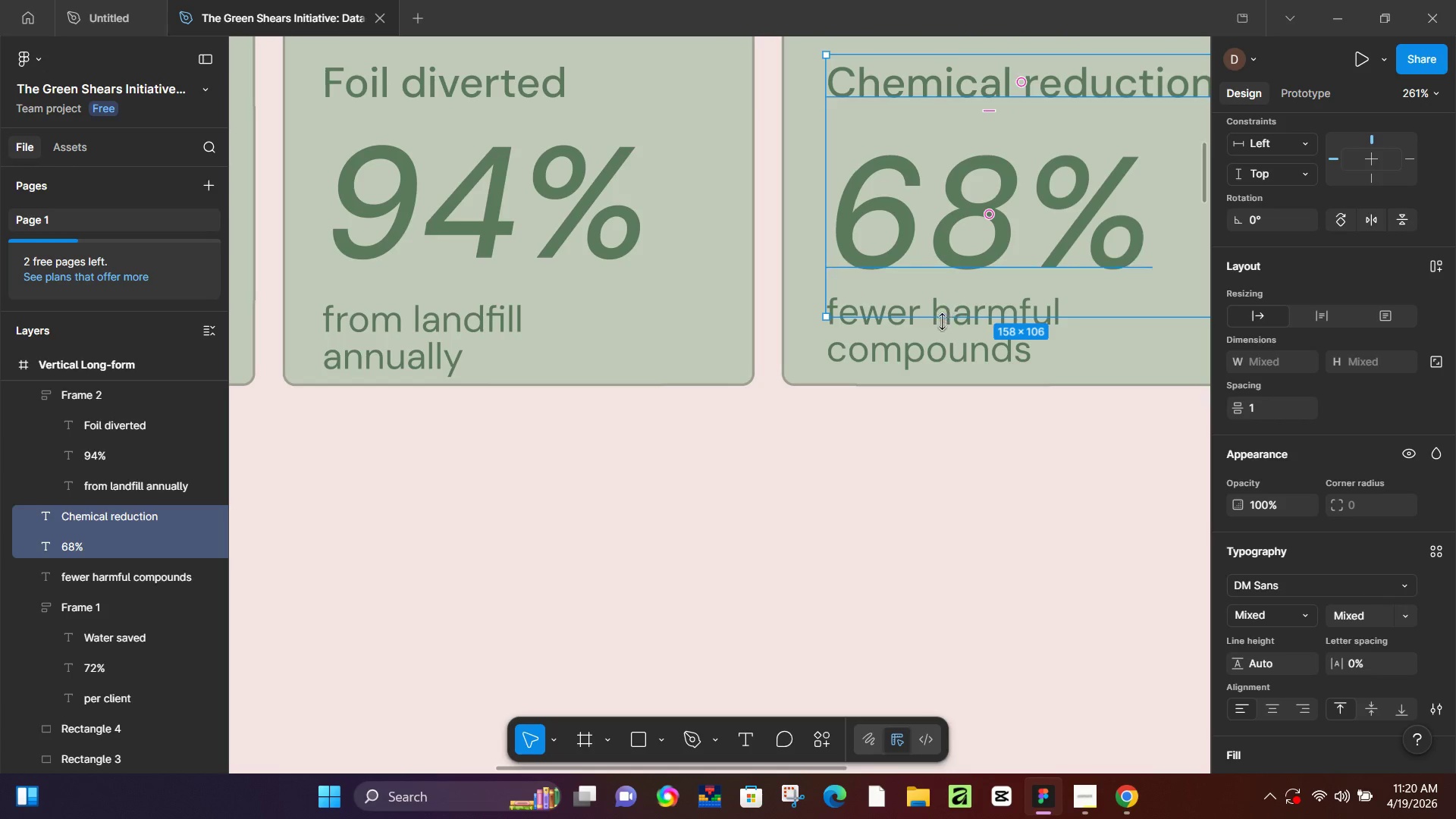 
left_click([940, 343])
 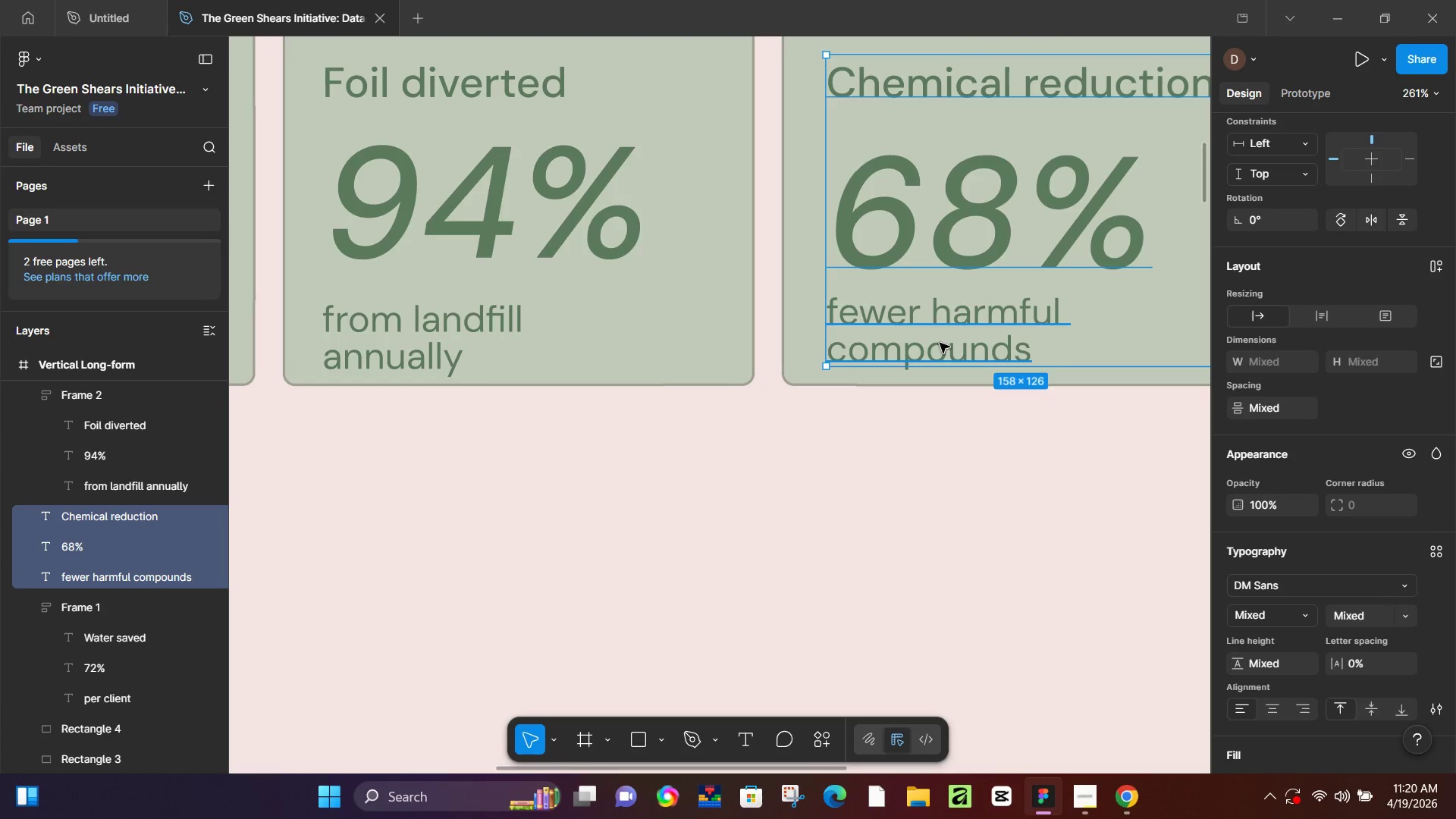 
key(Shift+A)
 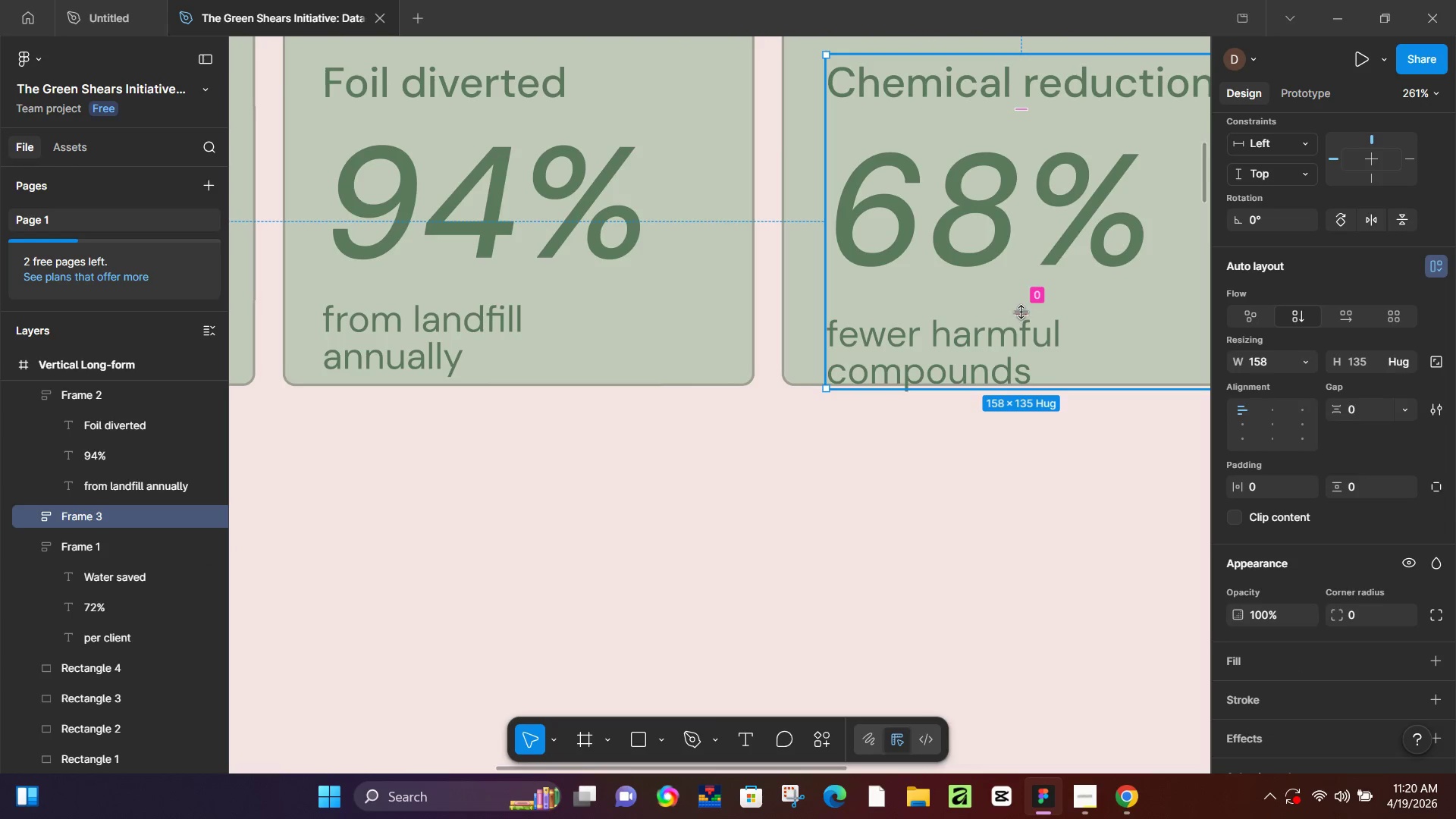 
left_click_drag(start_coordinate=[1021, 315], to_coordinate=[1033, 293])
 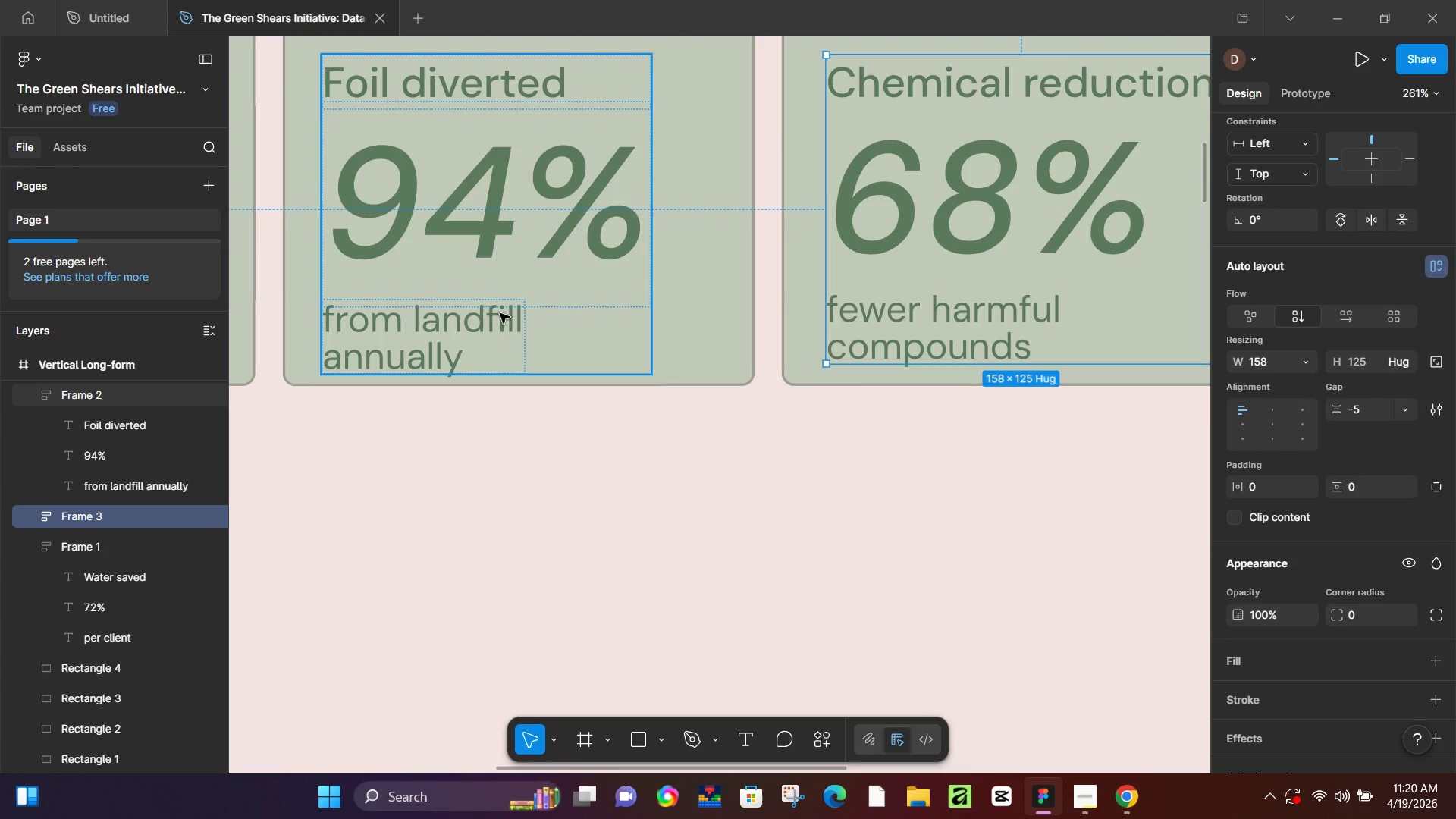 
left_click([499, 314])
 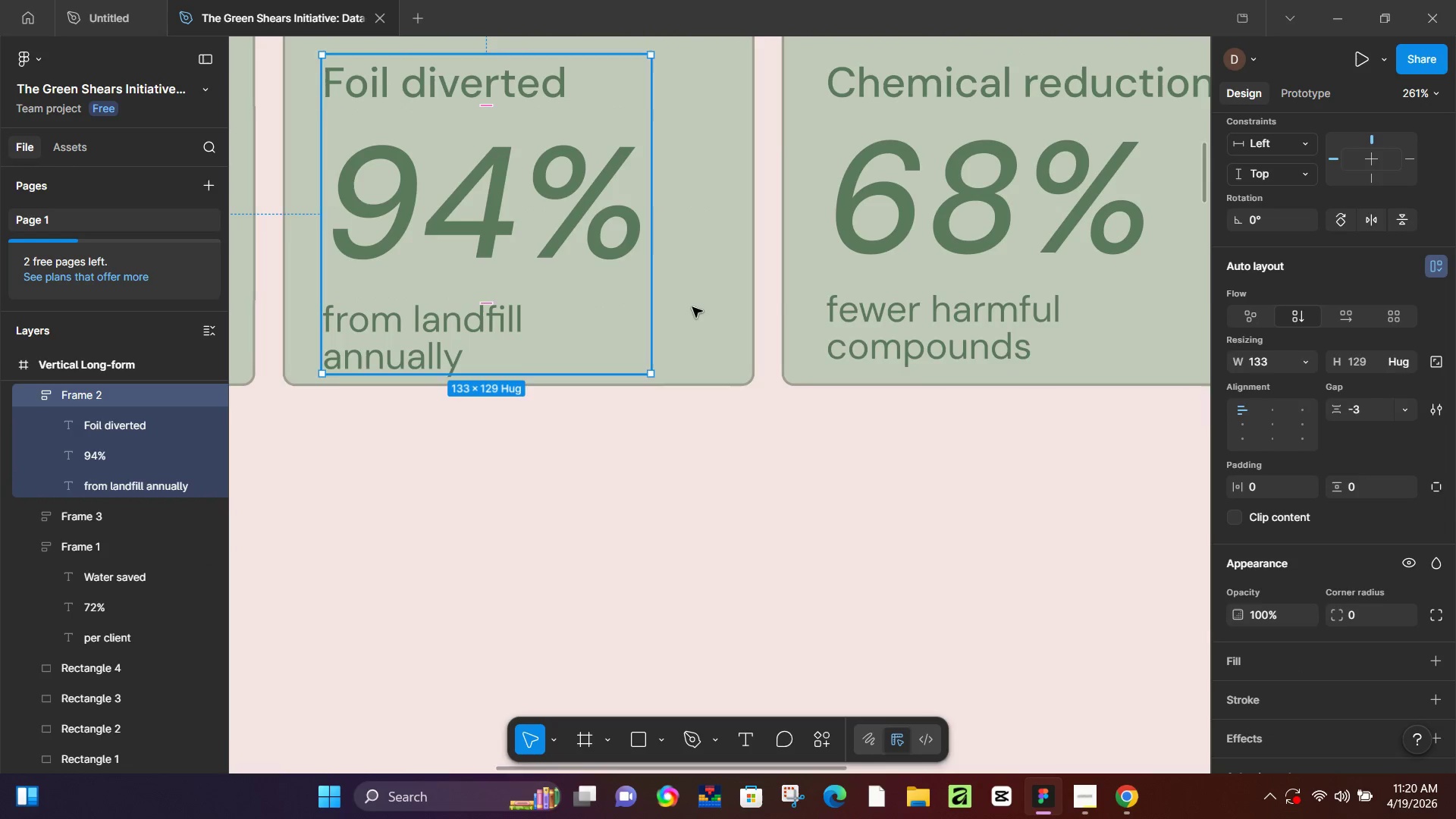 
left_click([979, 318])
 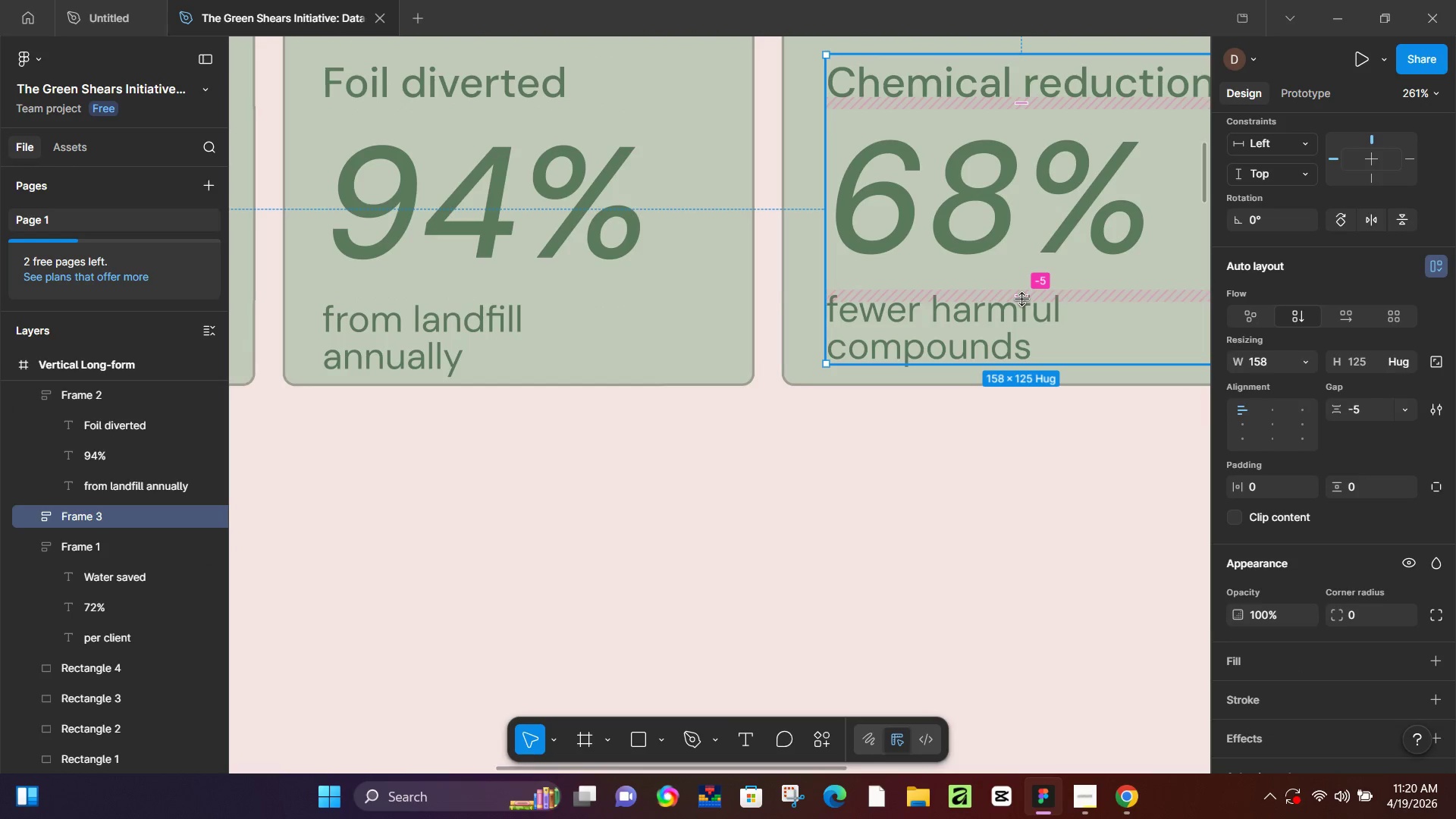 
left_click_drag(start_coordinate=[1021, 300], to_coordinate=[1024, 306])
 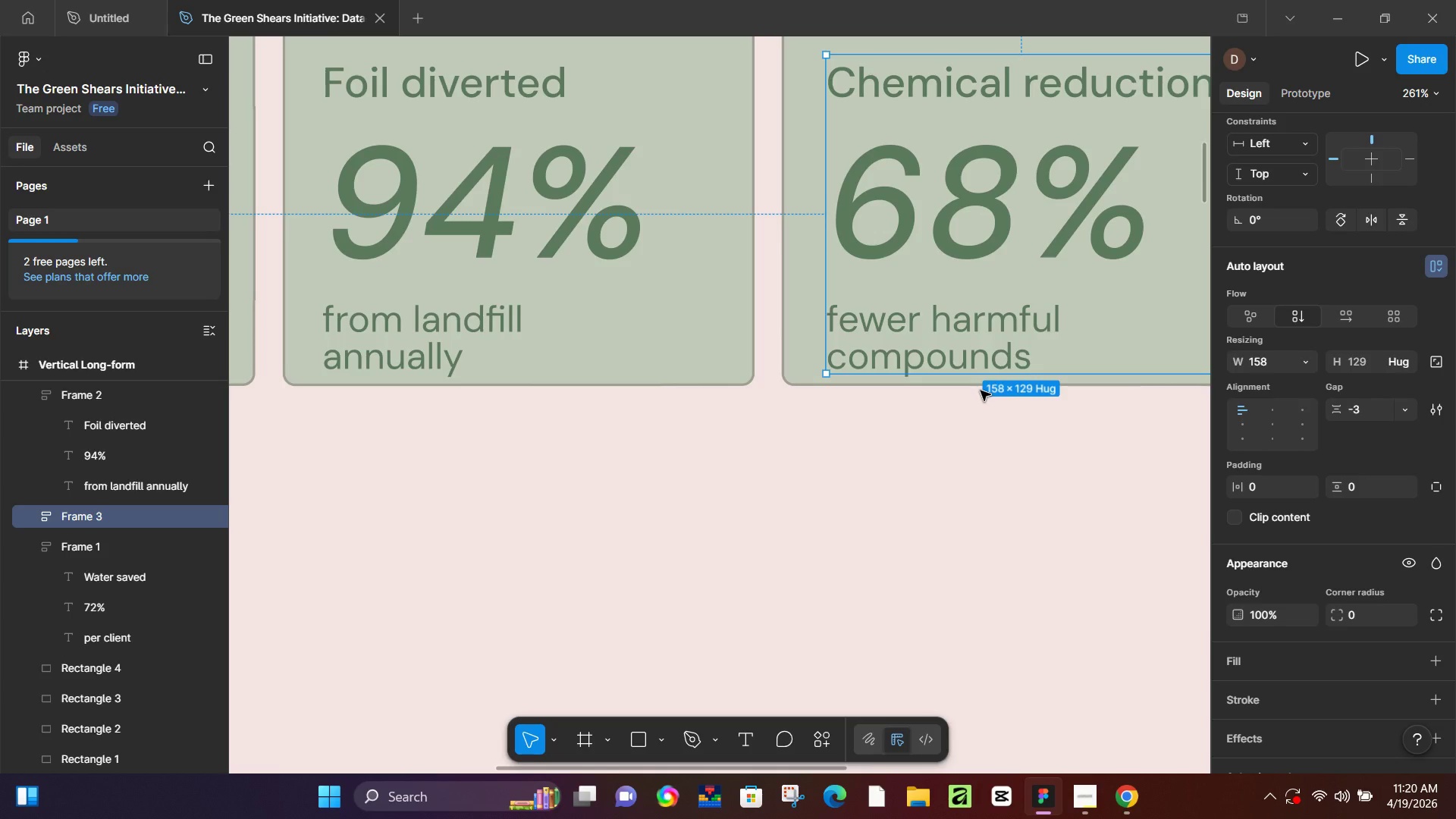 
wait(28.31)
 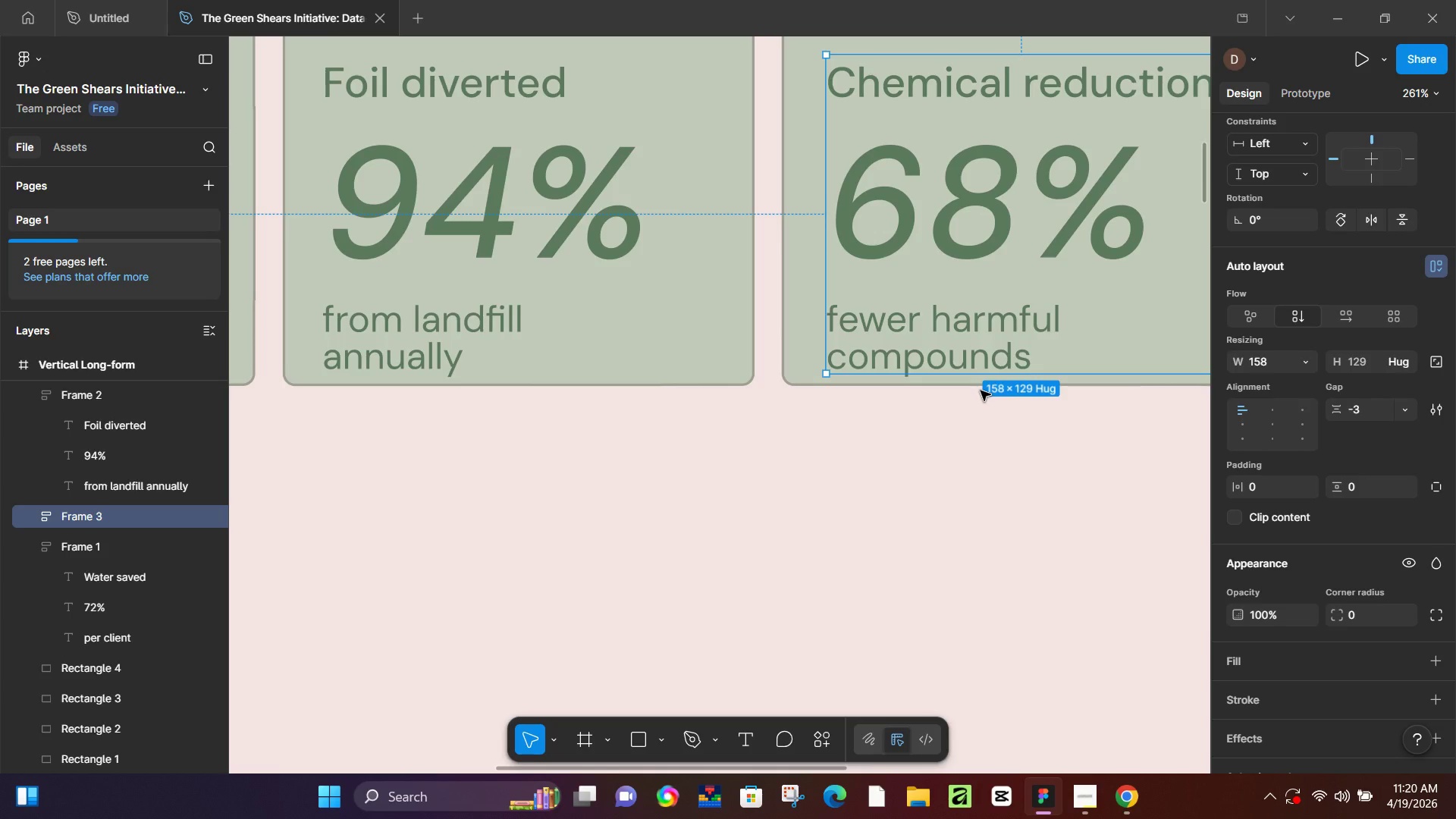 
hold_key(key=ControlLeft, duration=0.36)
scroll: coordinate [969, 469], scroll_direction: down, amount: 5.0
 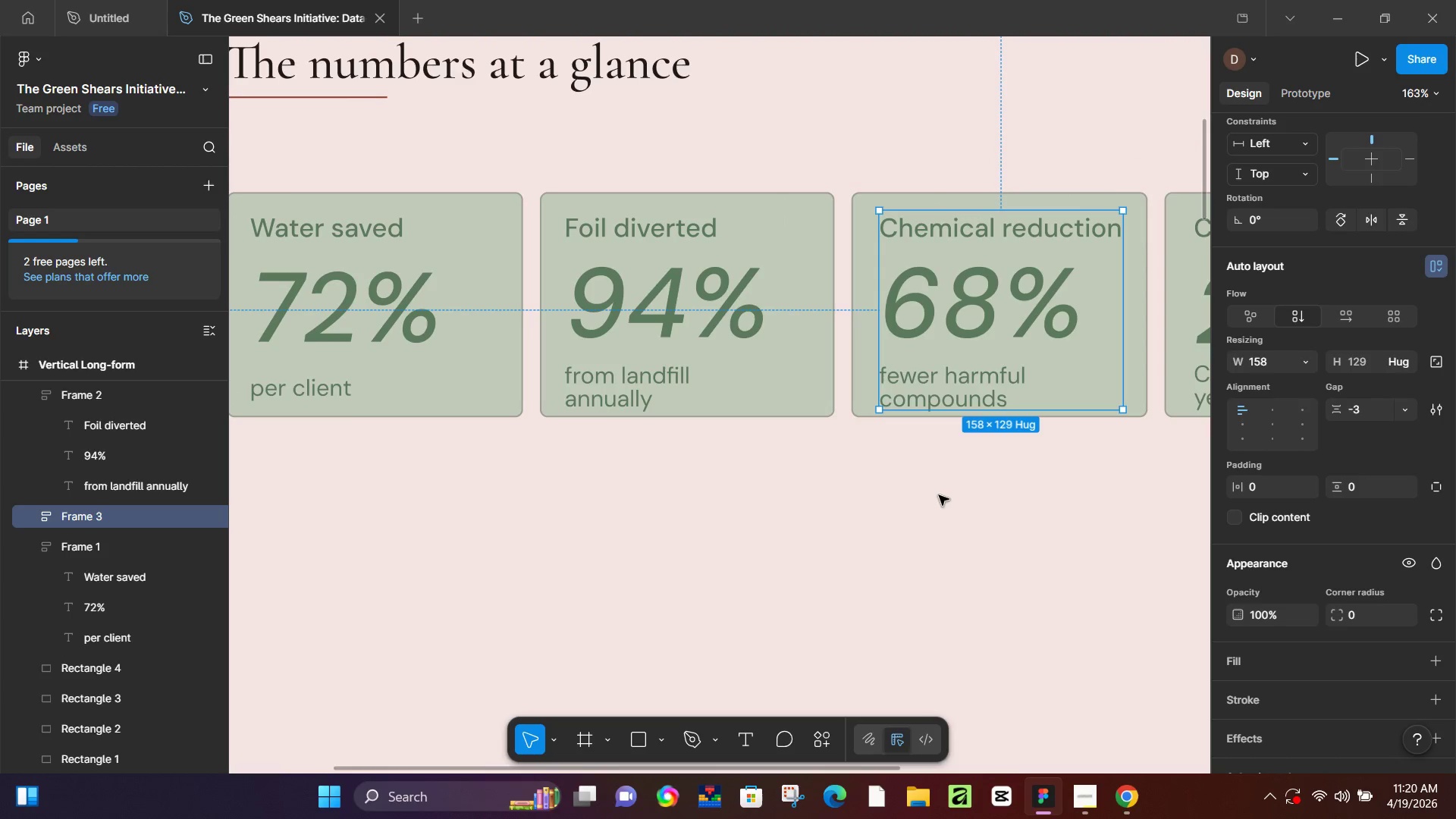 
hold_key(key=Space, duration=1.53)
 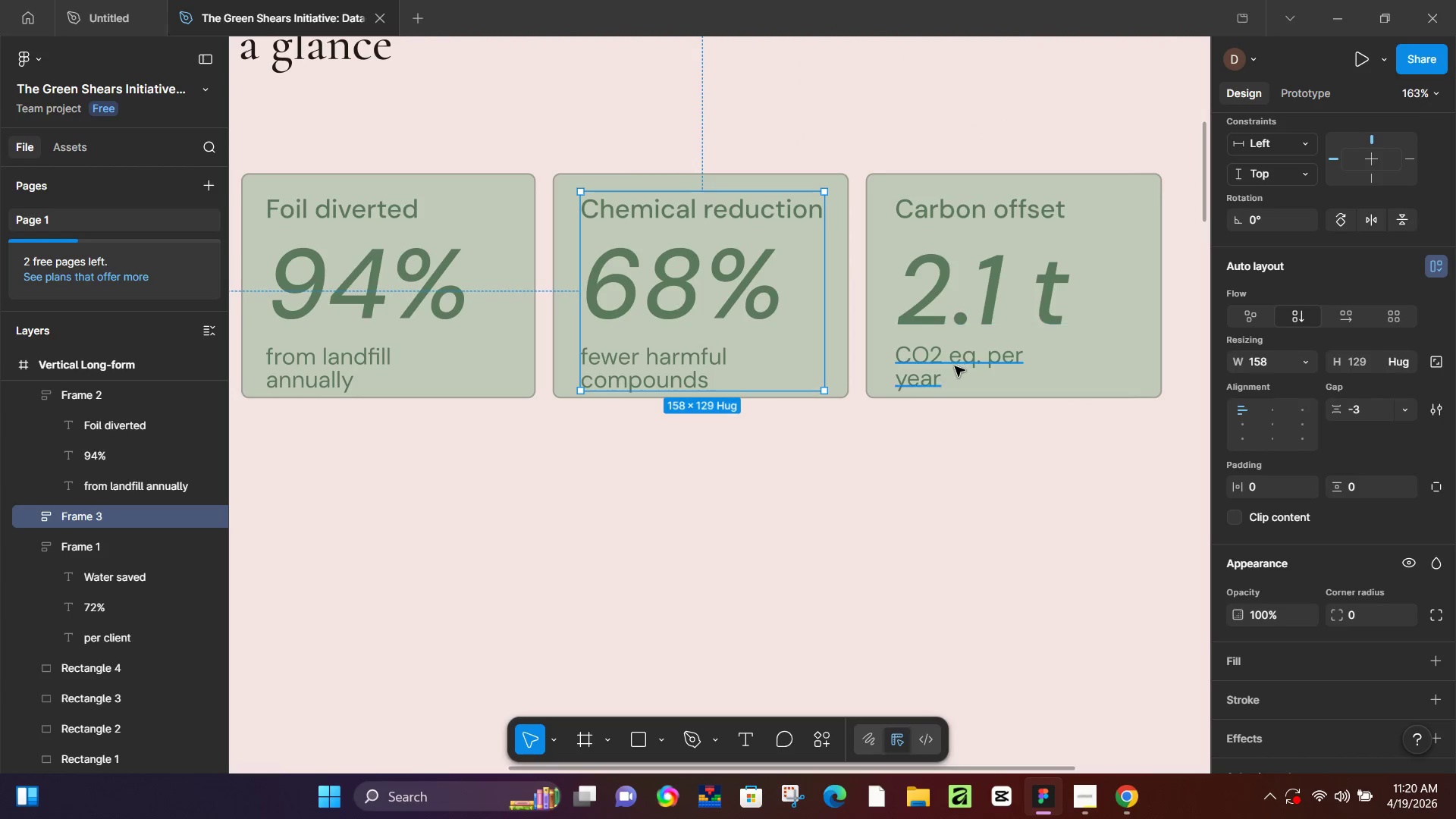 
left_click_drag(start_coordinate=[971, 514], to_coordinate=[673, 495])
 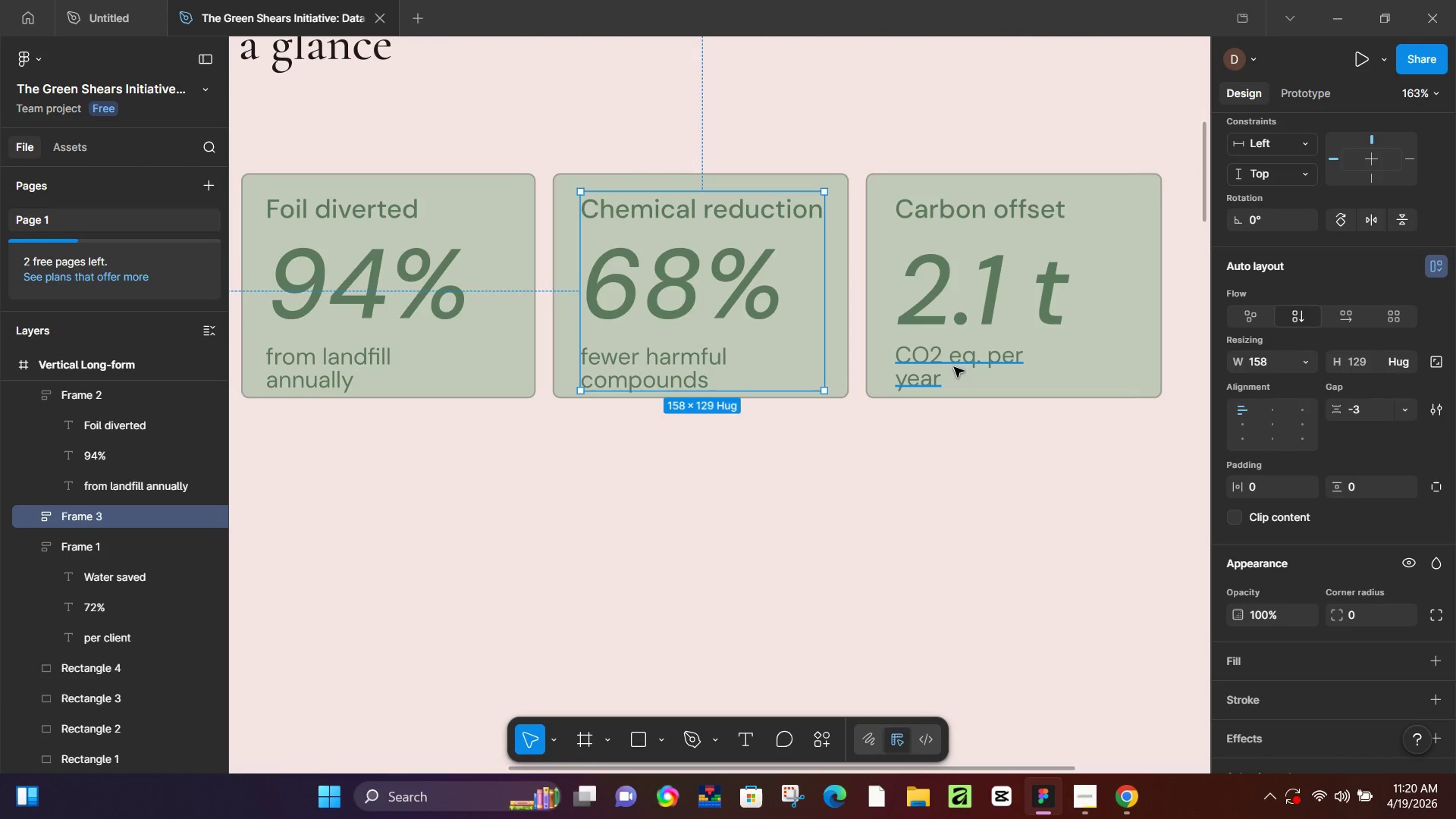 
key(Space)
 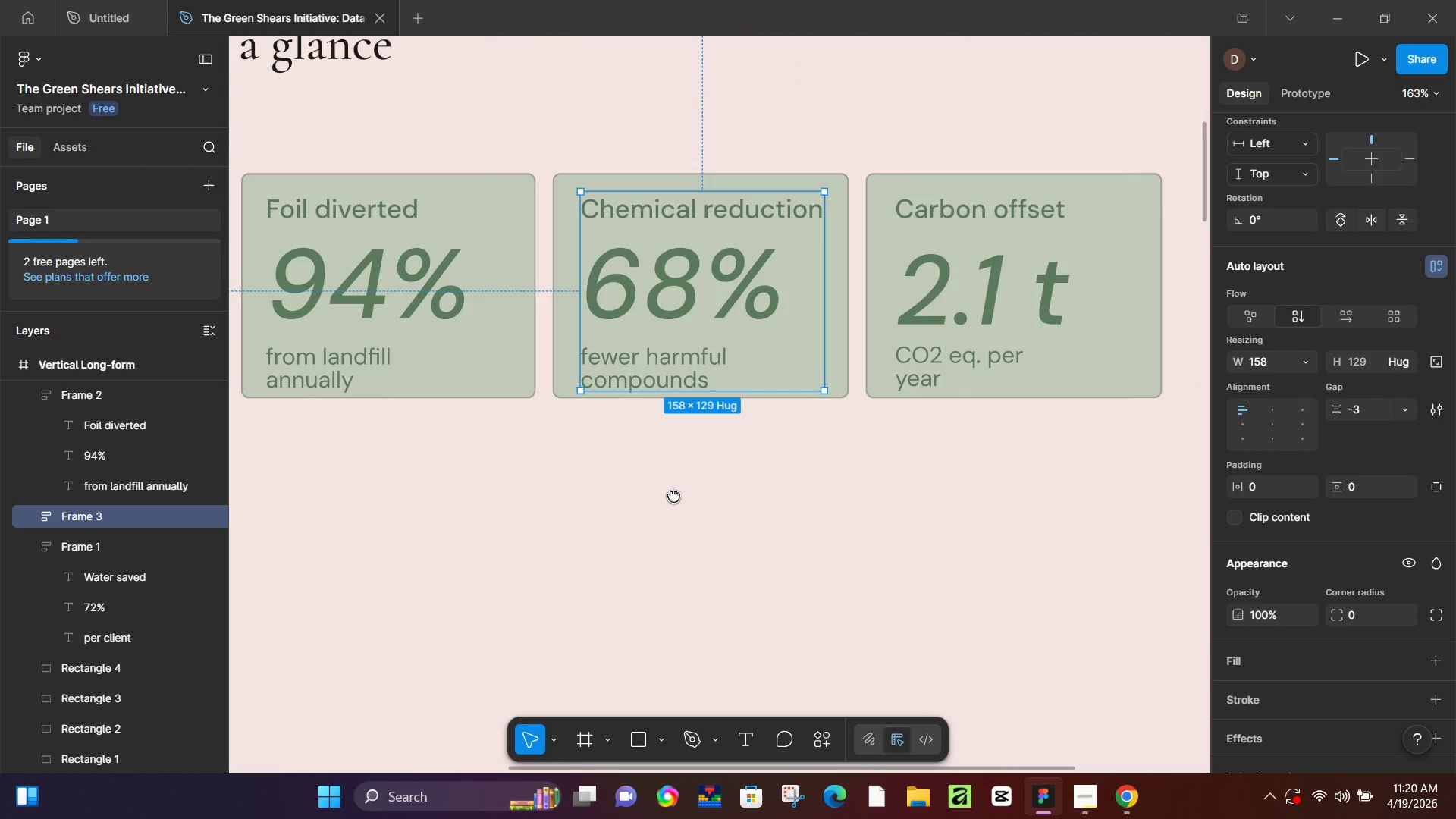 
key(Space)
 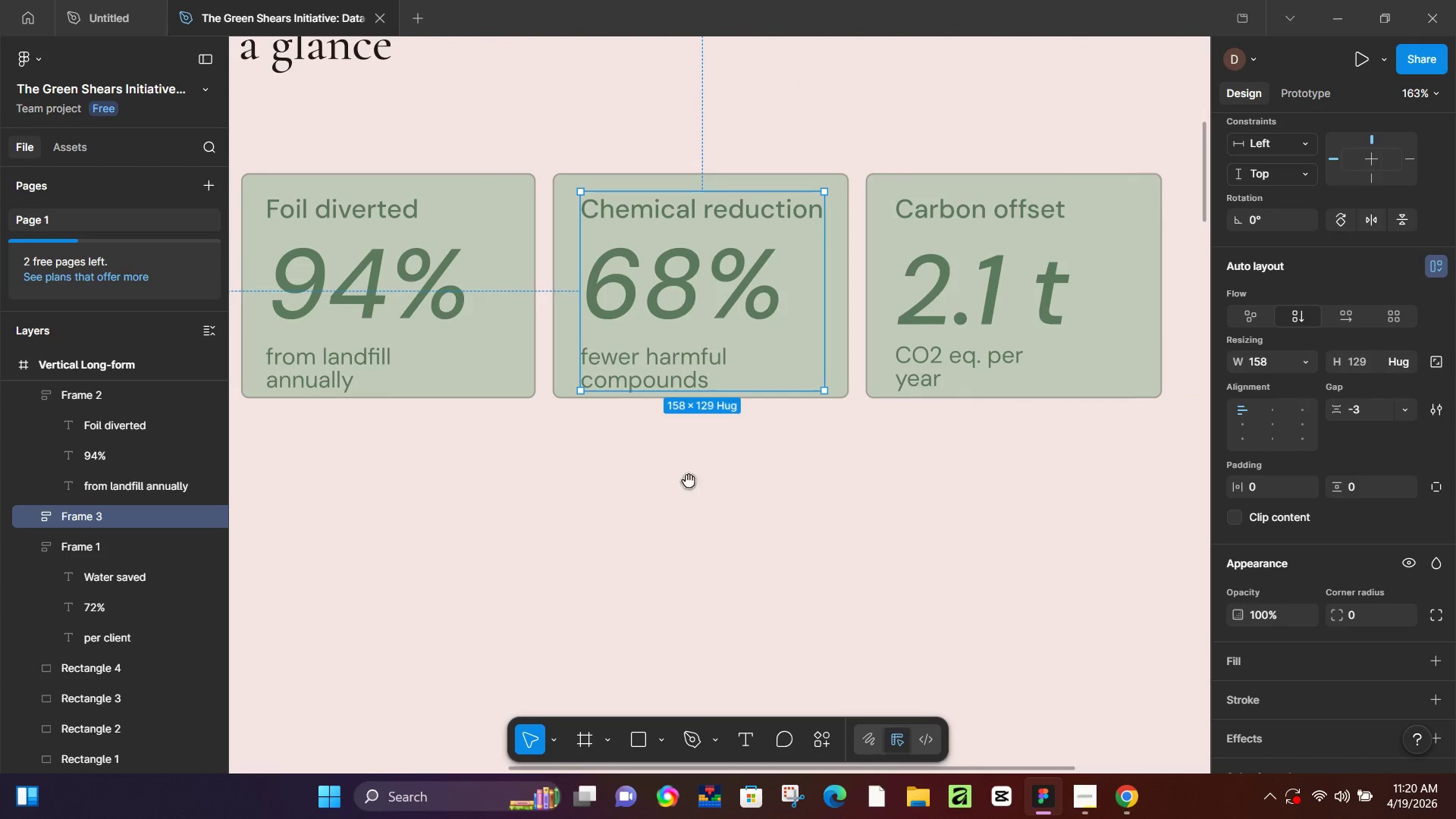 
key(Space)
 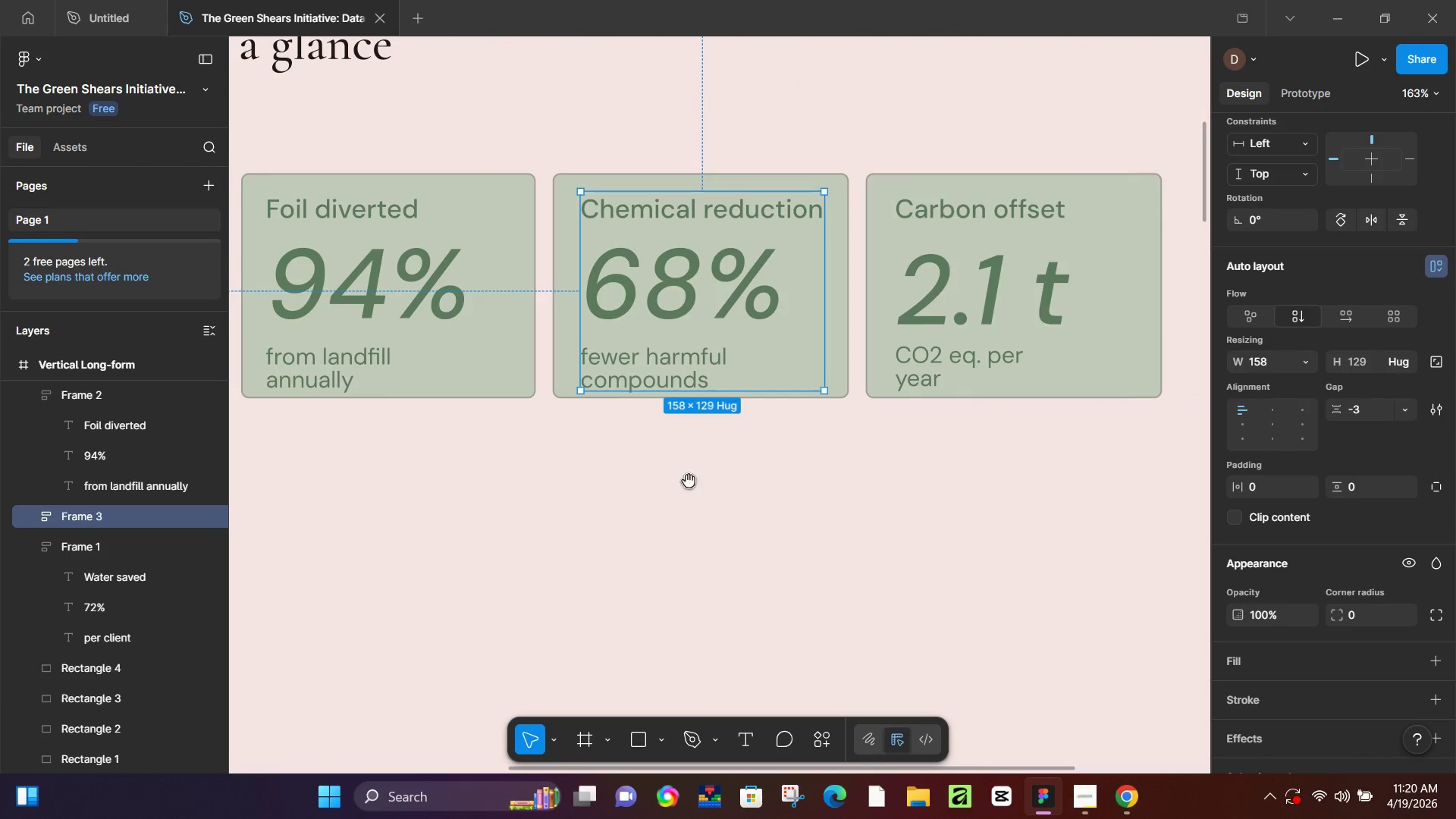 
key(Space)
 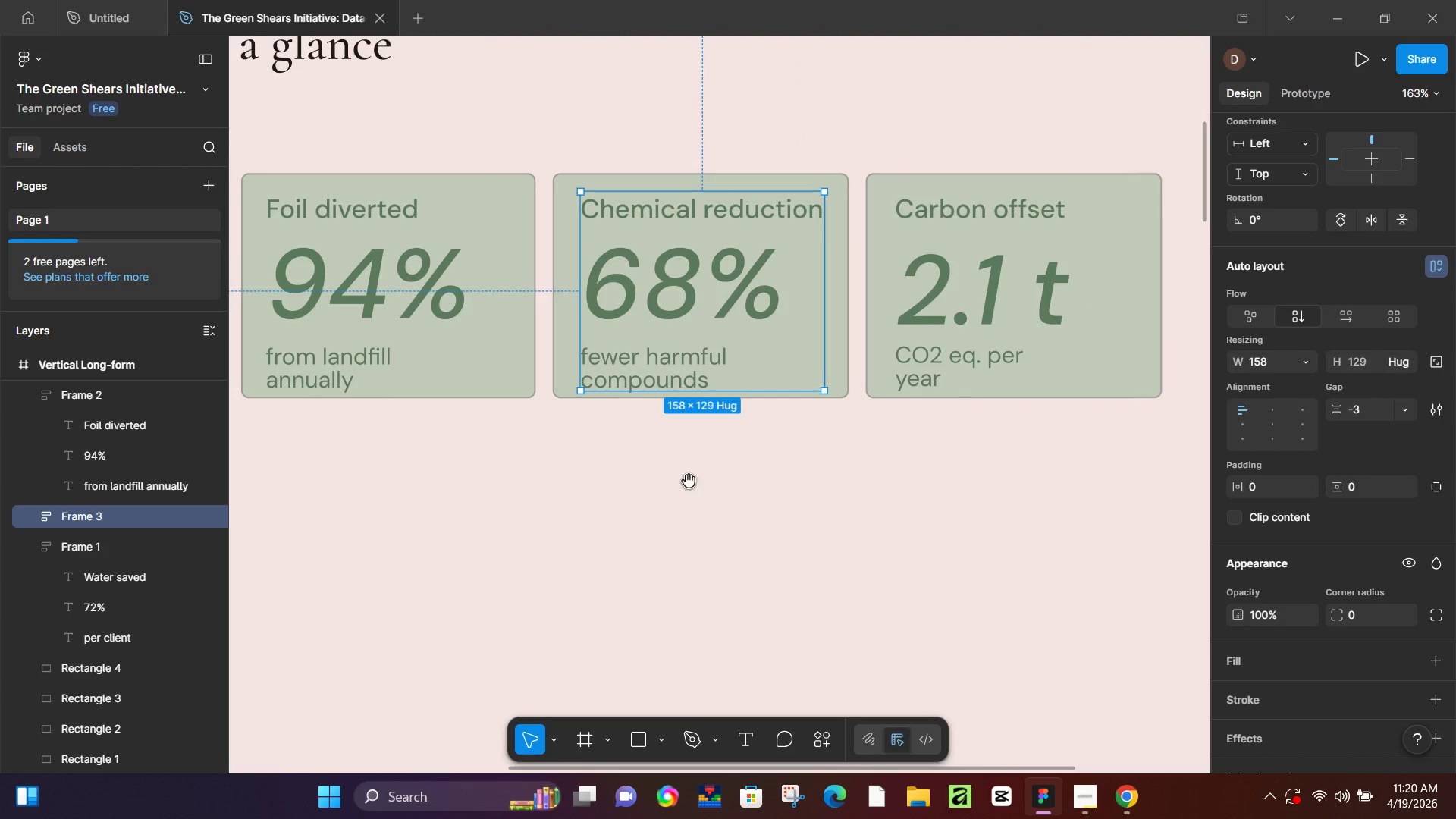 
key(Space)
 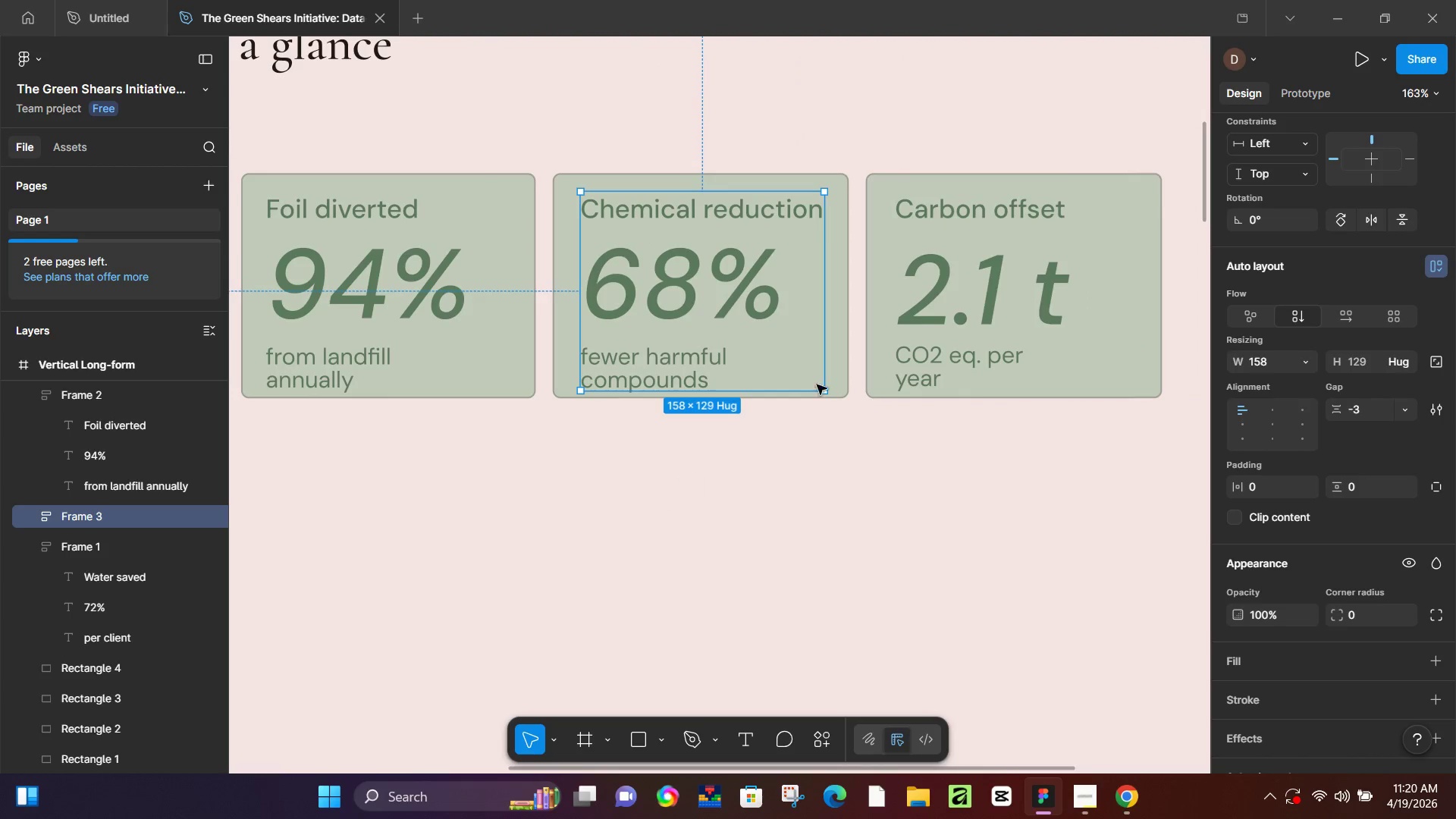 
key(Space)
 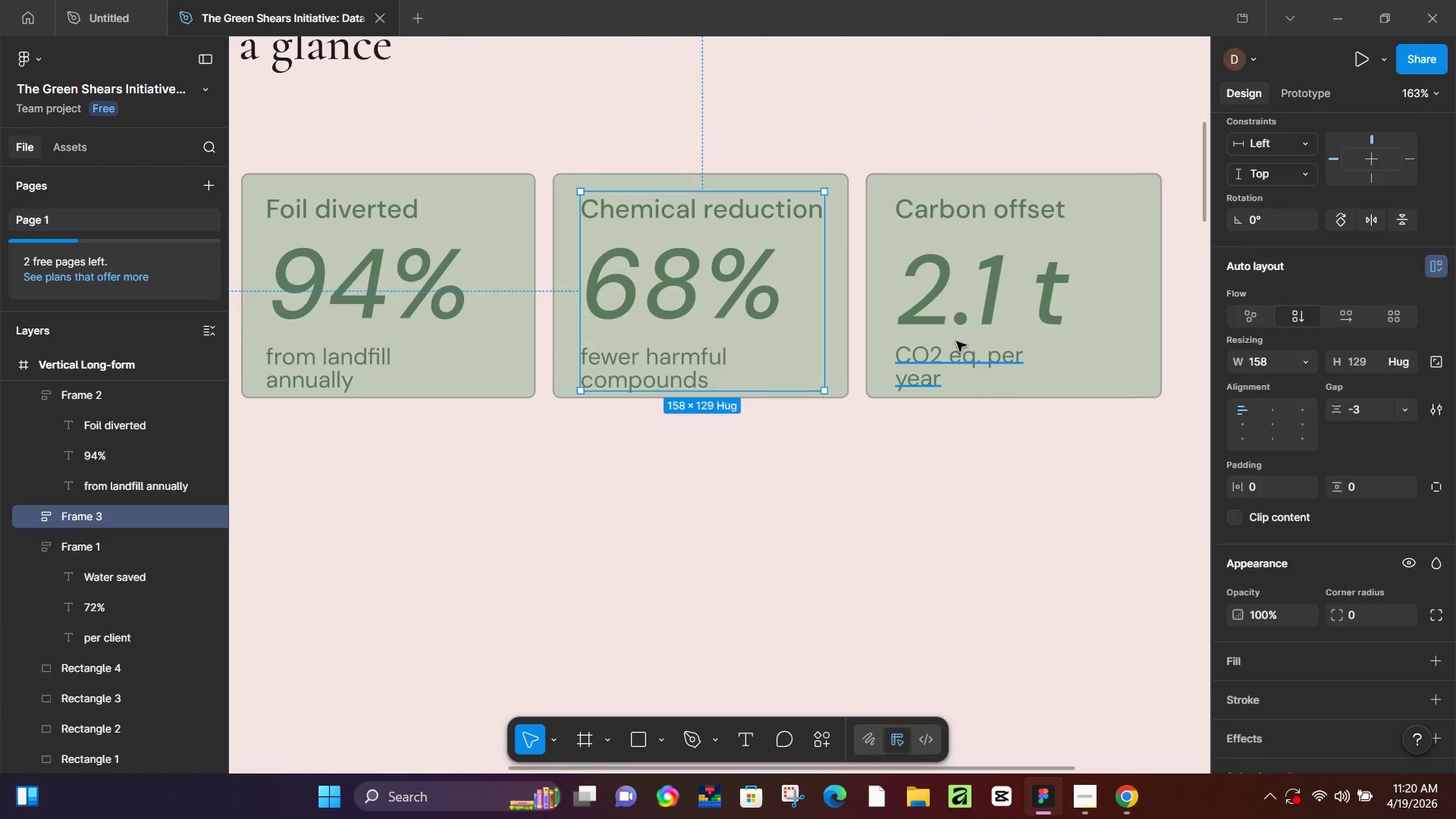 
hold_key(key=ShiftLeft, duration=0.47)
 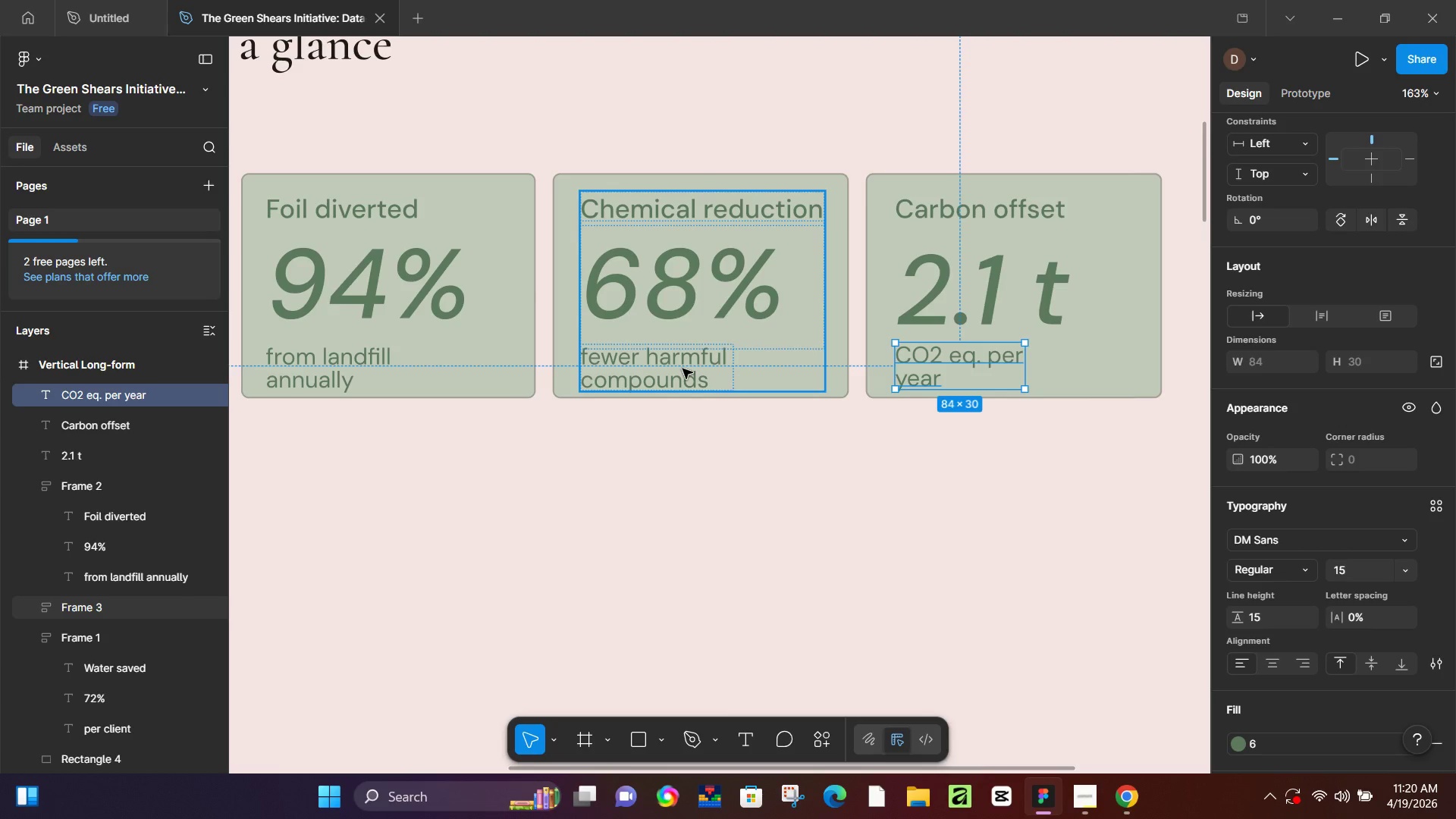 
left_click([682, 369])
 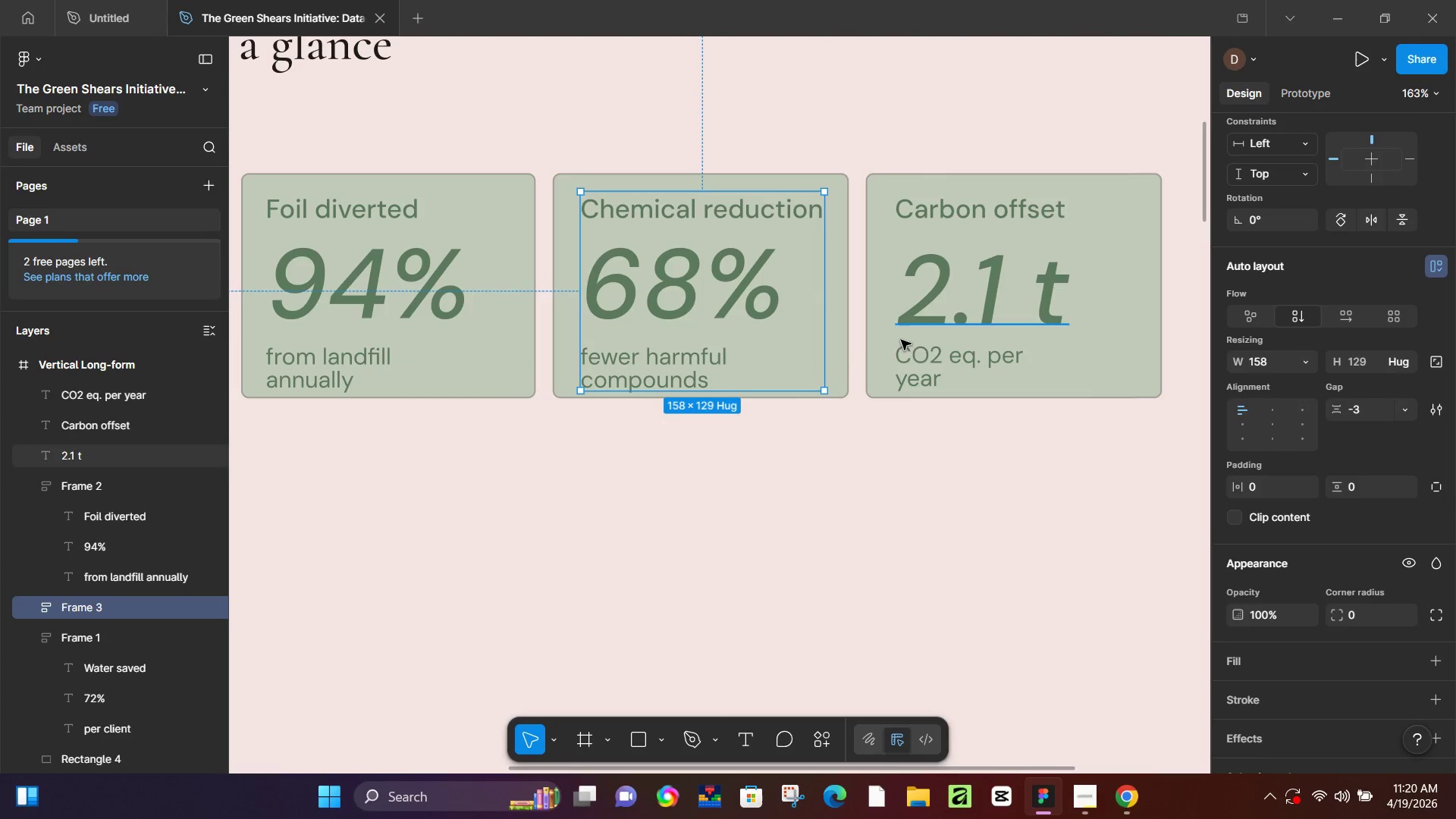 
left_click([907, 346])
 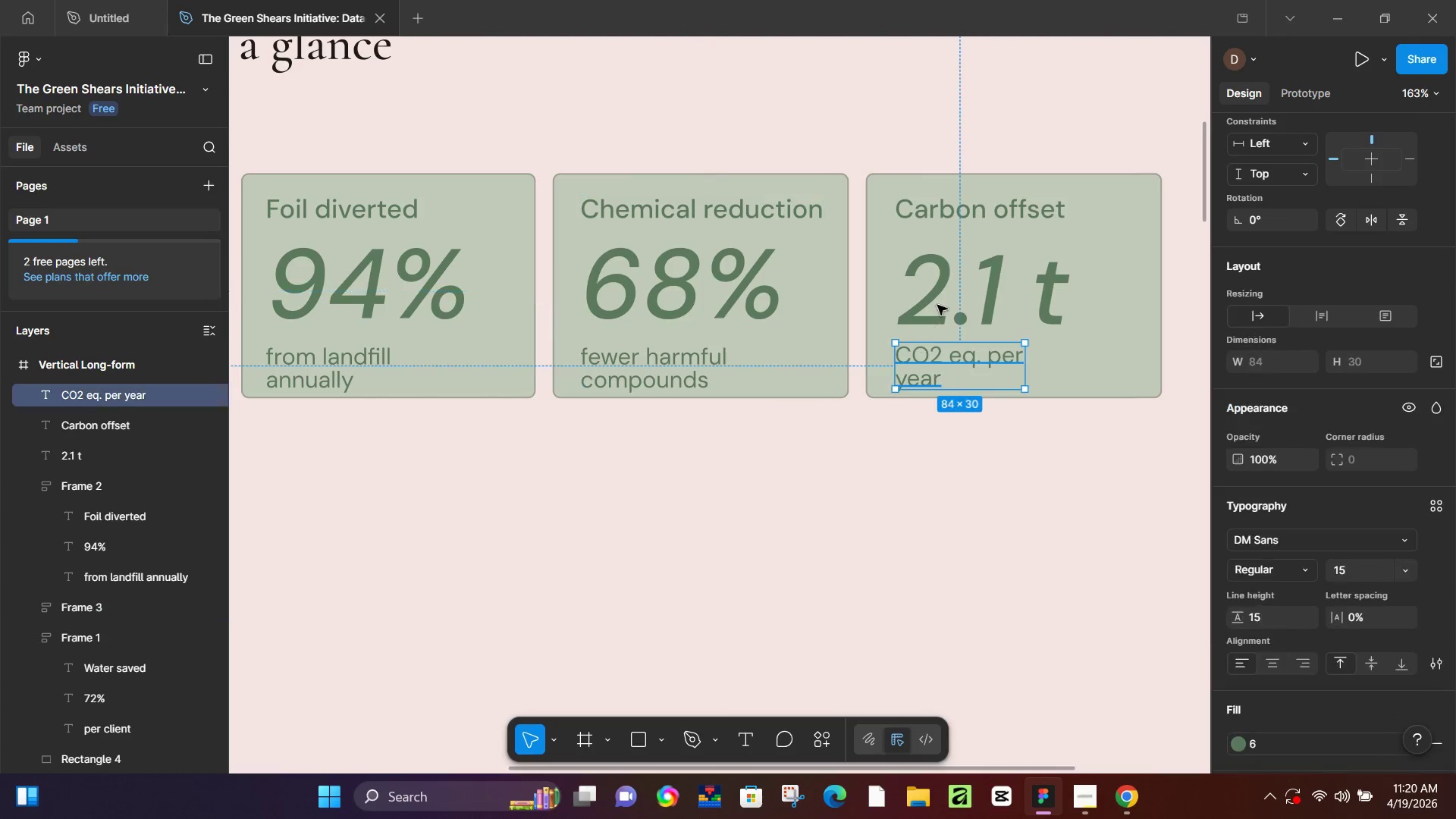 
left_click([940, 298])
 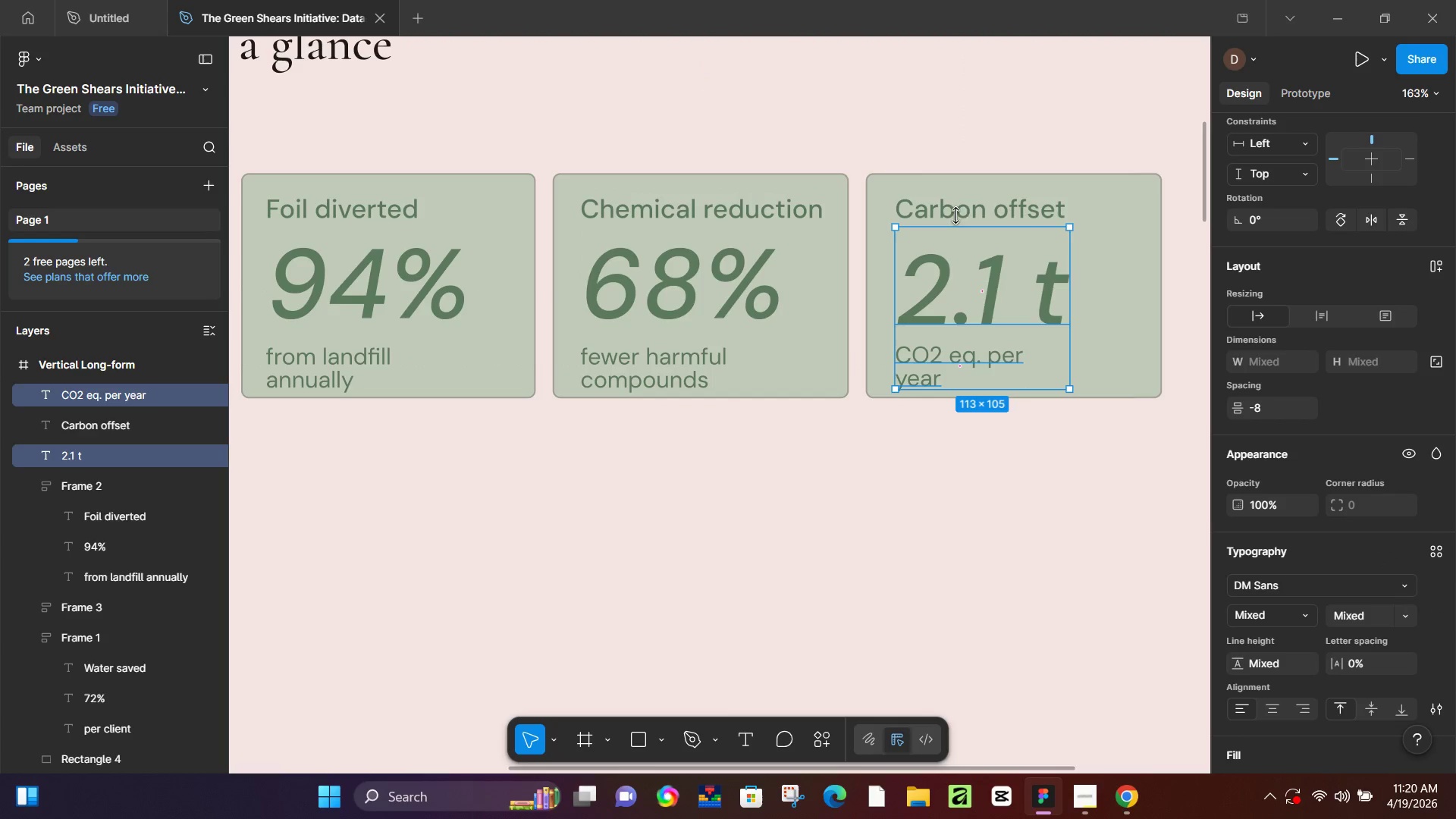 
left_click([960, 209])
 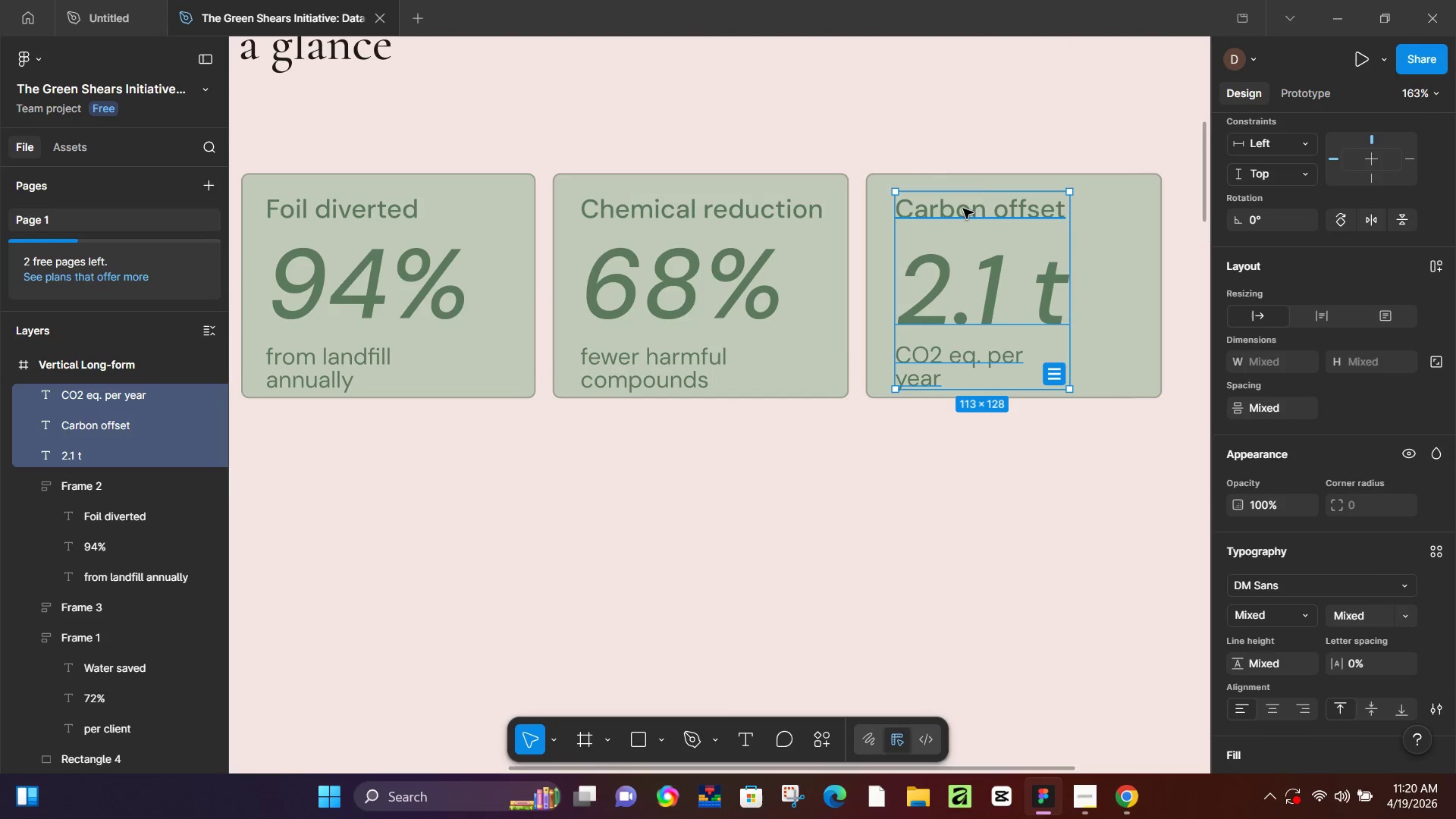 
key(Shift+A)
 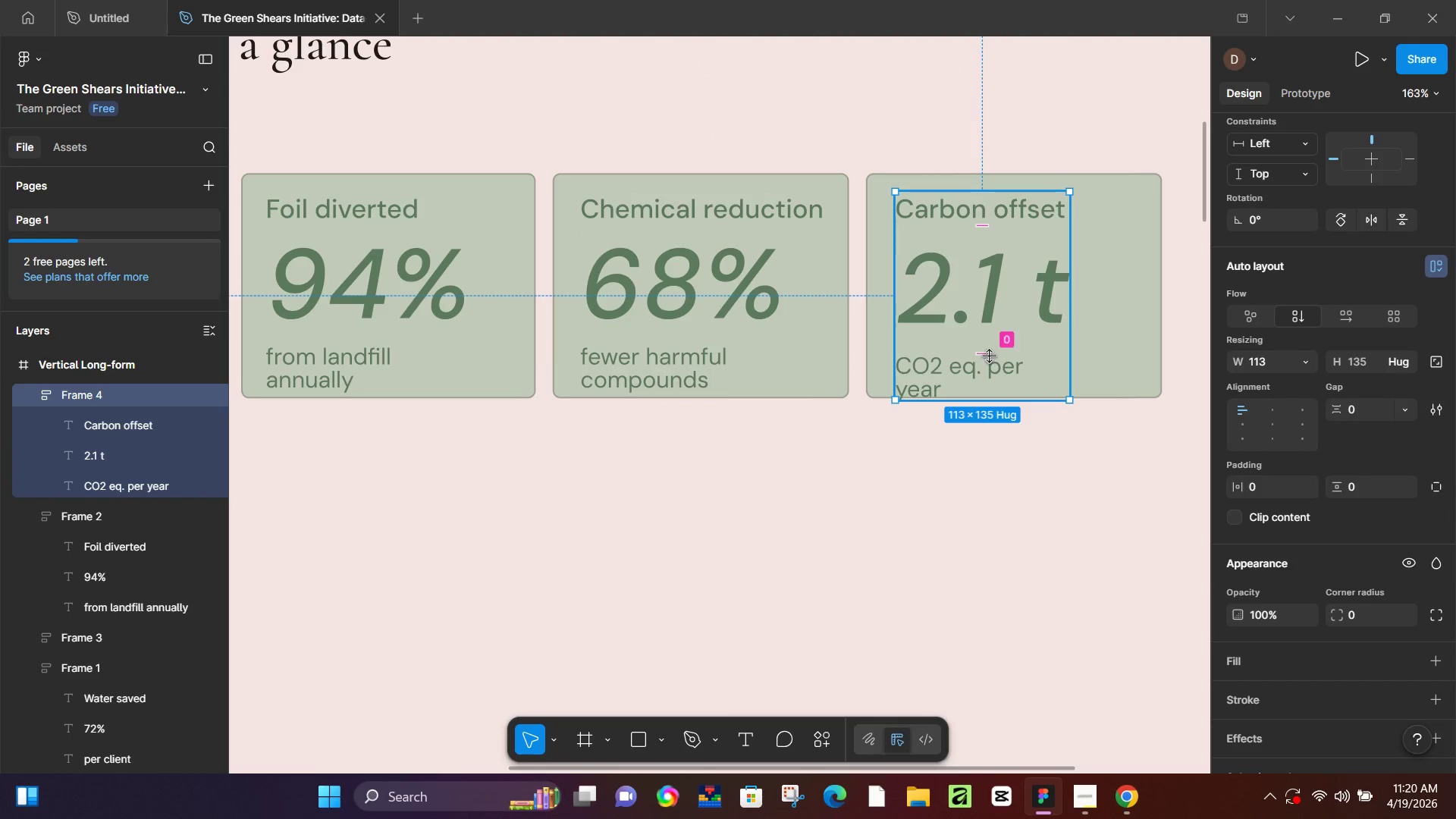 
left_click_drag(start_coordinate=[987, 356], to_coordinate=[1000, 349])
 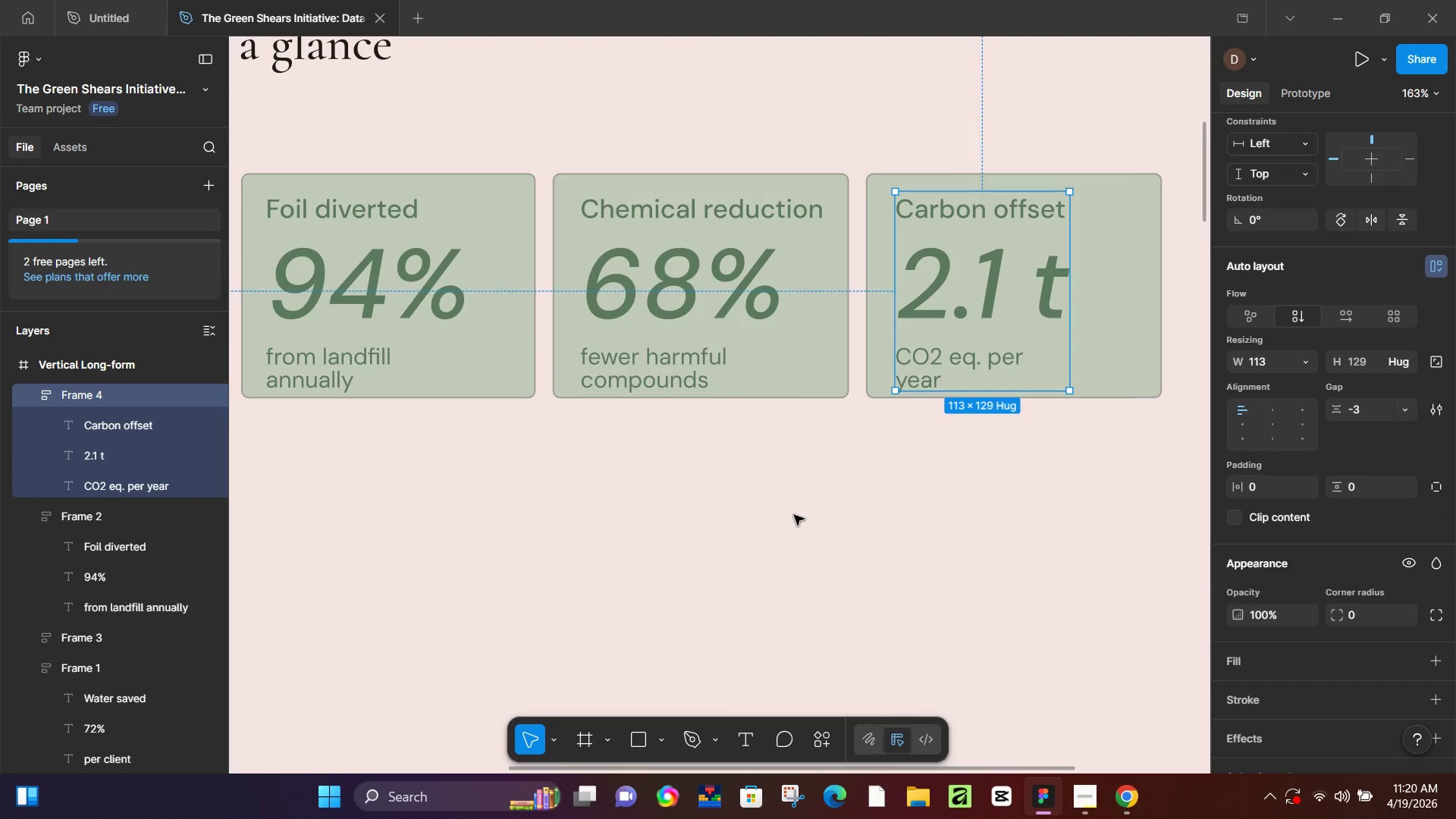 
hold_key(key=ControlLeft, duration=0.72)
scroll: coordinate [799, 516], scroll_direction: down, amount: 4.0
 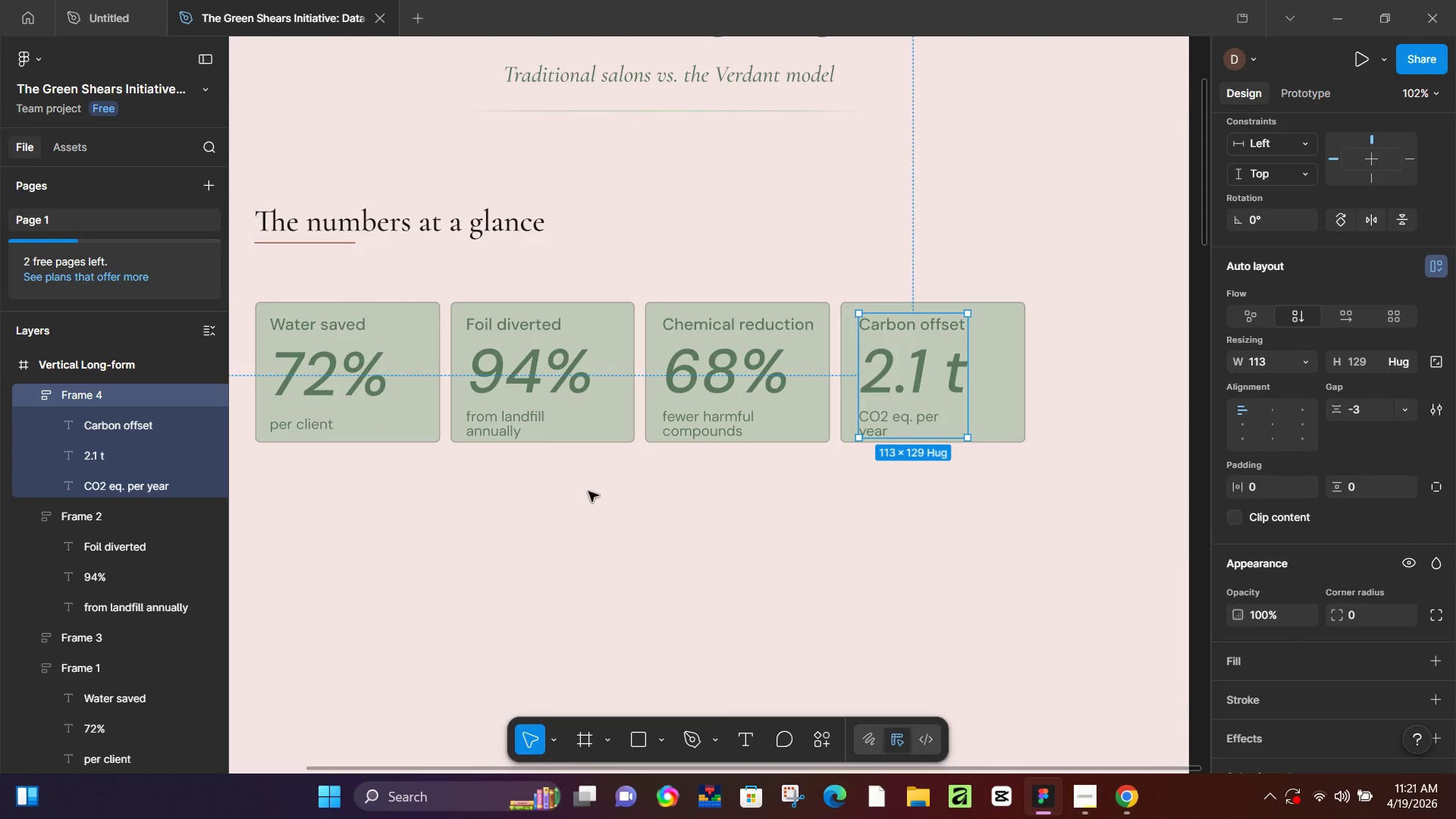 
left_click([567, 508])
 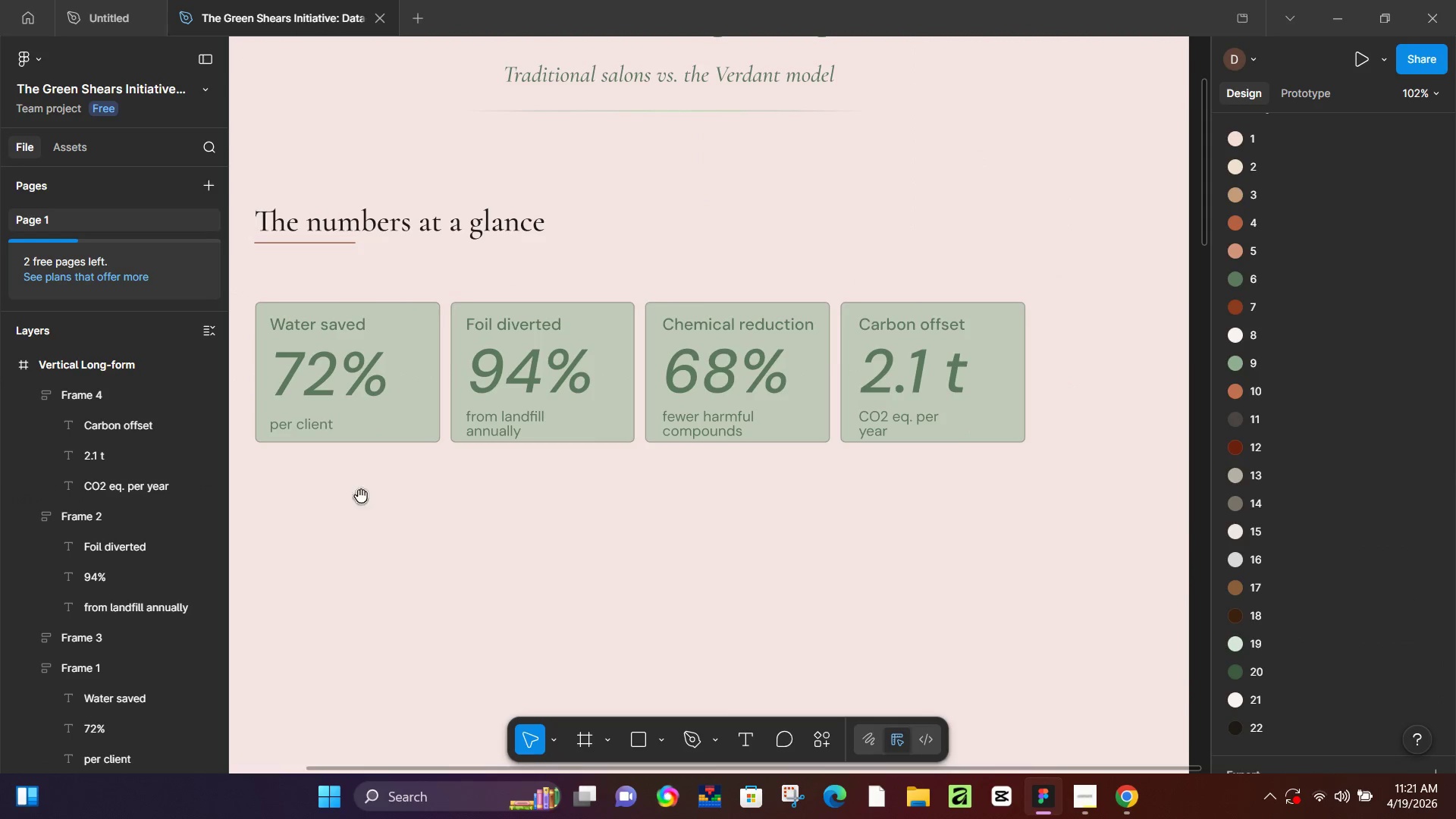 
hold_key(key=Space, duration=0.42)
 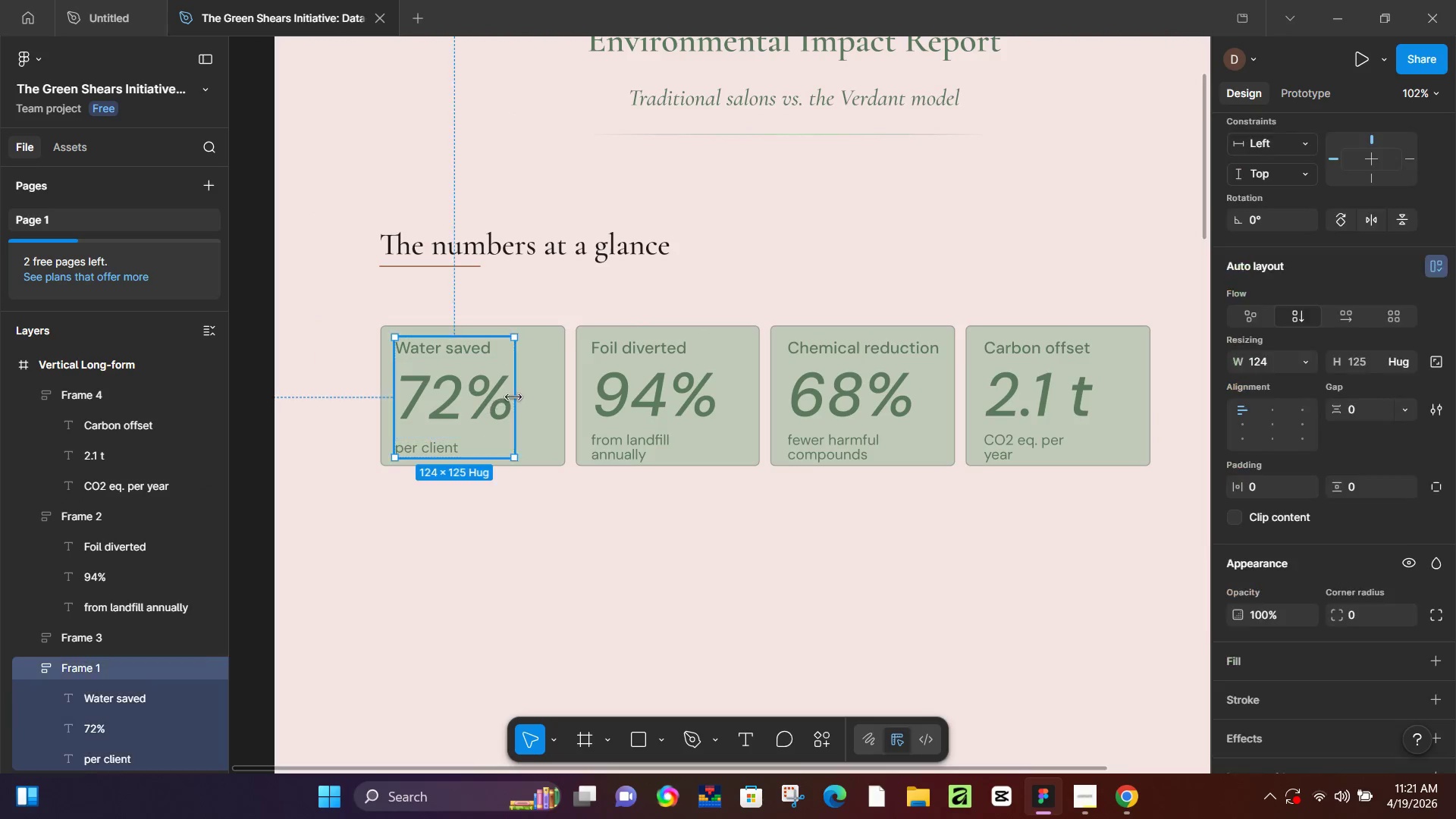 
left_click_drag(start_coordinate=[339, 509], to_coordinate=[464, 532])
 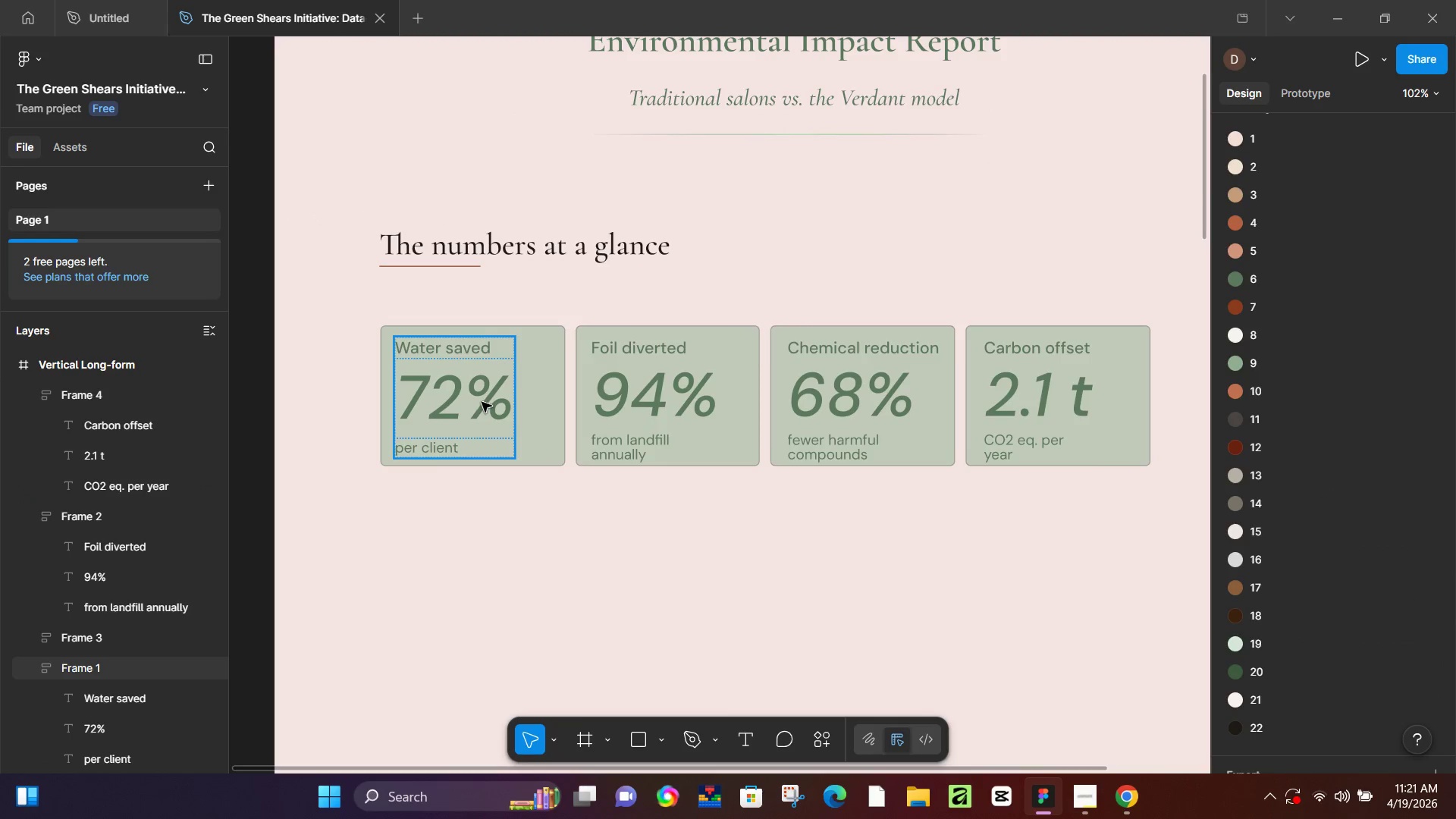 
left_click([482, 402])
 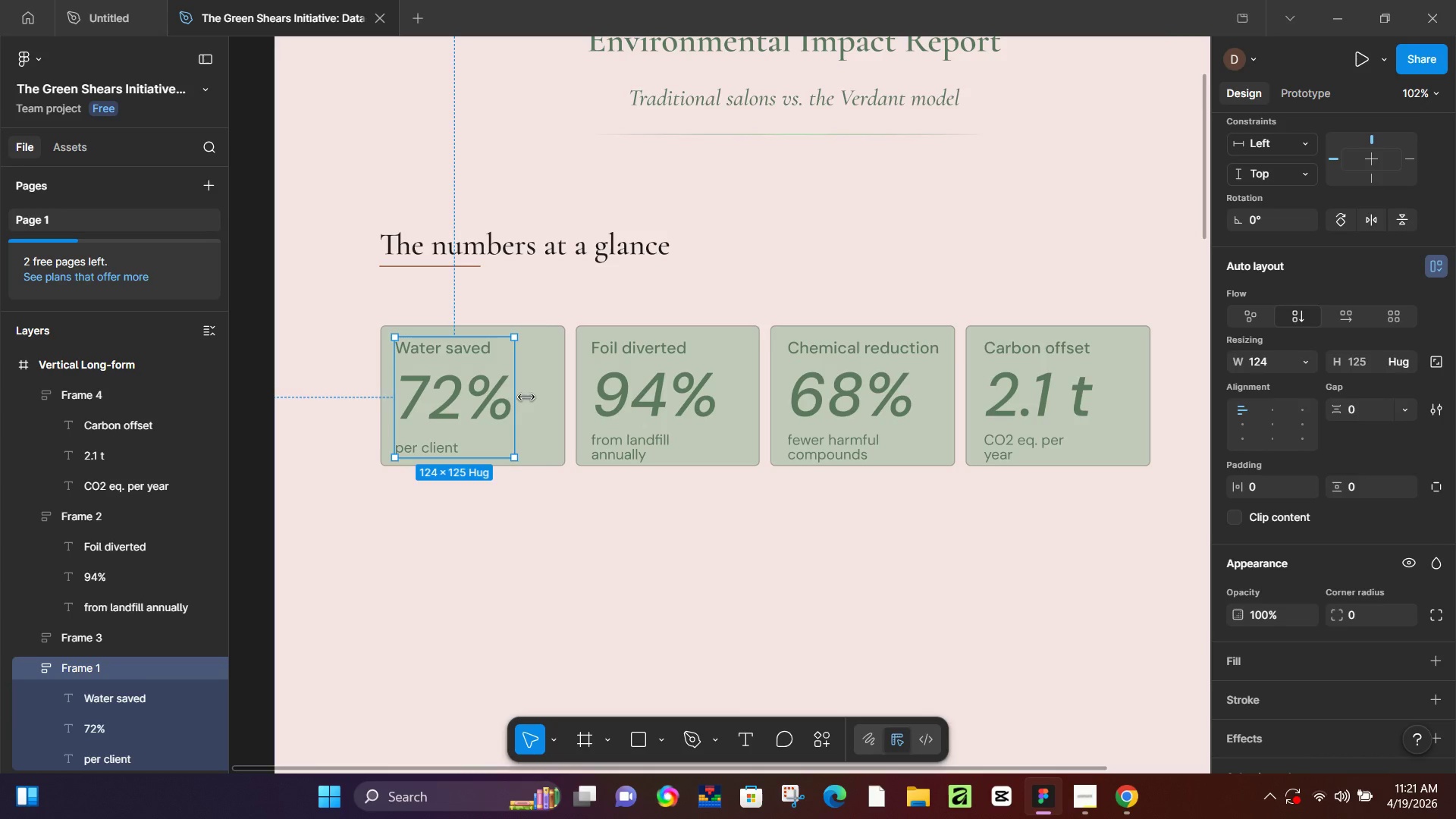 
left_click([535, 398])
 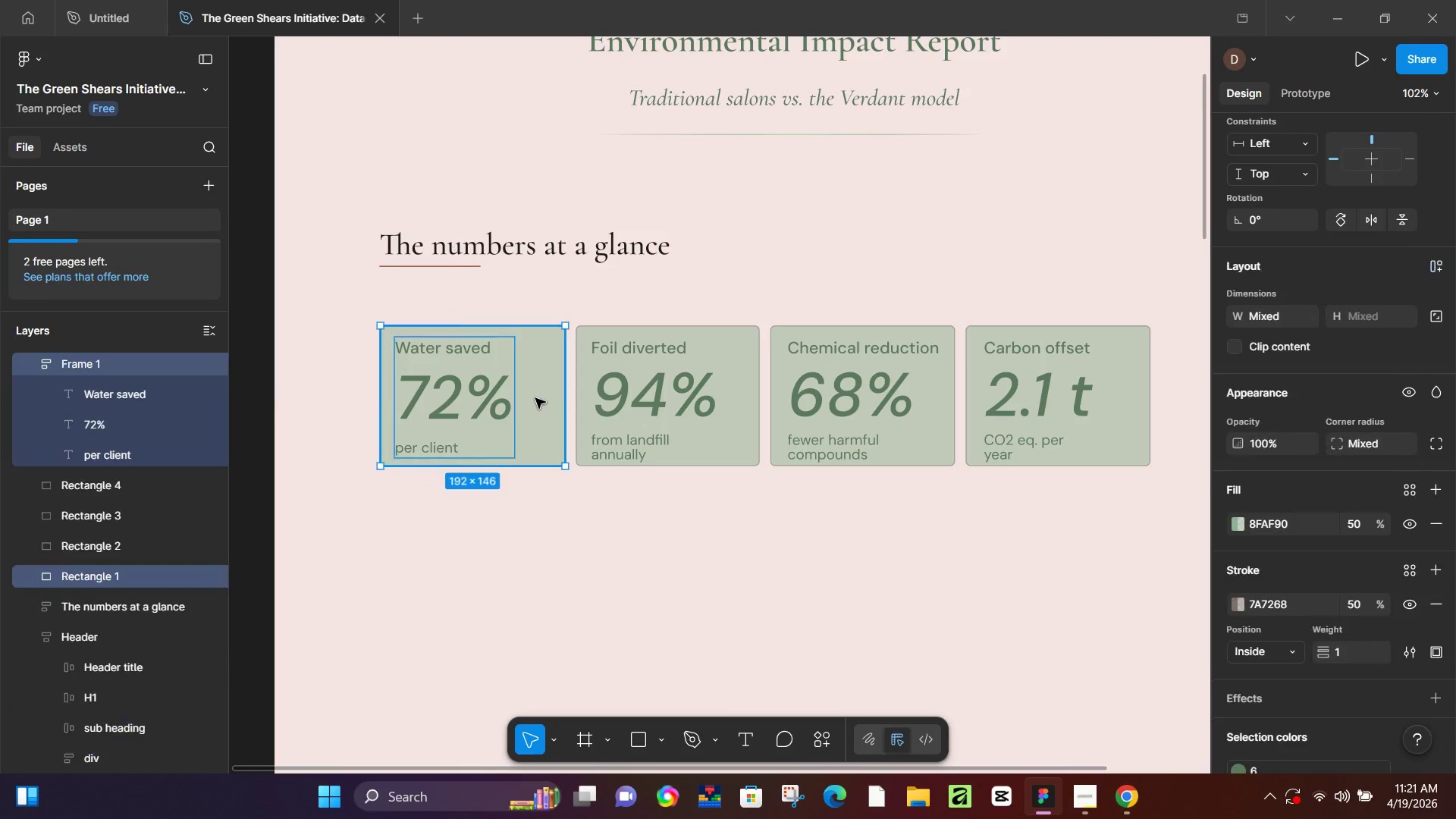 
key(Shift+A)
 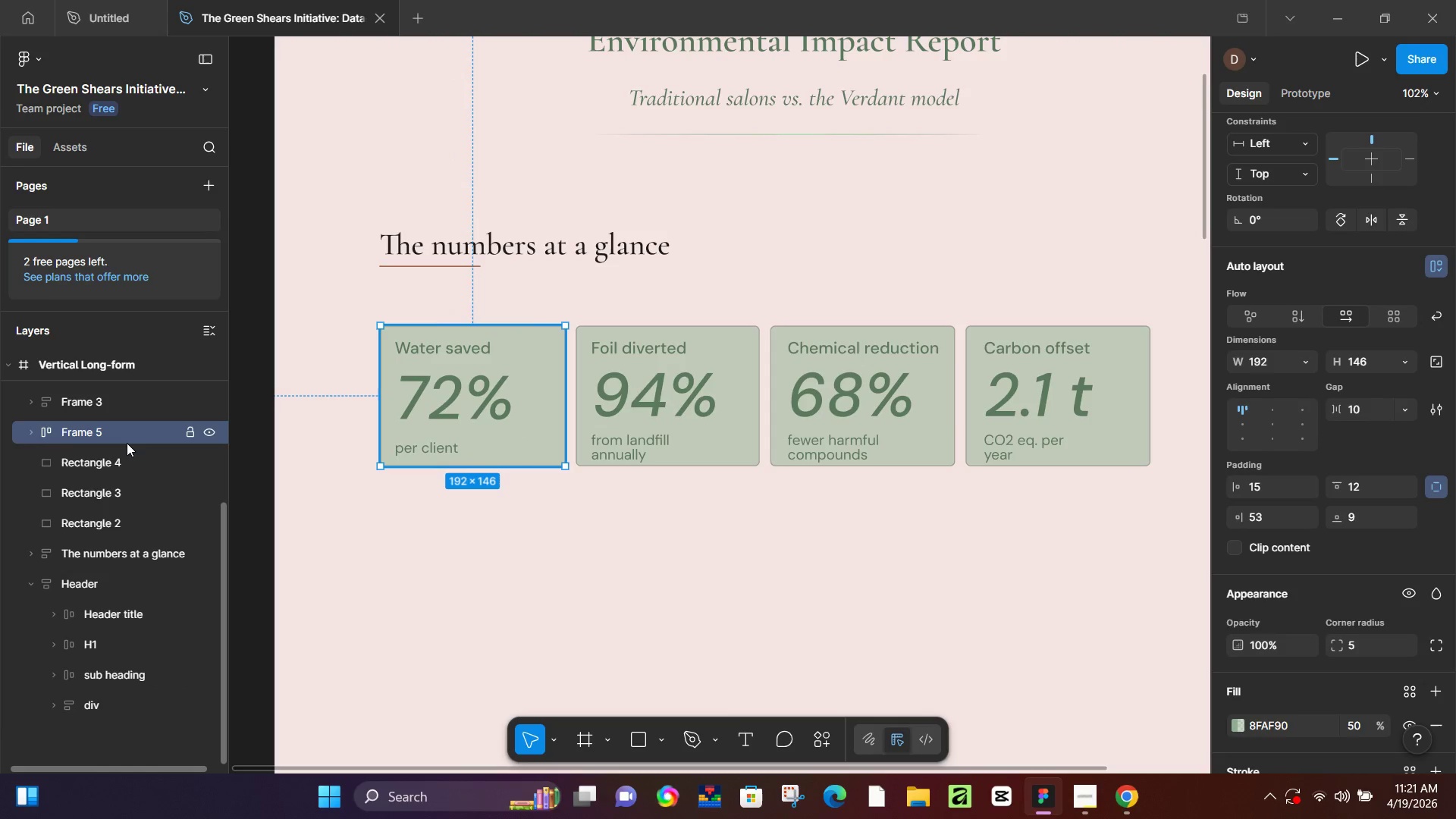 
double_click([121, 438])
 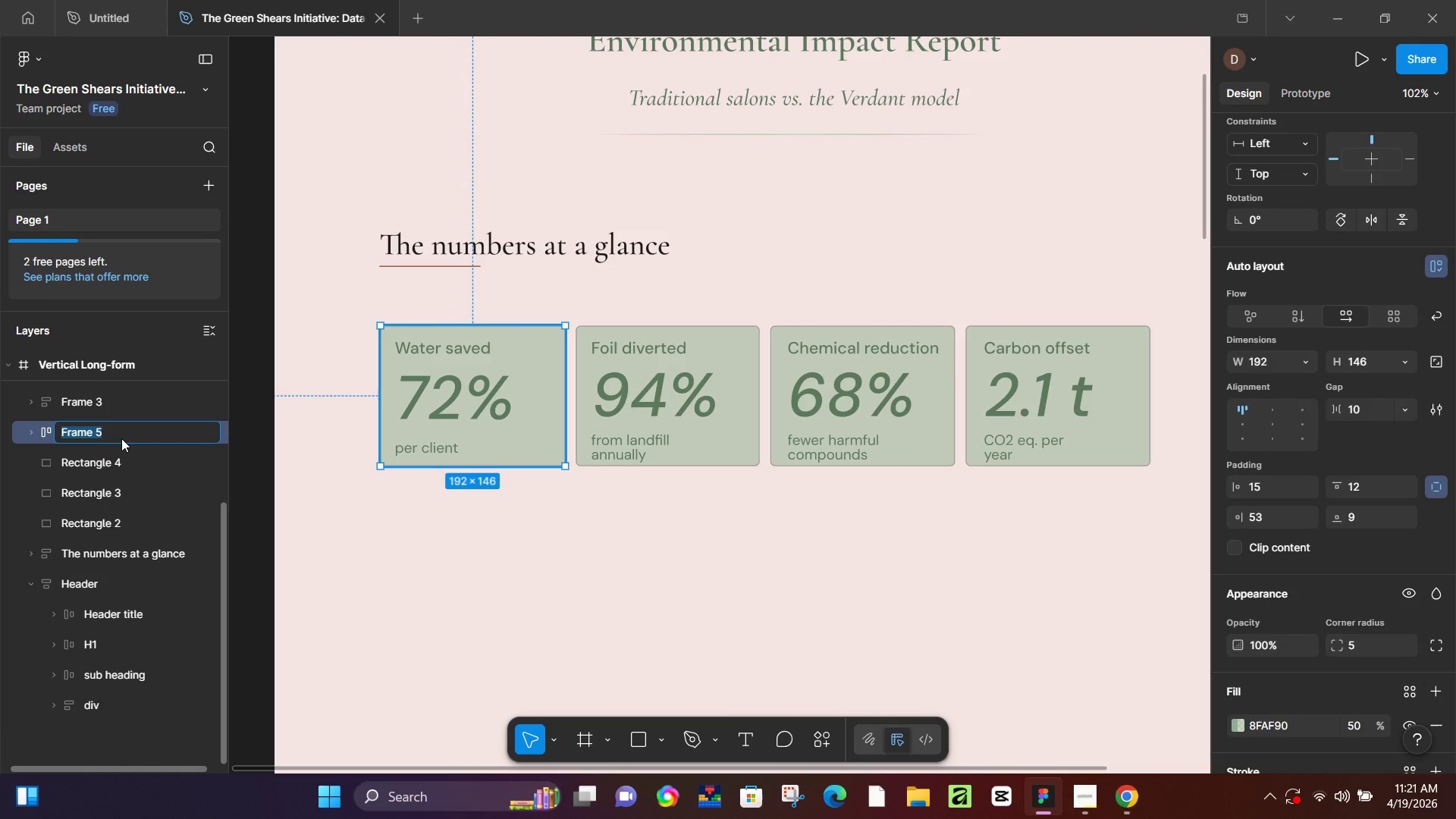 
type(water saved)
 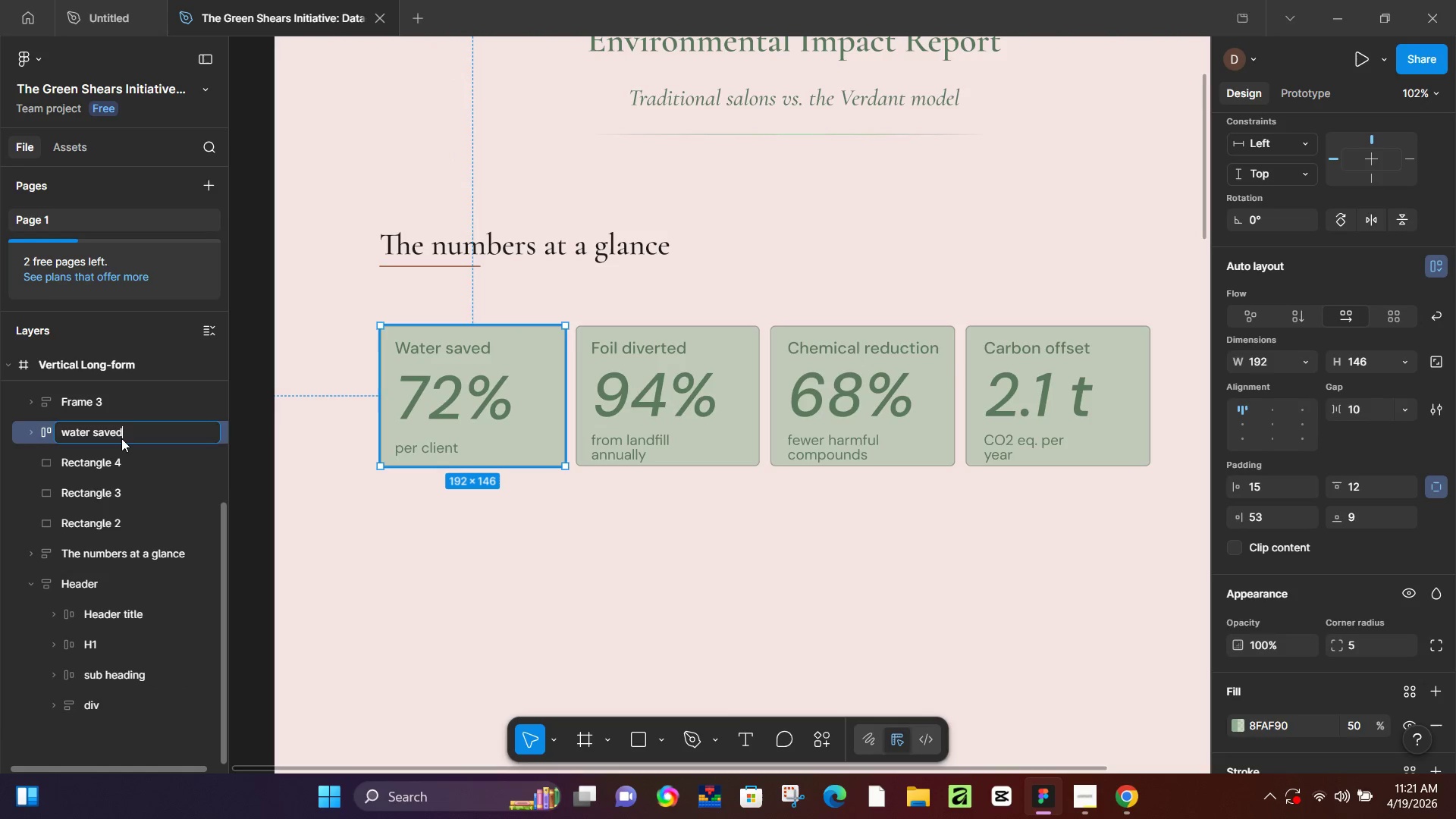 
key(Enter)
 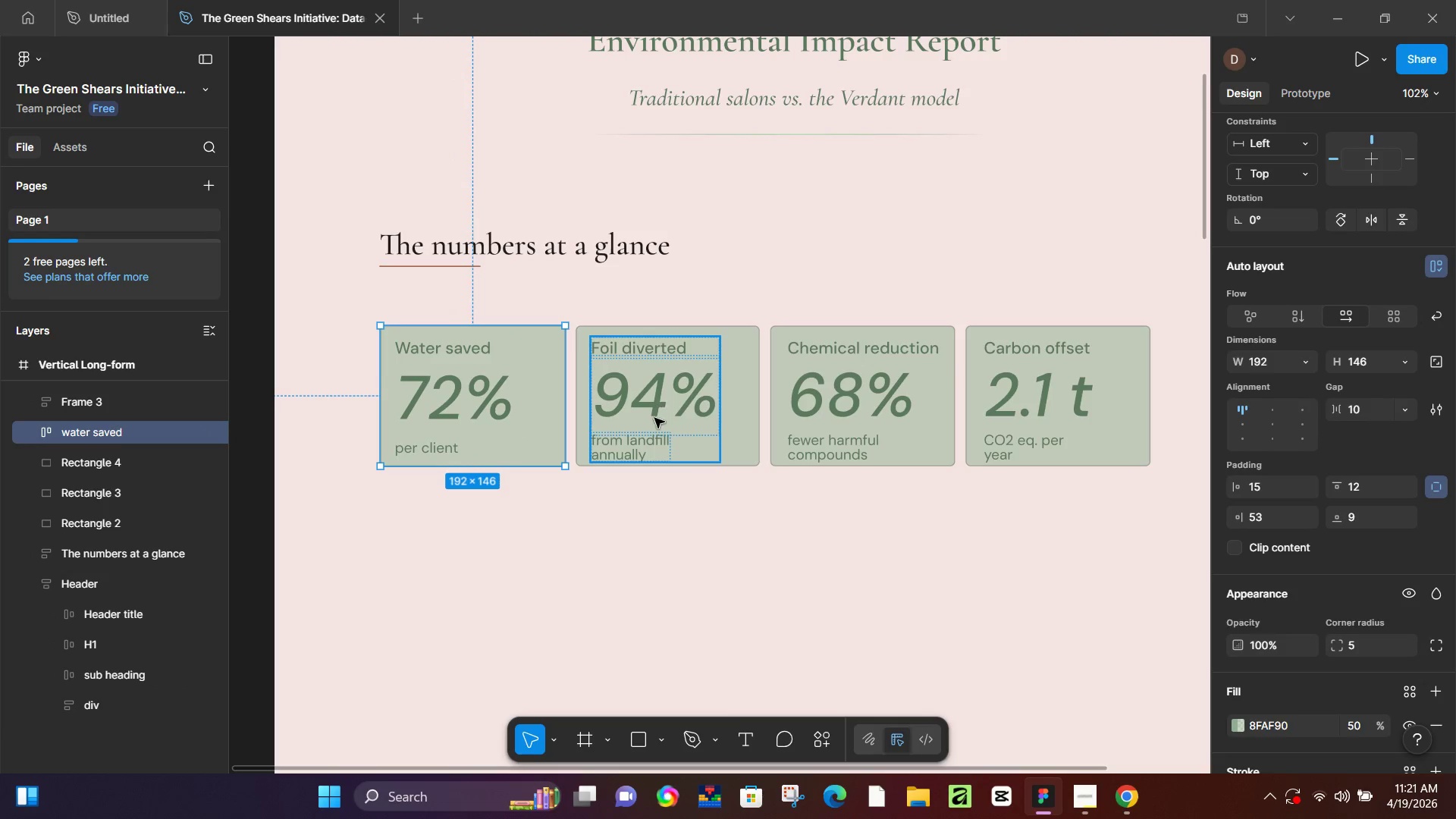 
left_click([655, 413])
 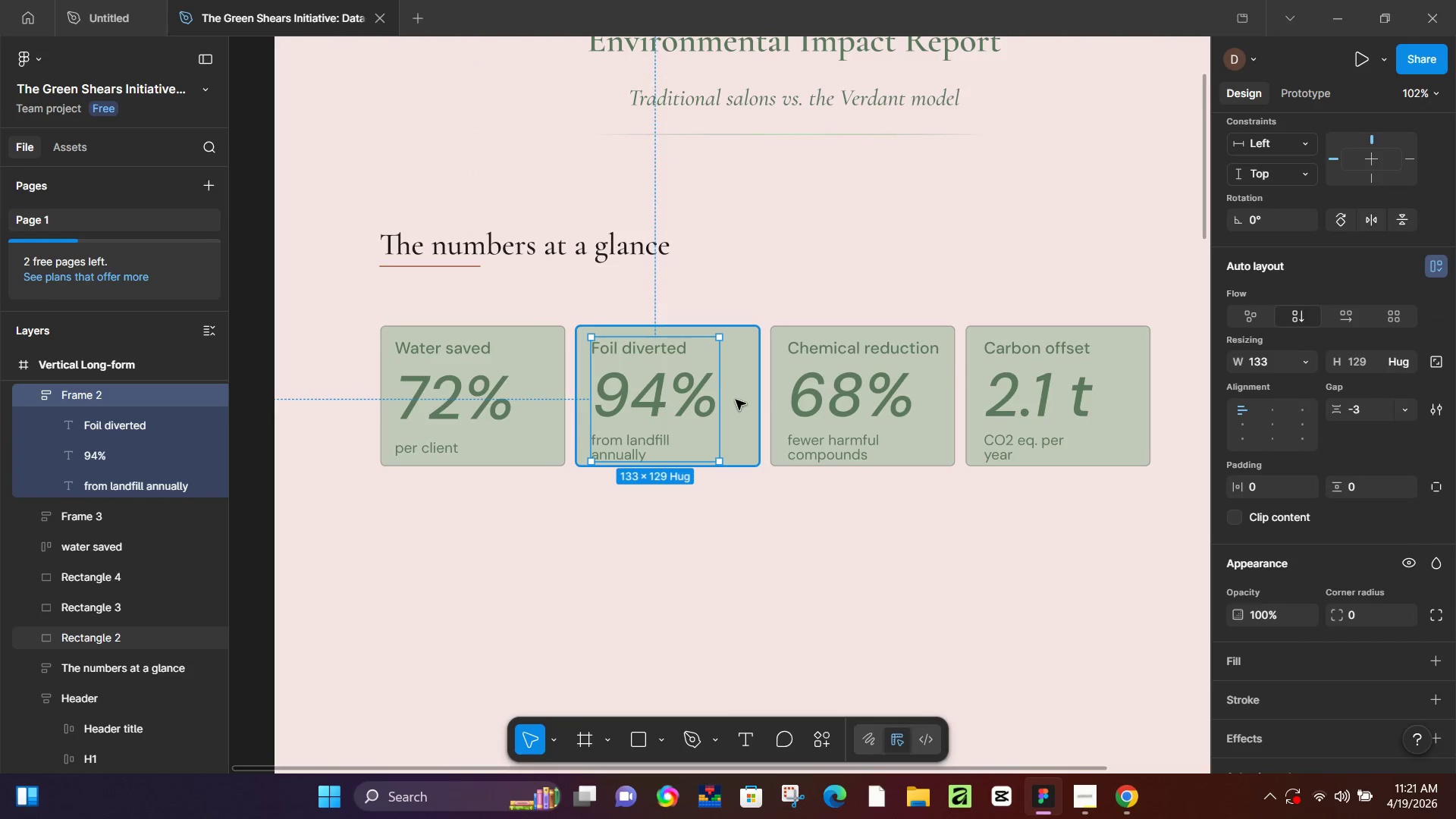 
double_click([736, 400])
 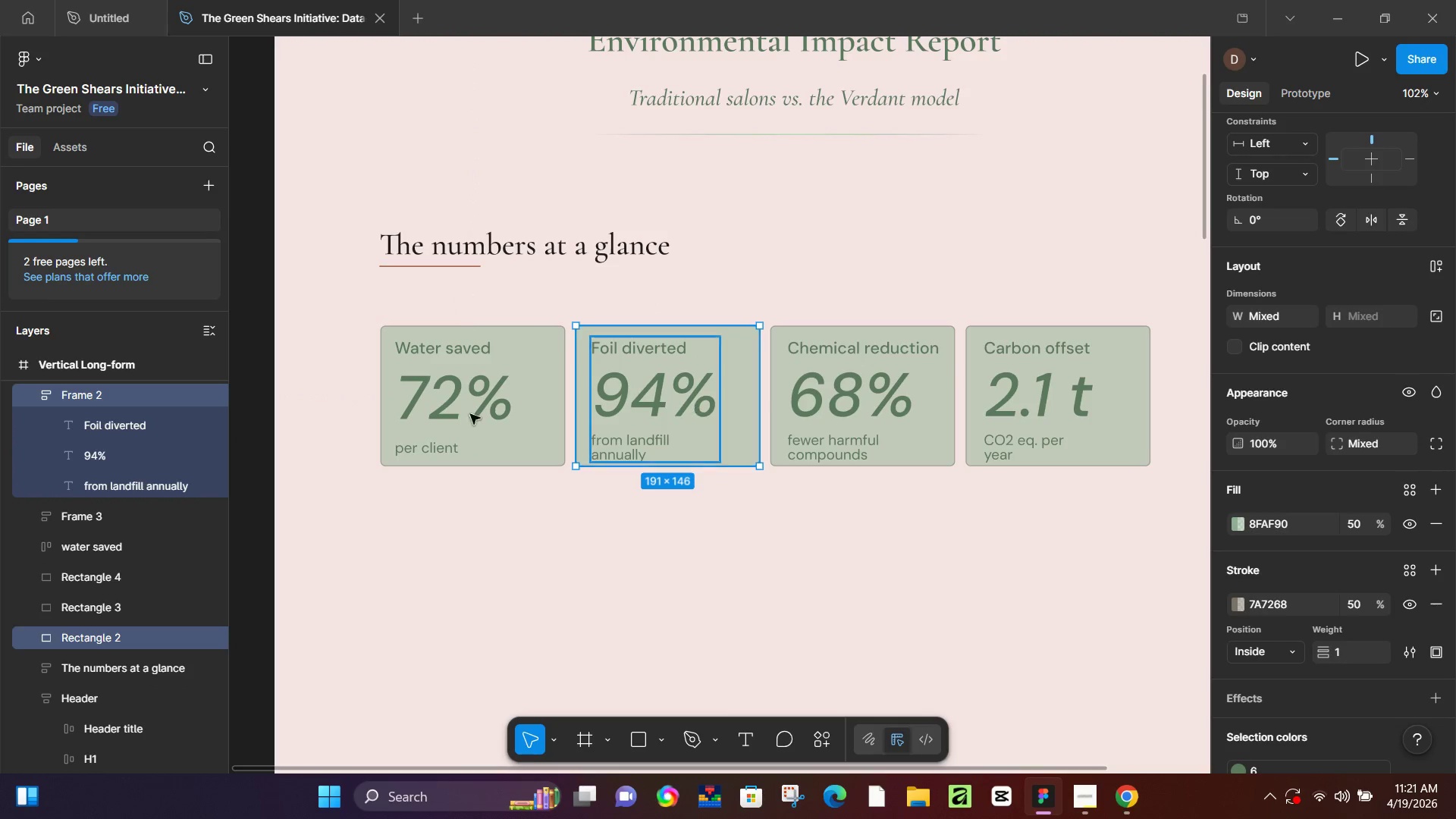 
key(Shift+A)
 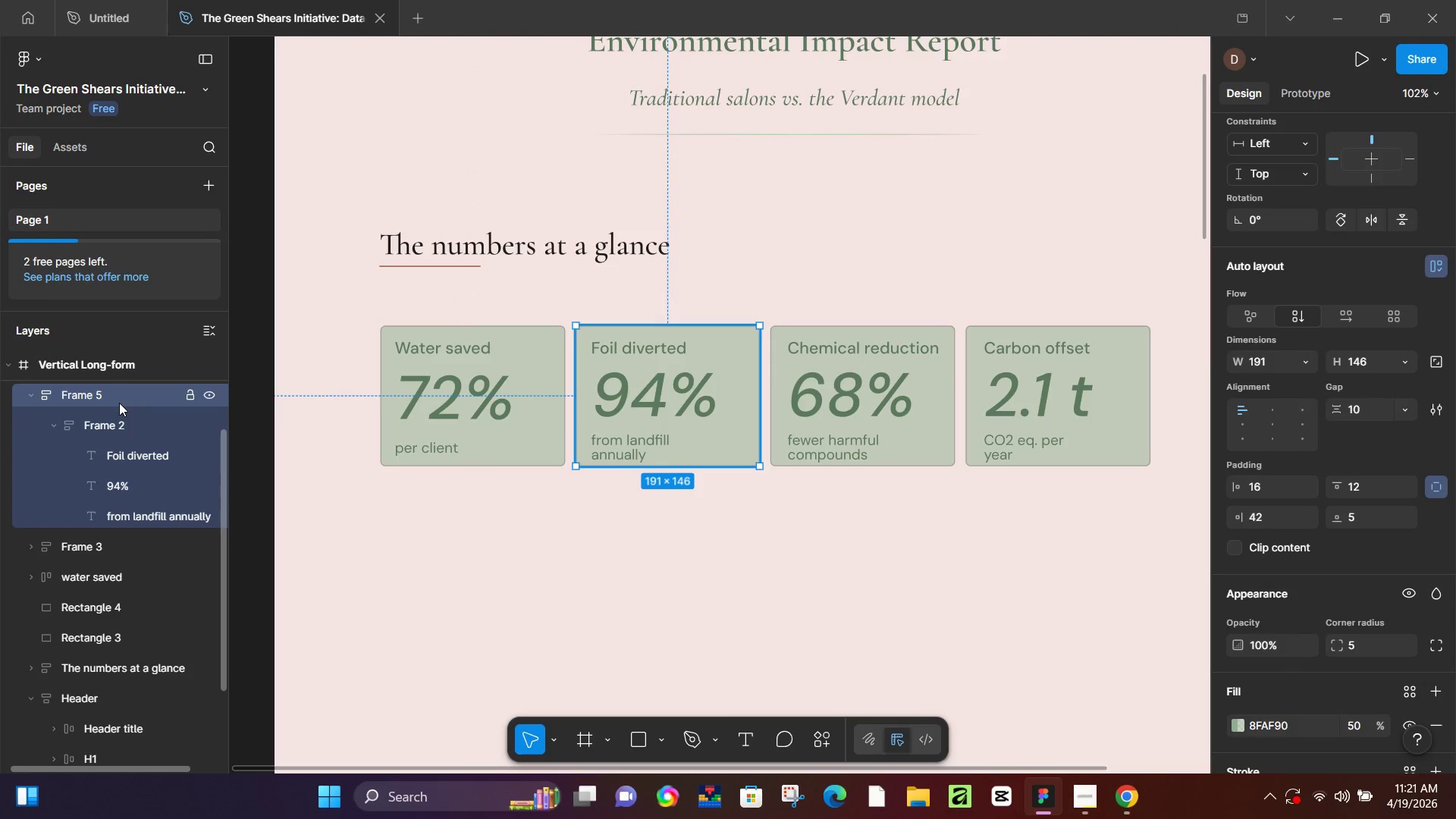 
double_click([119, 403])
 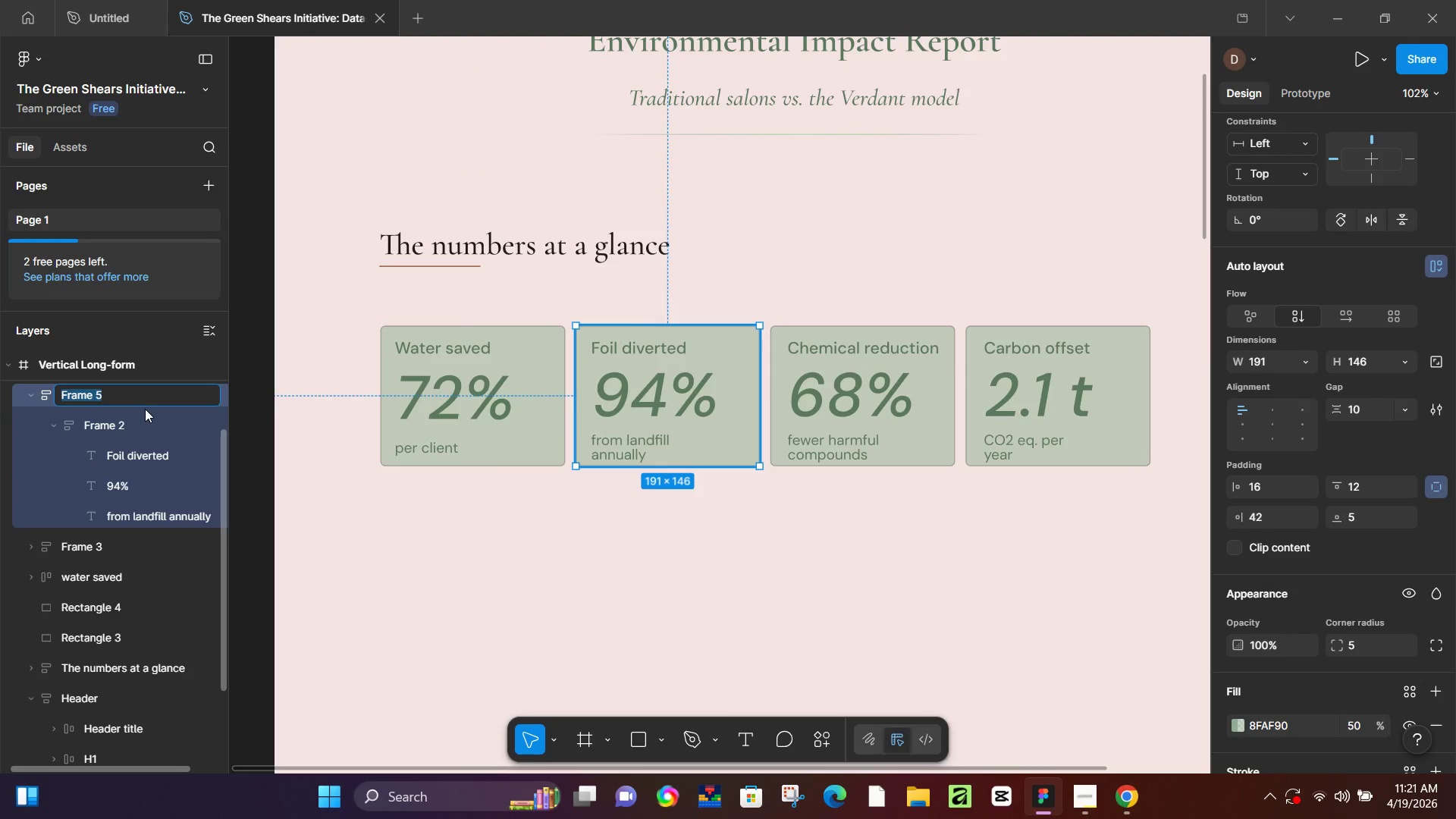 
type(Foil diverted)
 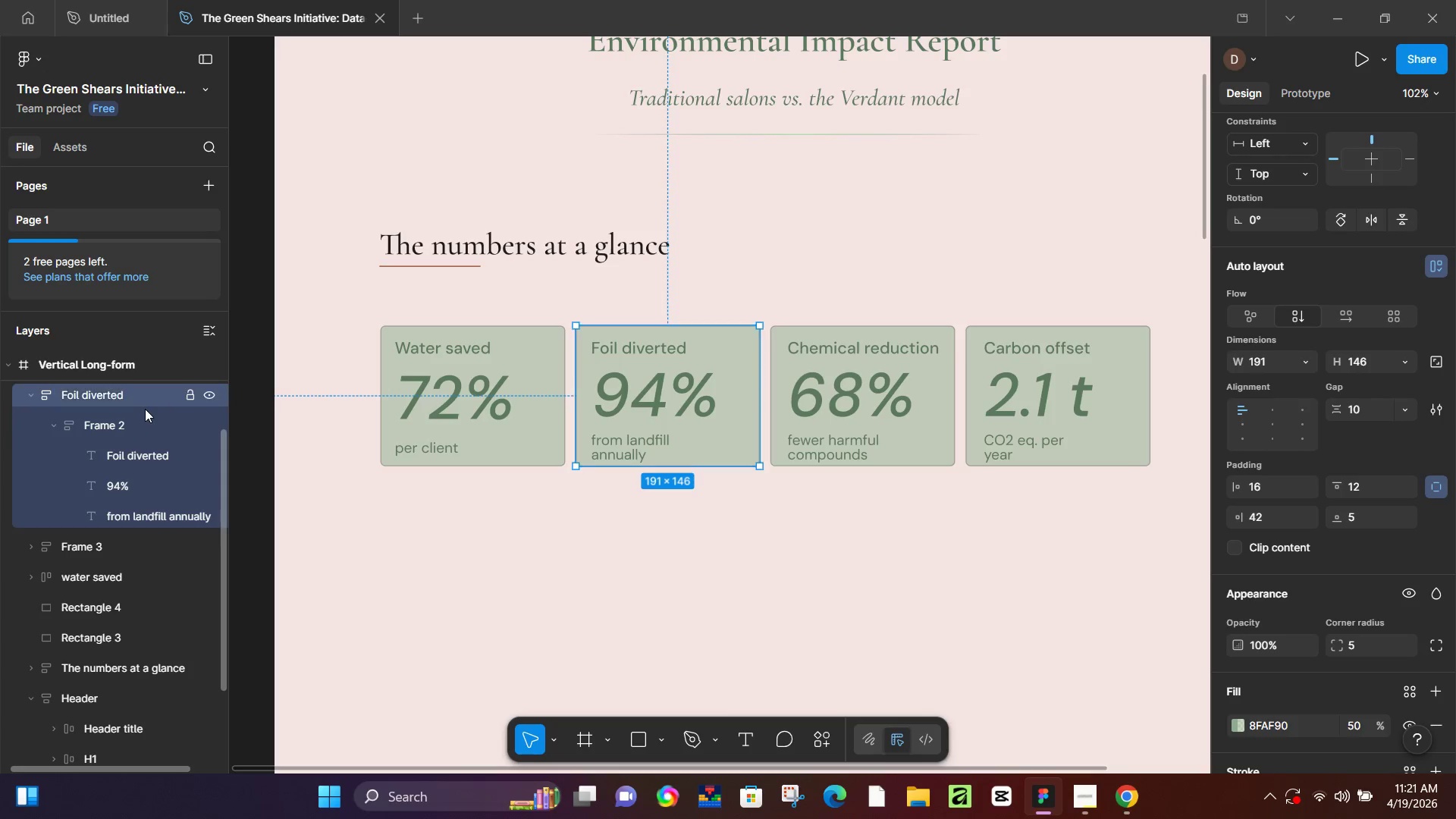 
key(Enter)
 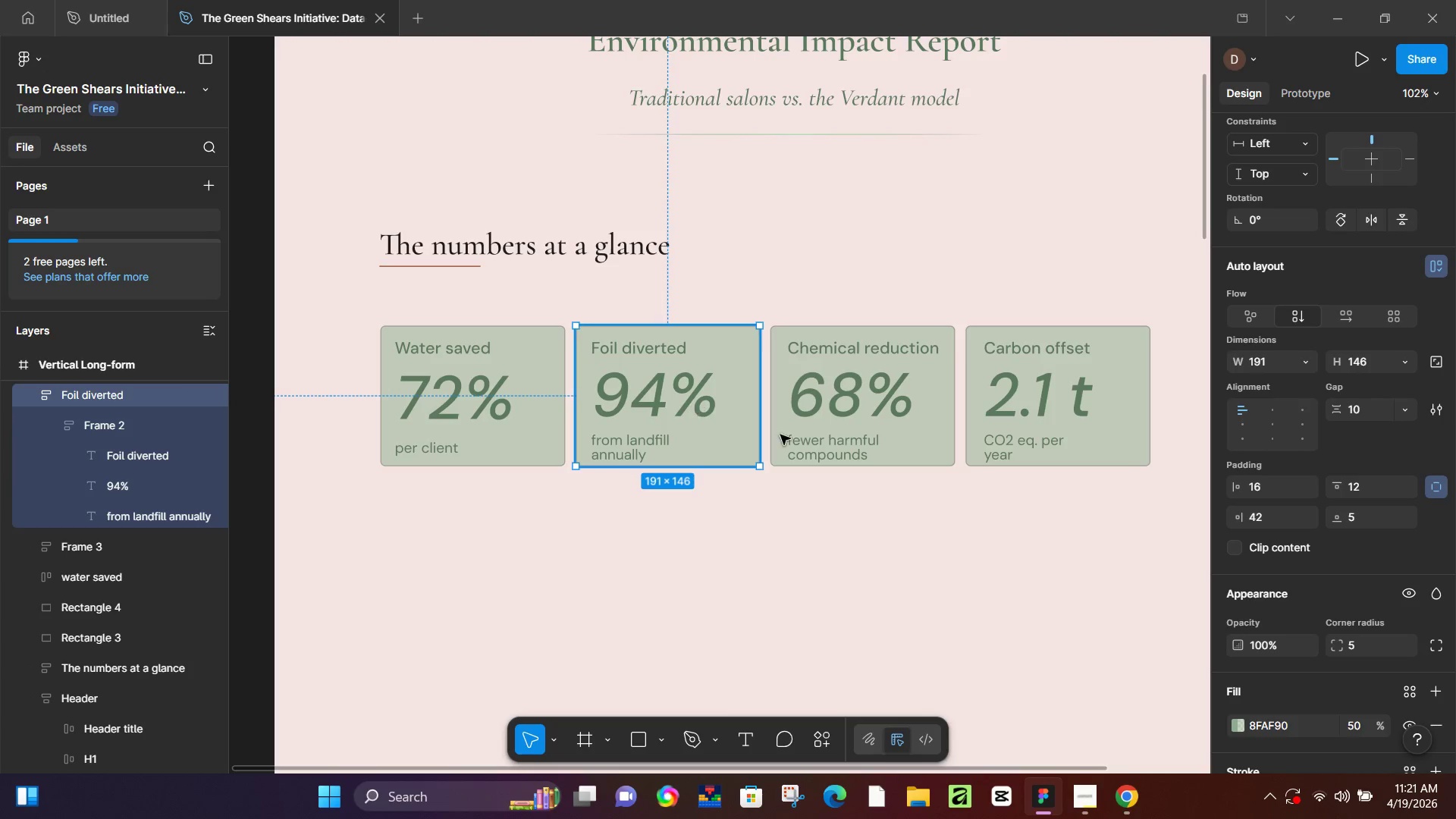 
left_click([802, 424])
 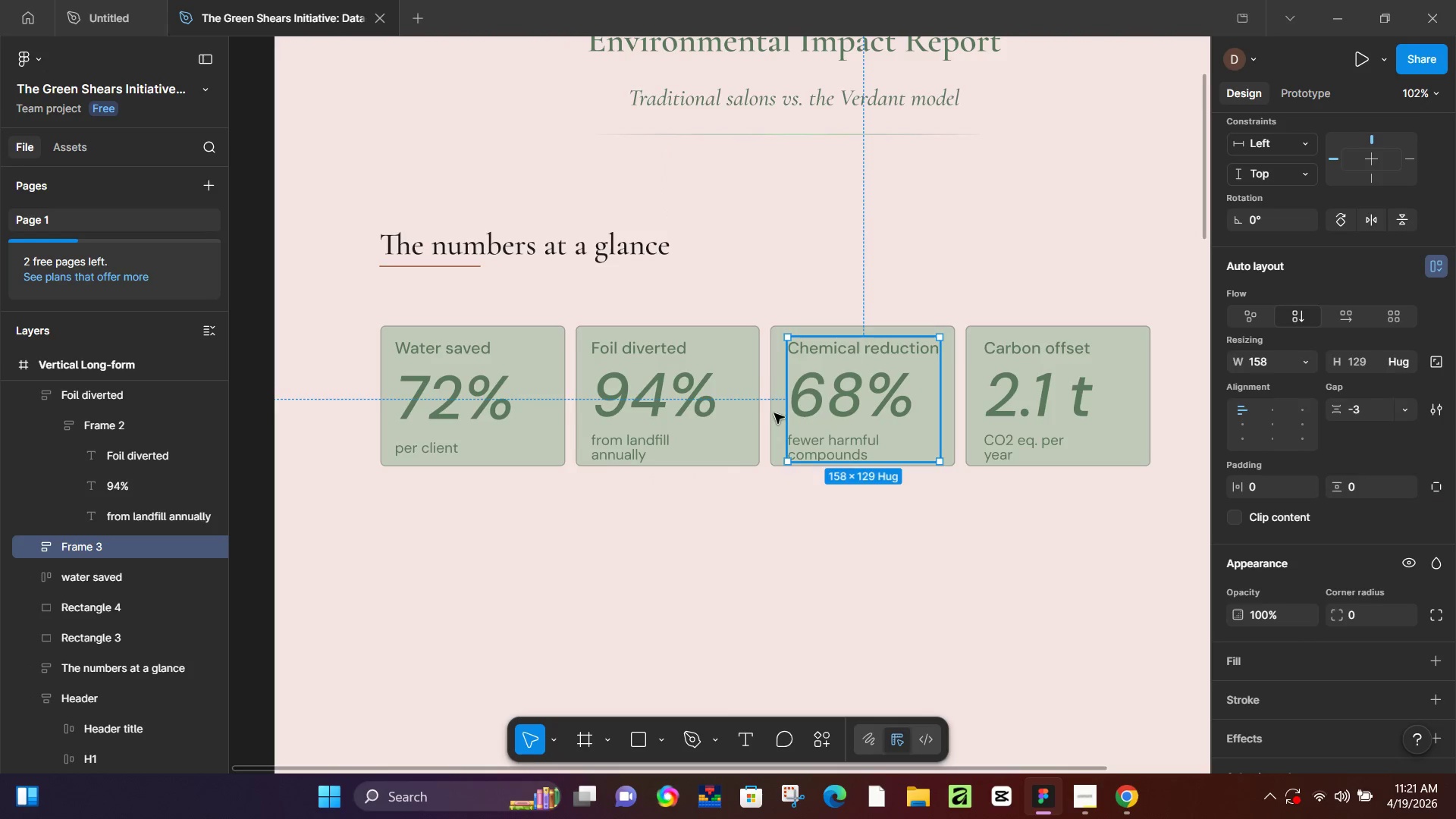 
left_click([776, 411])
 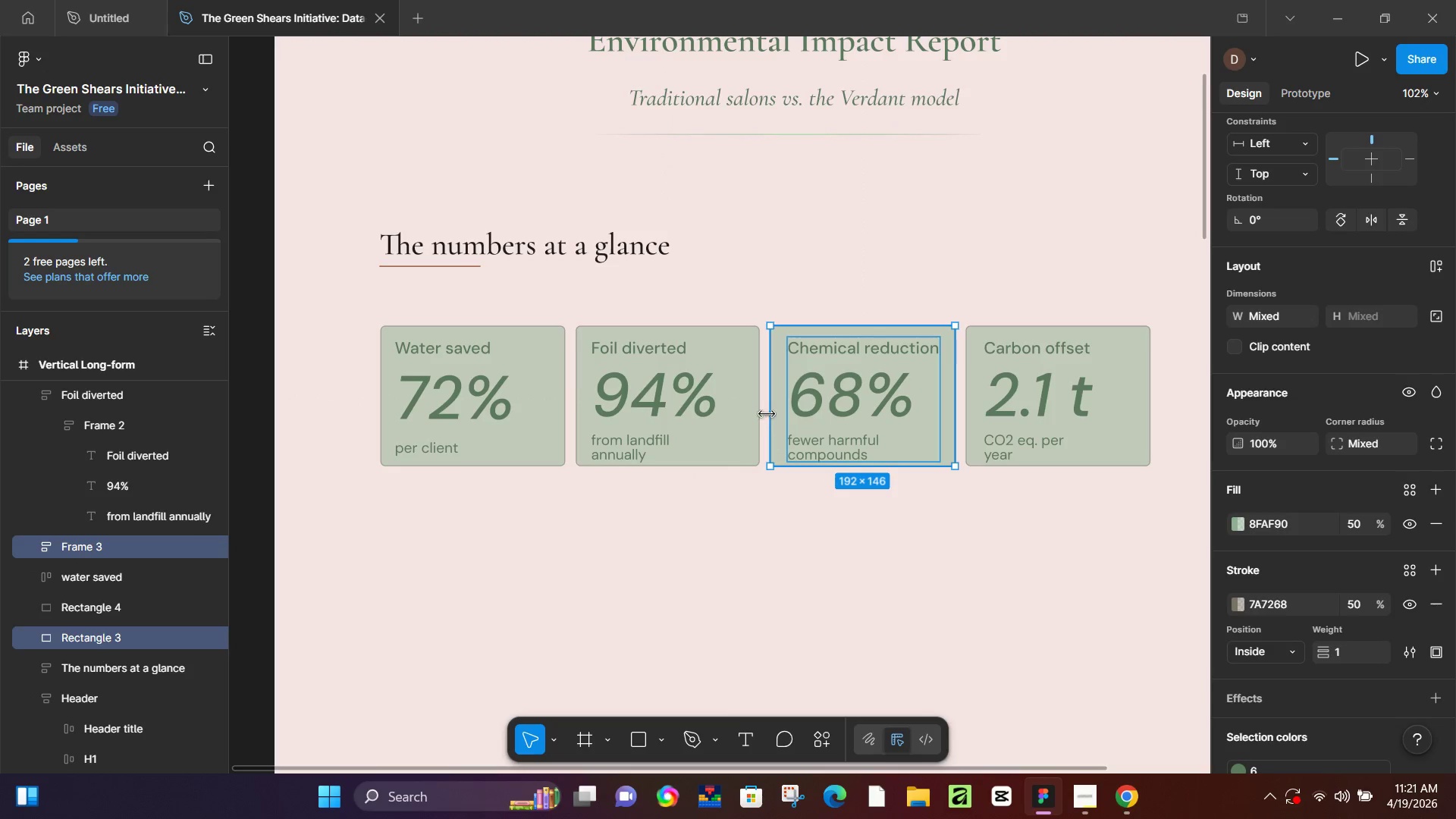 
key(Shift+A)
 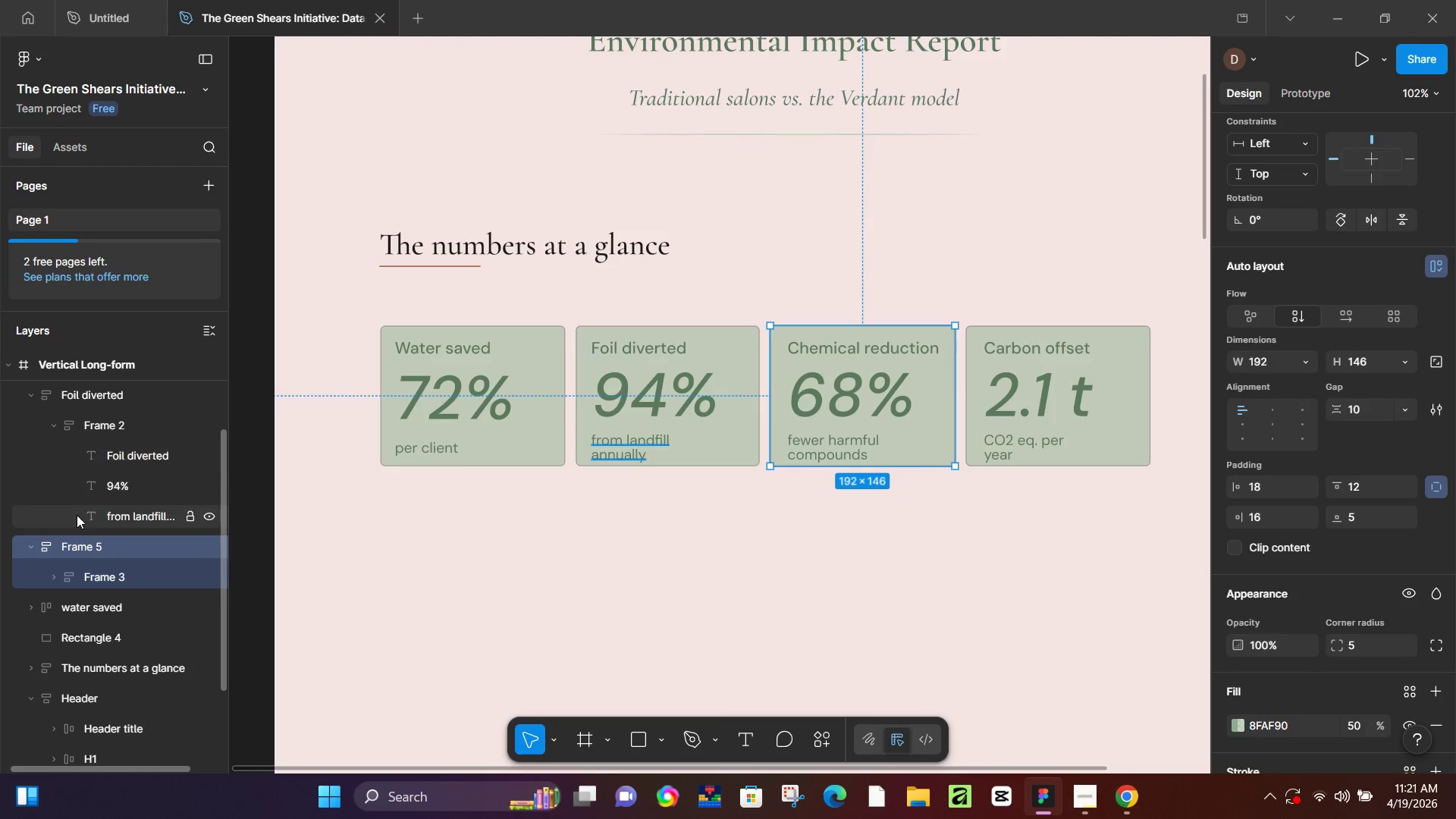 
double_click([76, 540])
 